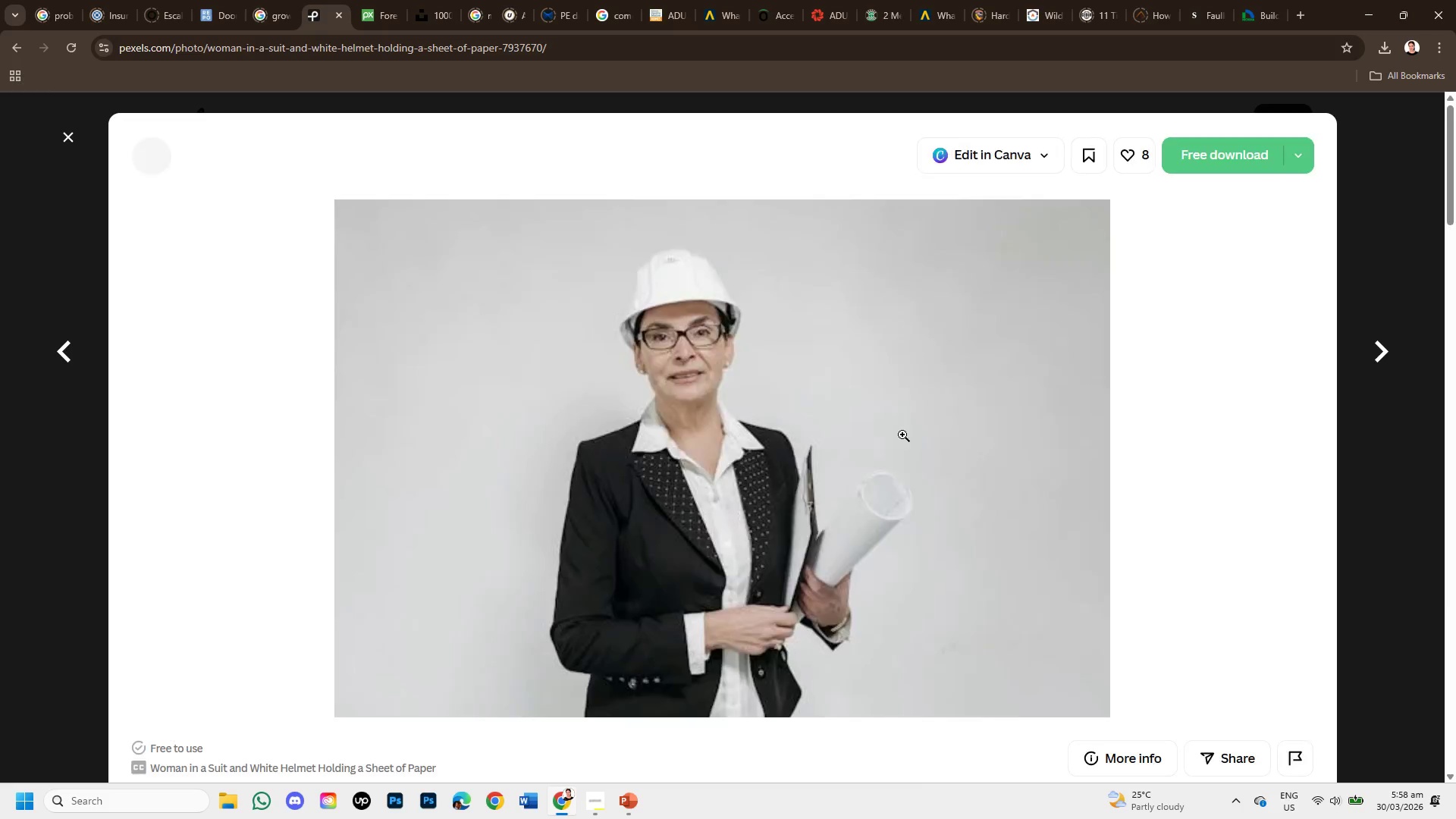 
right_click([704, 366])
 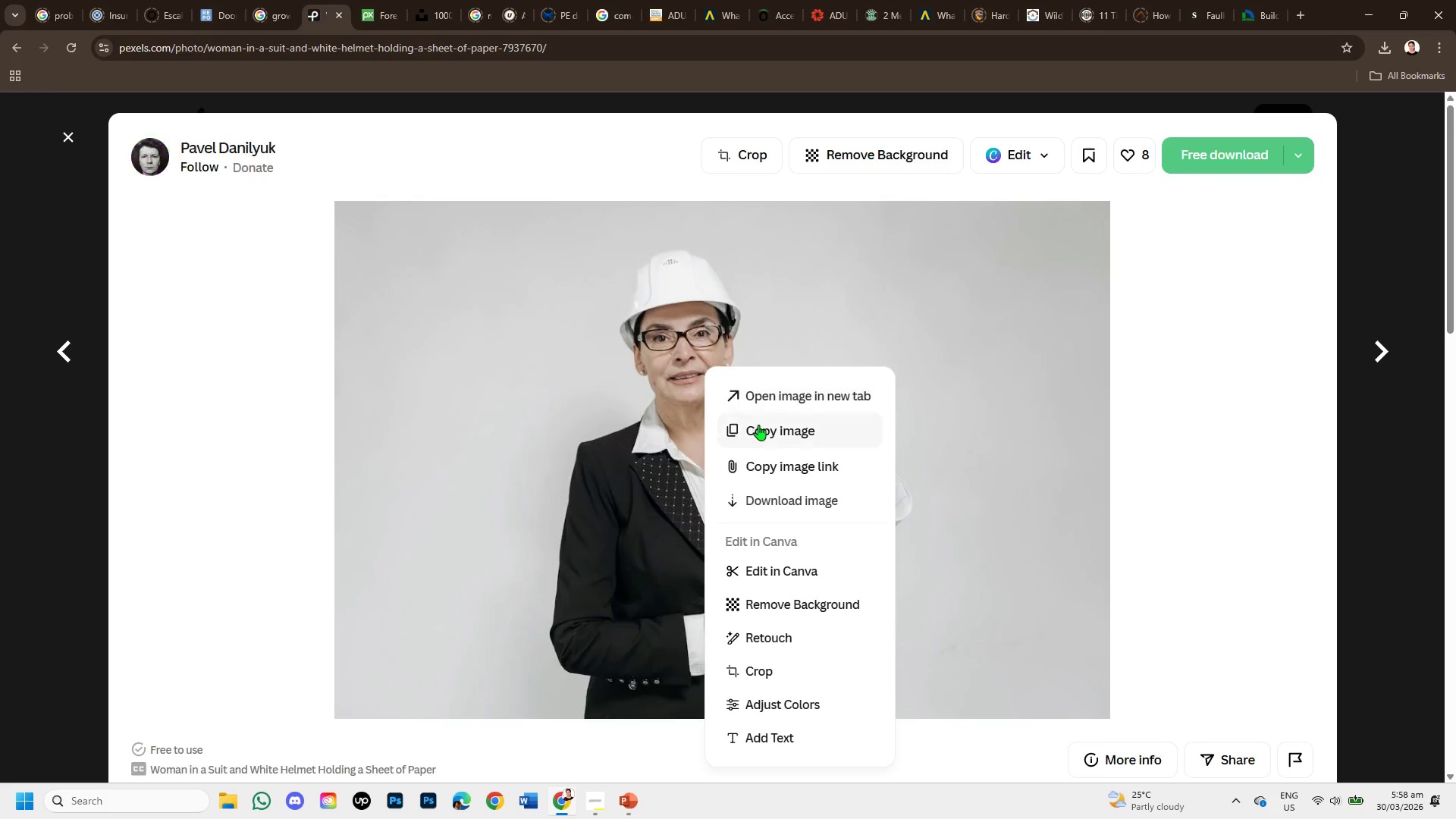 
left_click([761, 427])
 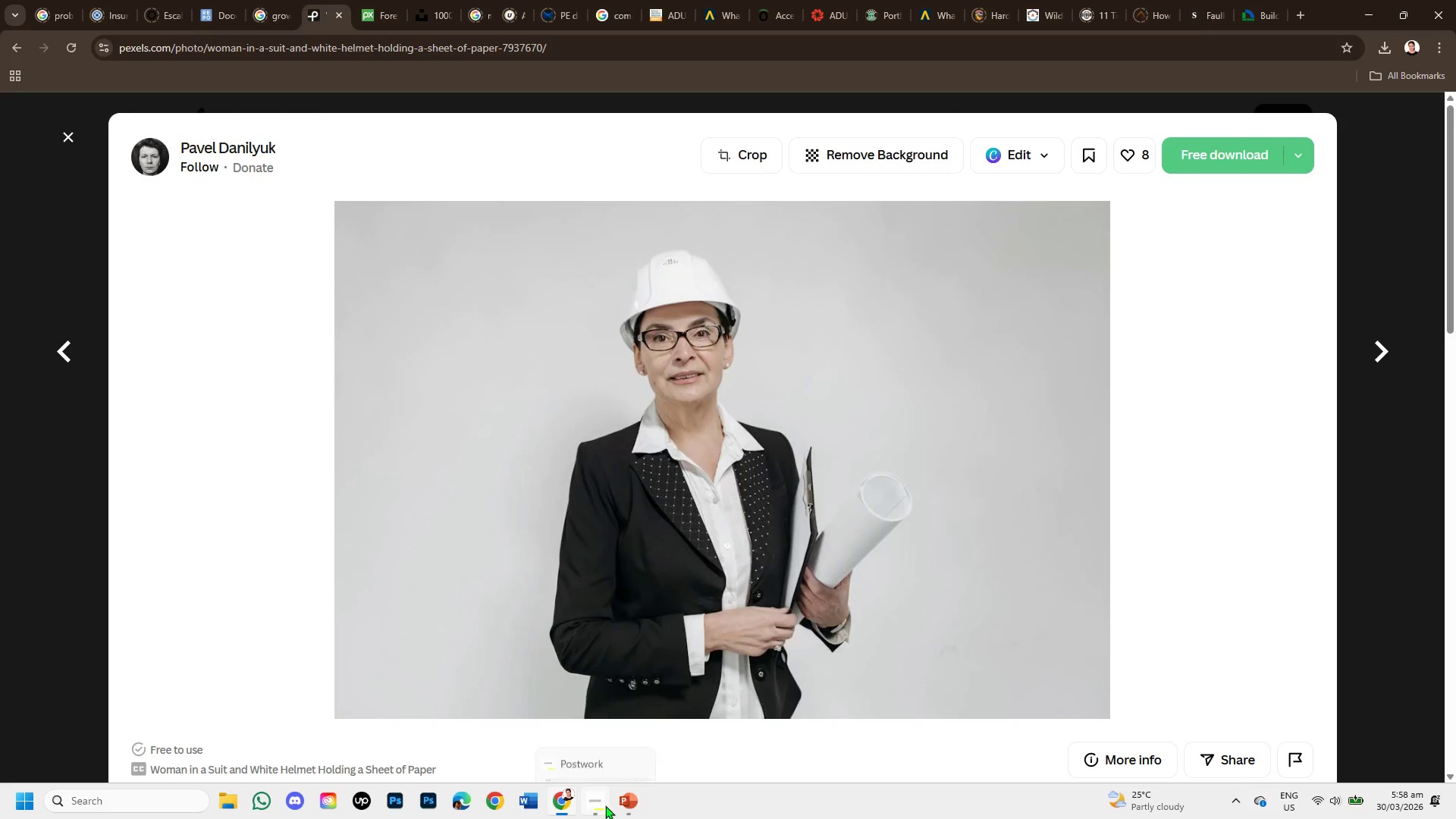 
left_click([616, 808])
 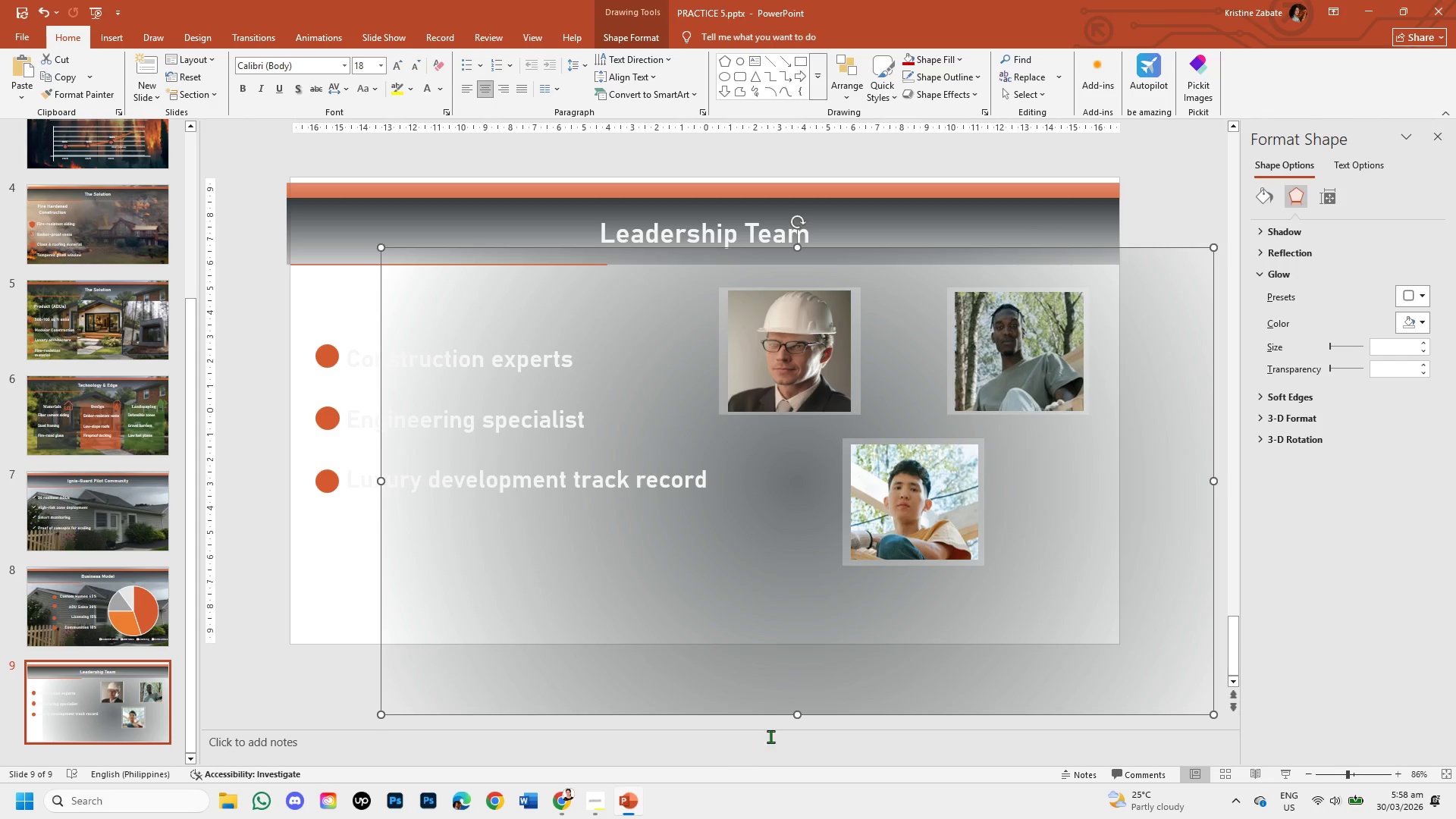 
key(Control+V)
 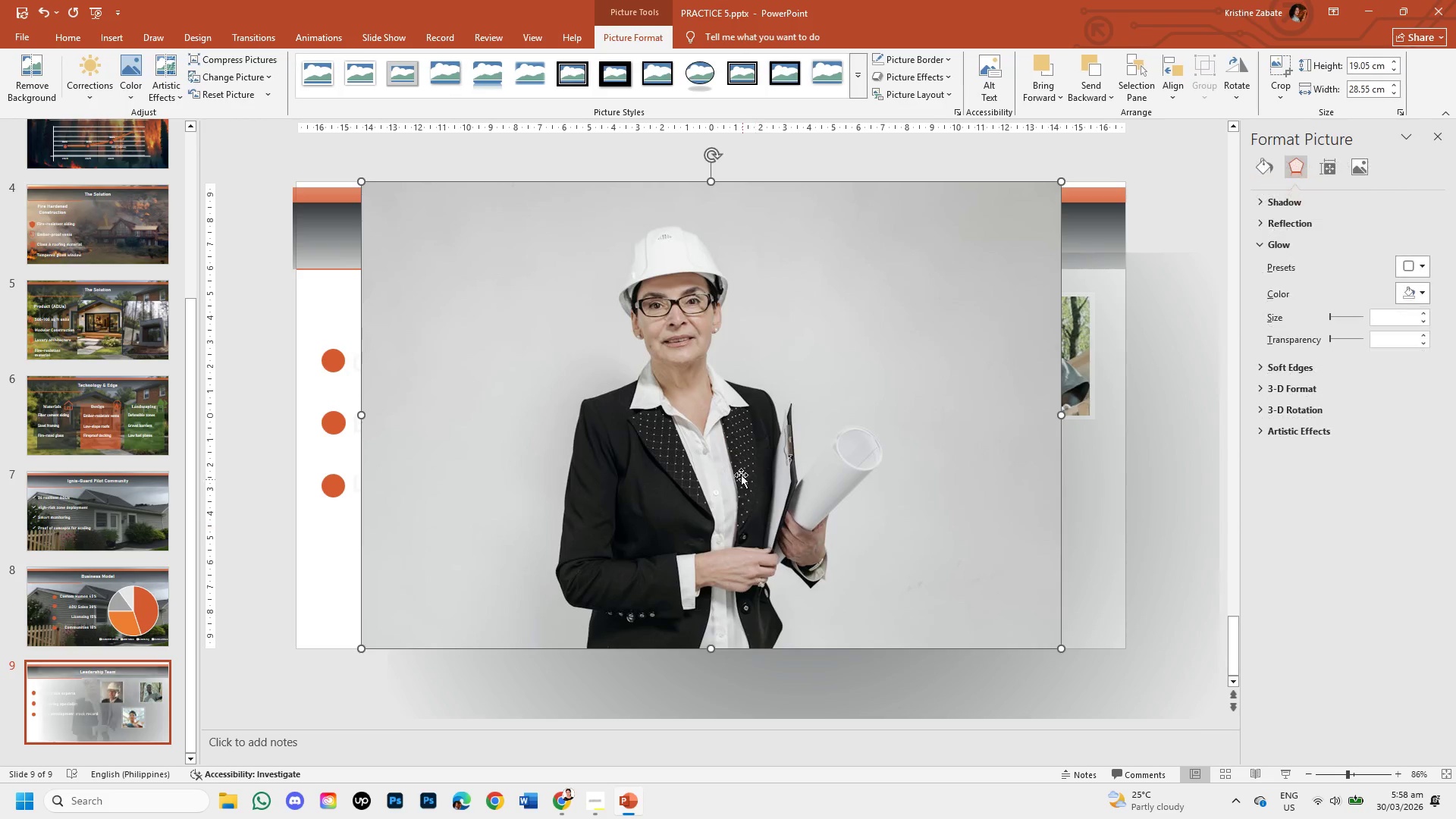 
left_click([738, 468])
 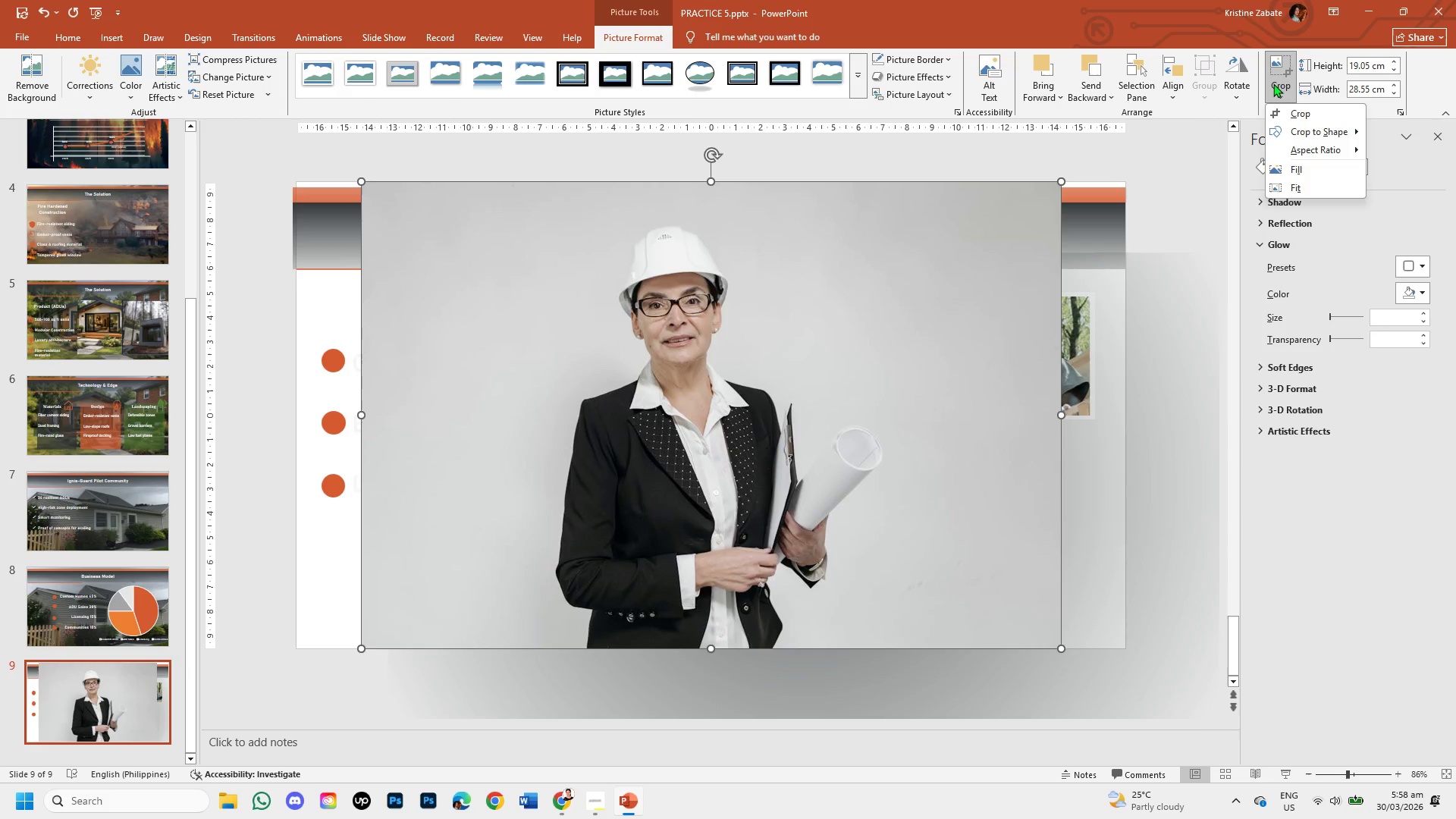 
left_click([1289, 116])
 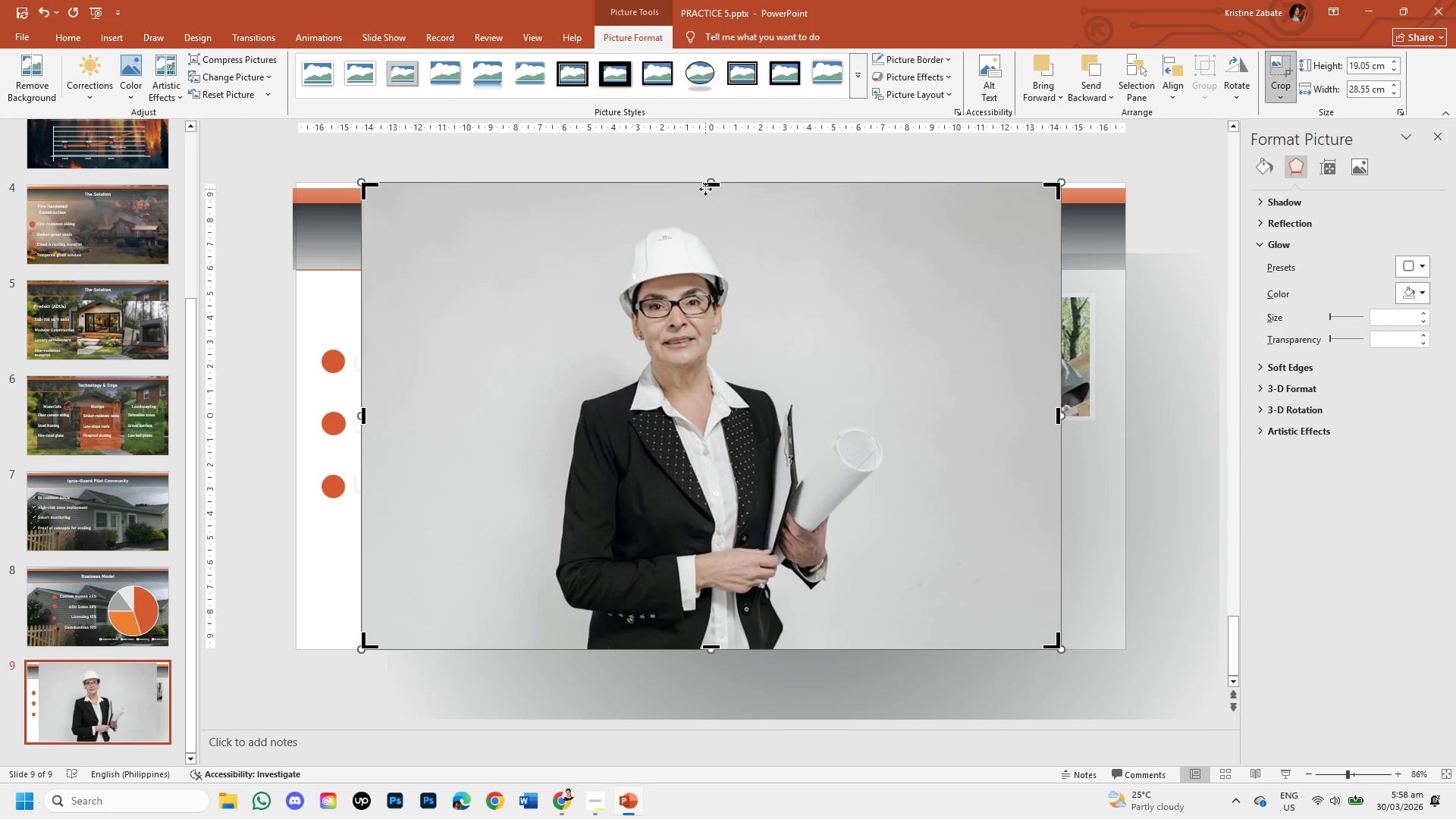 
left_click_drag(start_coordinate=[707, 185], to_coordinate=[717, 223])
 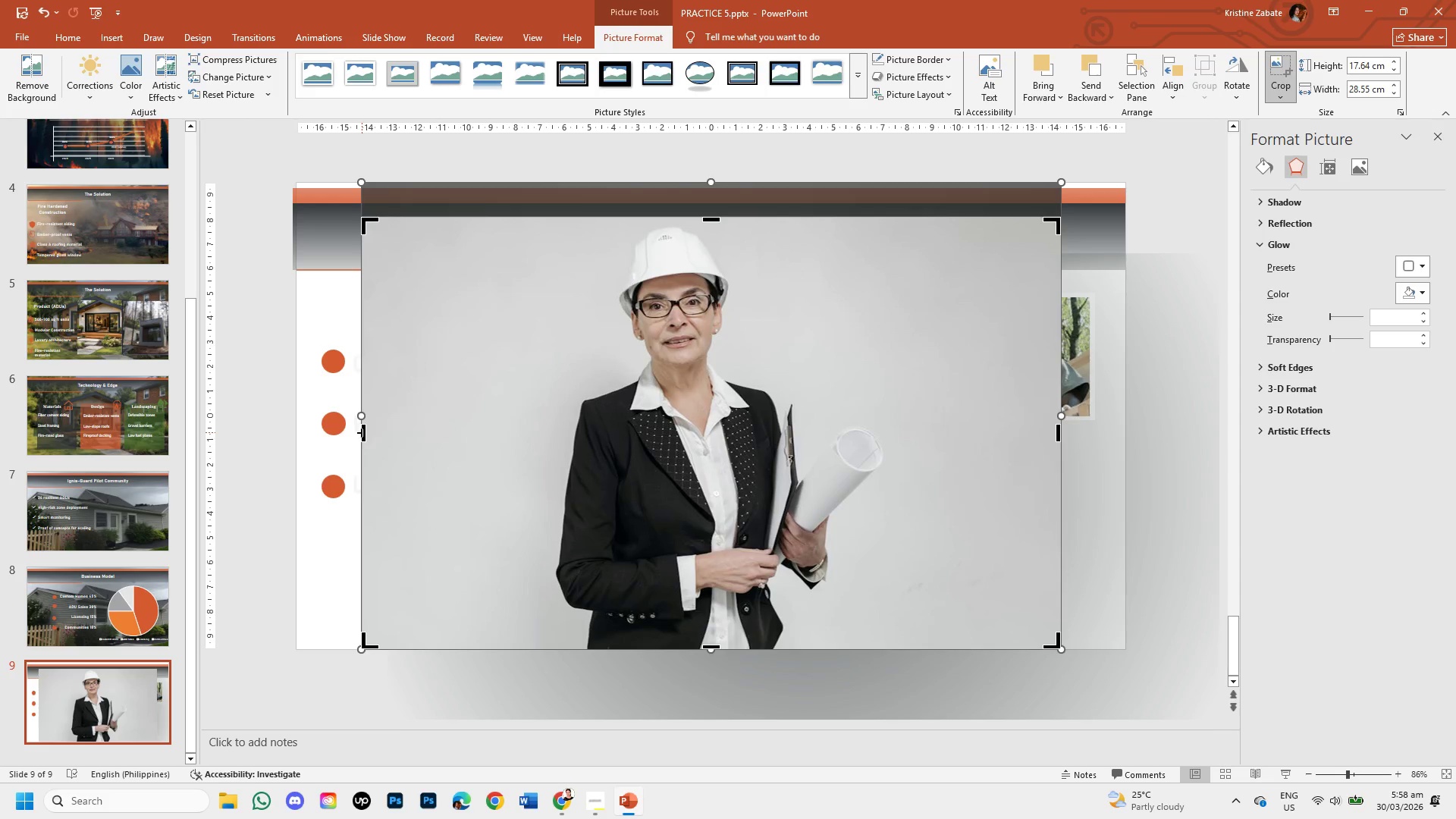 
left_click_drag(start_coordinate=[362, 432], to_coordinate=[549, 439])
 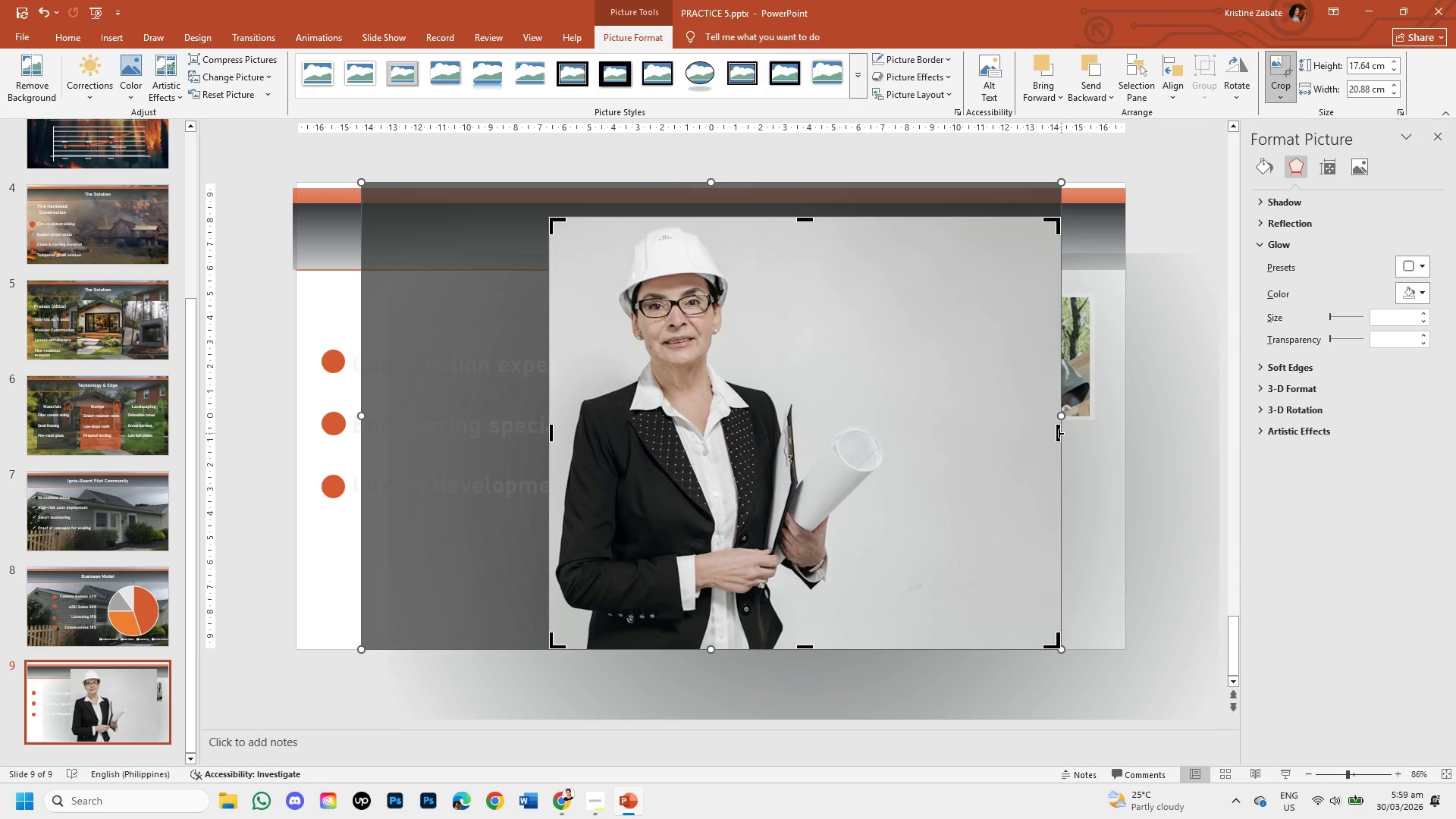 
left_click_drag(start_coordinate=[1058, 433], to_coordinate=[773, 438])
 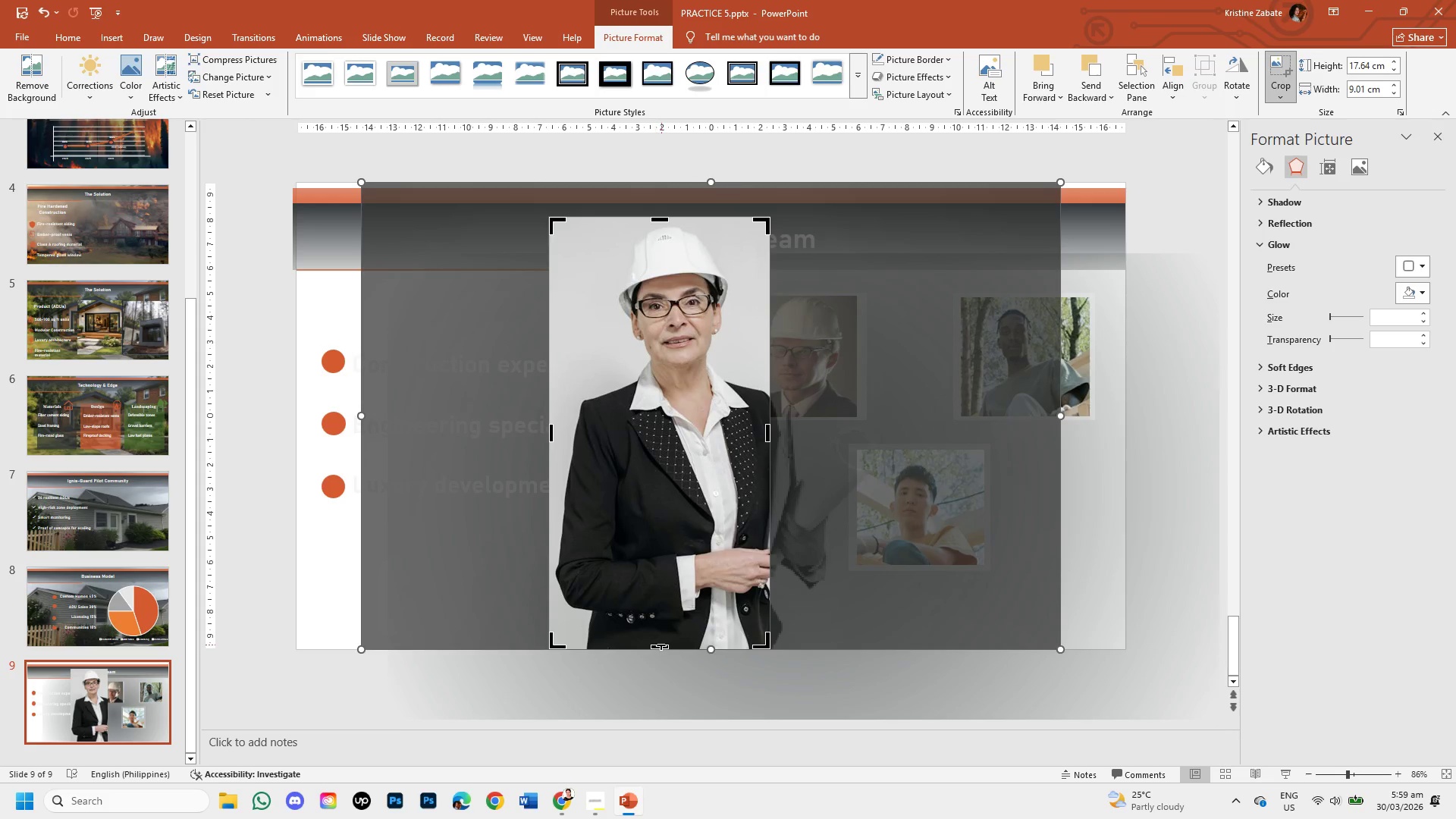 
left_click_drag(start_coordinate=[662, 645], to_coordinate=[681, 403])
 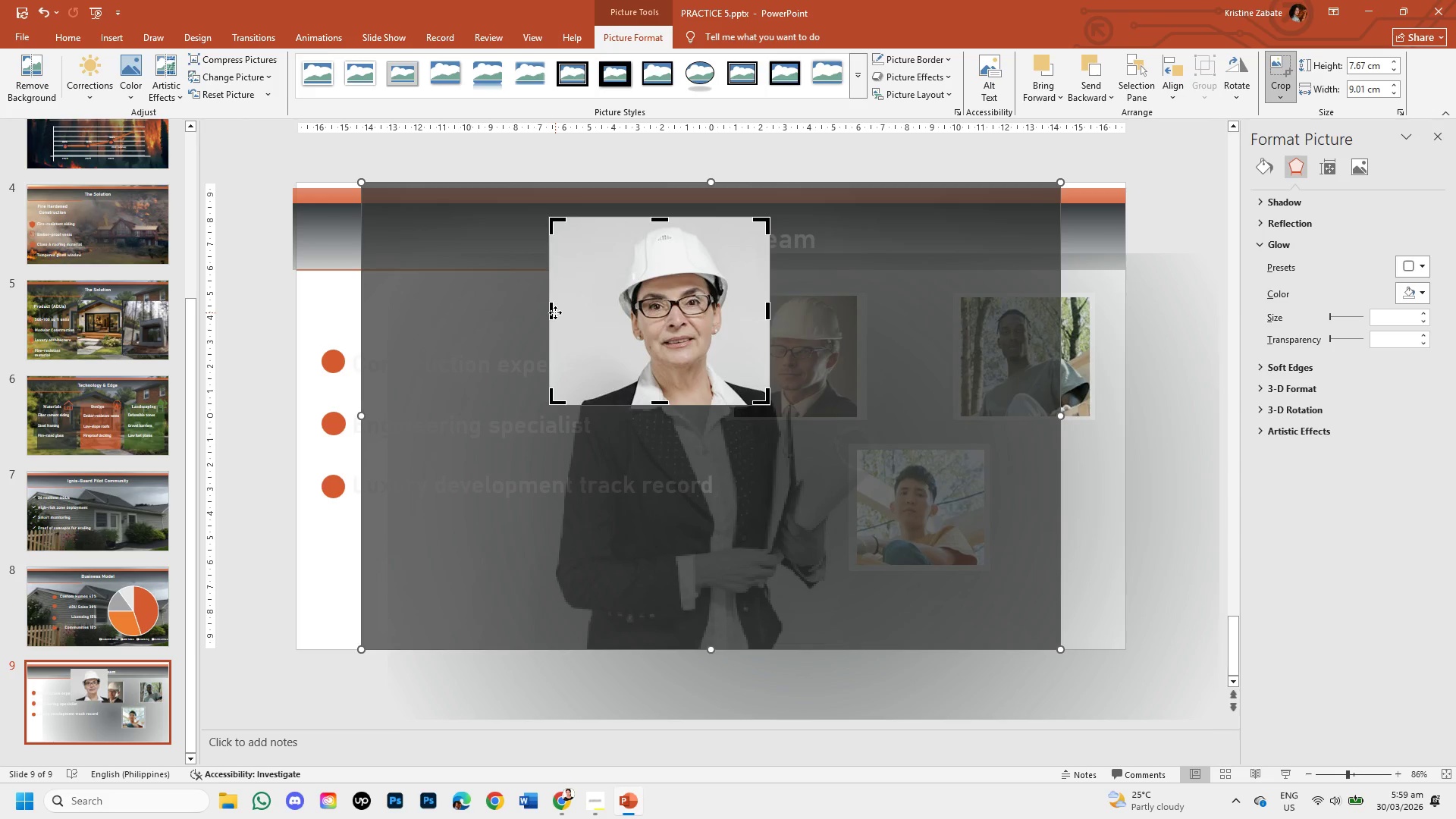 
left_click_drag(start_coordinate=[555, 312], to_coordinate=[573, 318])
 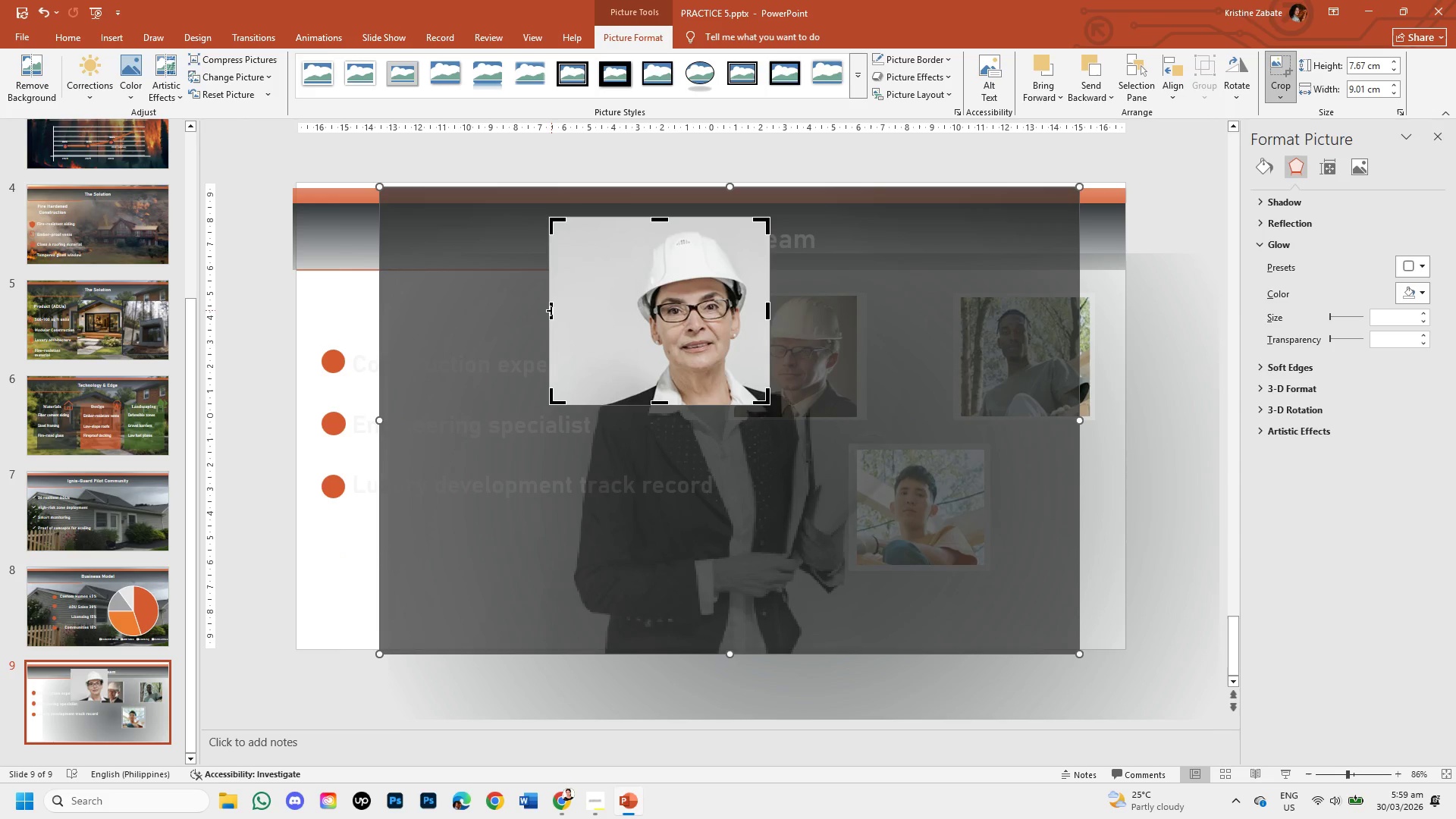 
key(Control+Z)
 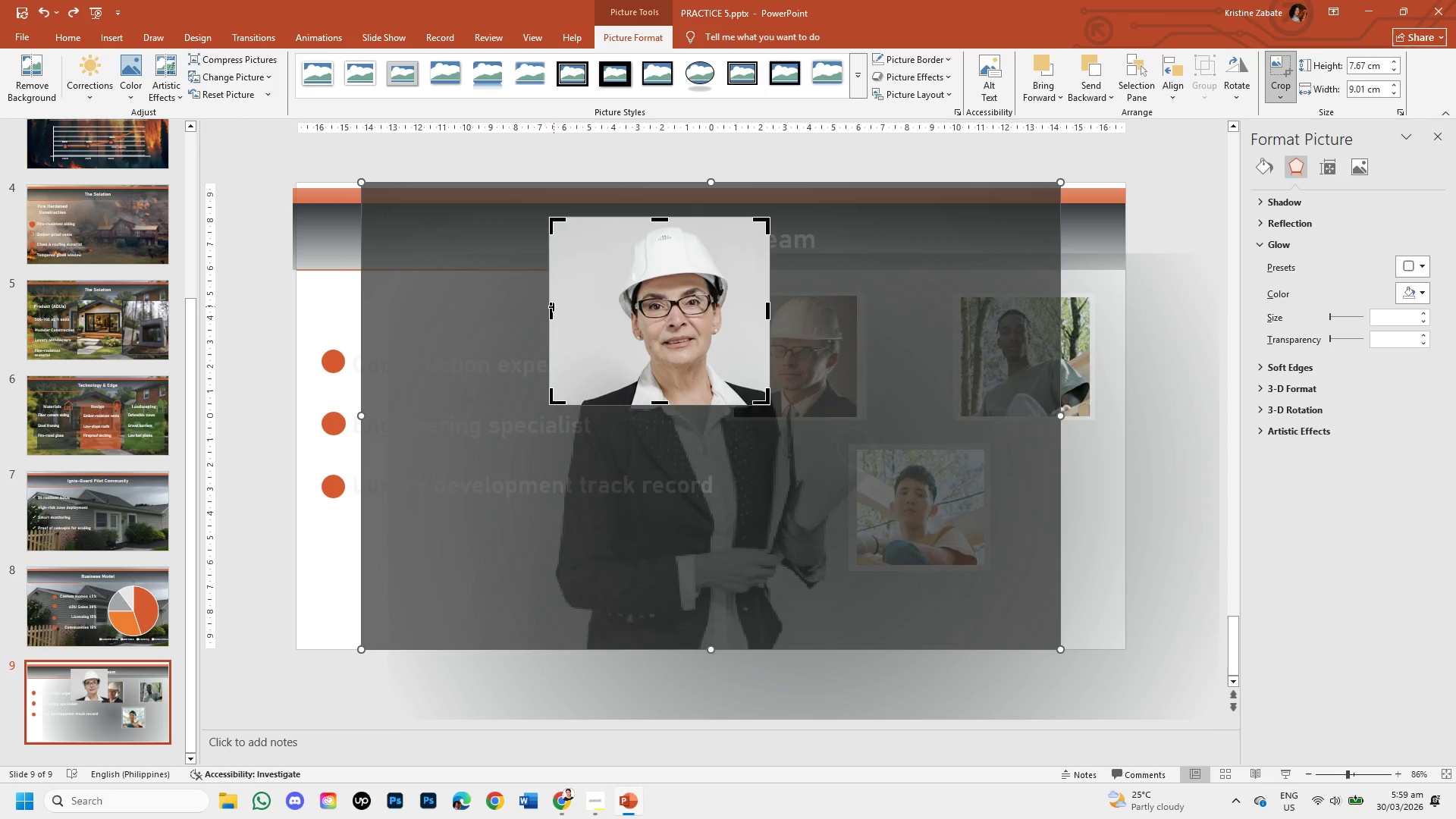 
left_click_drag(start_coordinate=[554, 306], to_coordinate=[586, 316])
 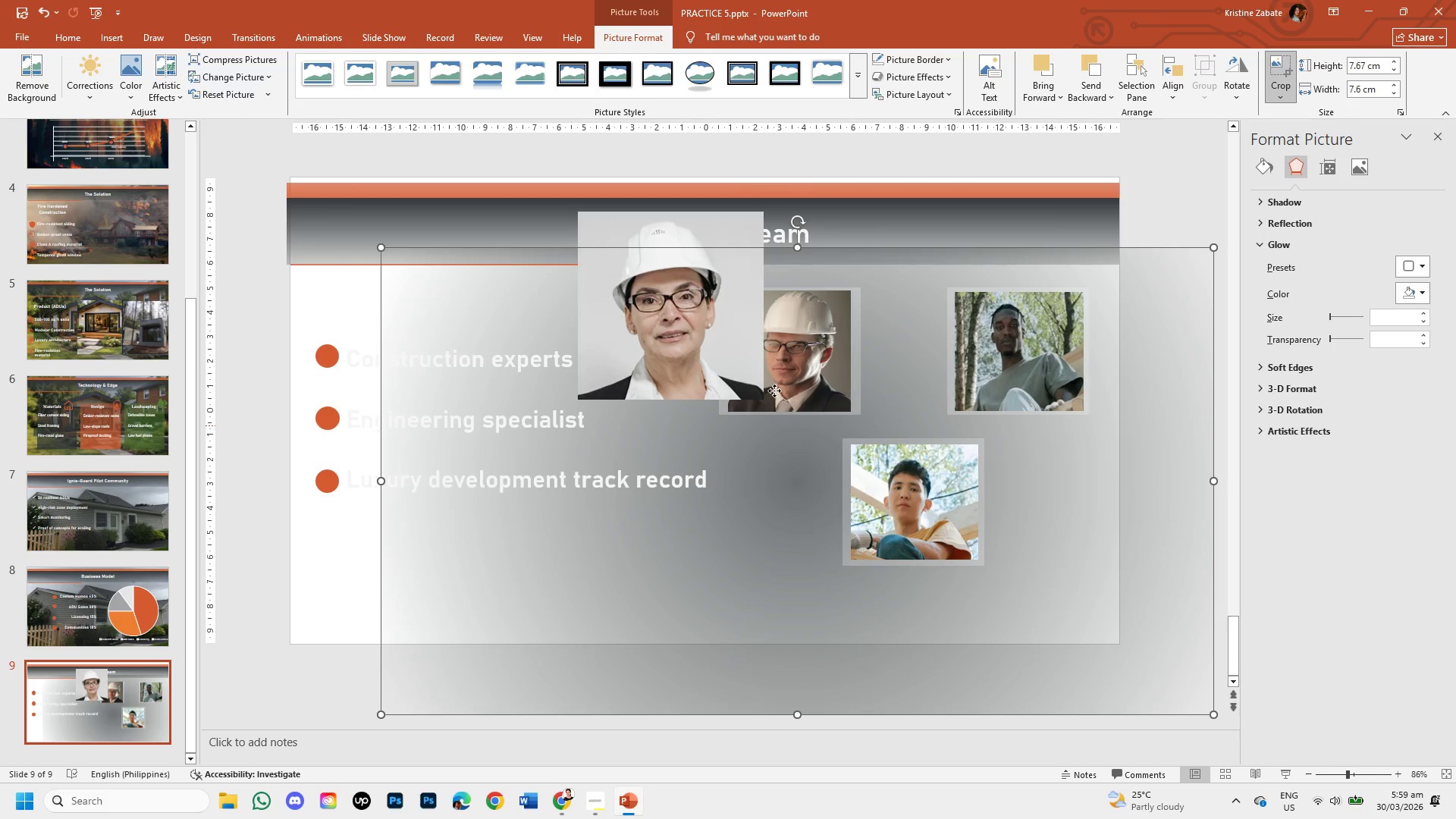 
left_click([720, 335])
 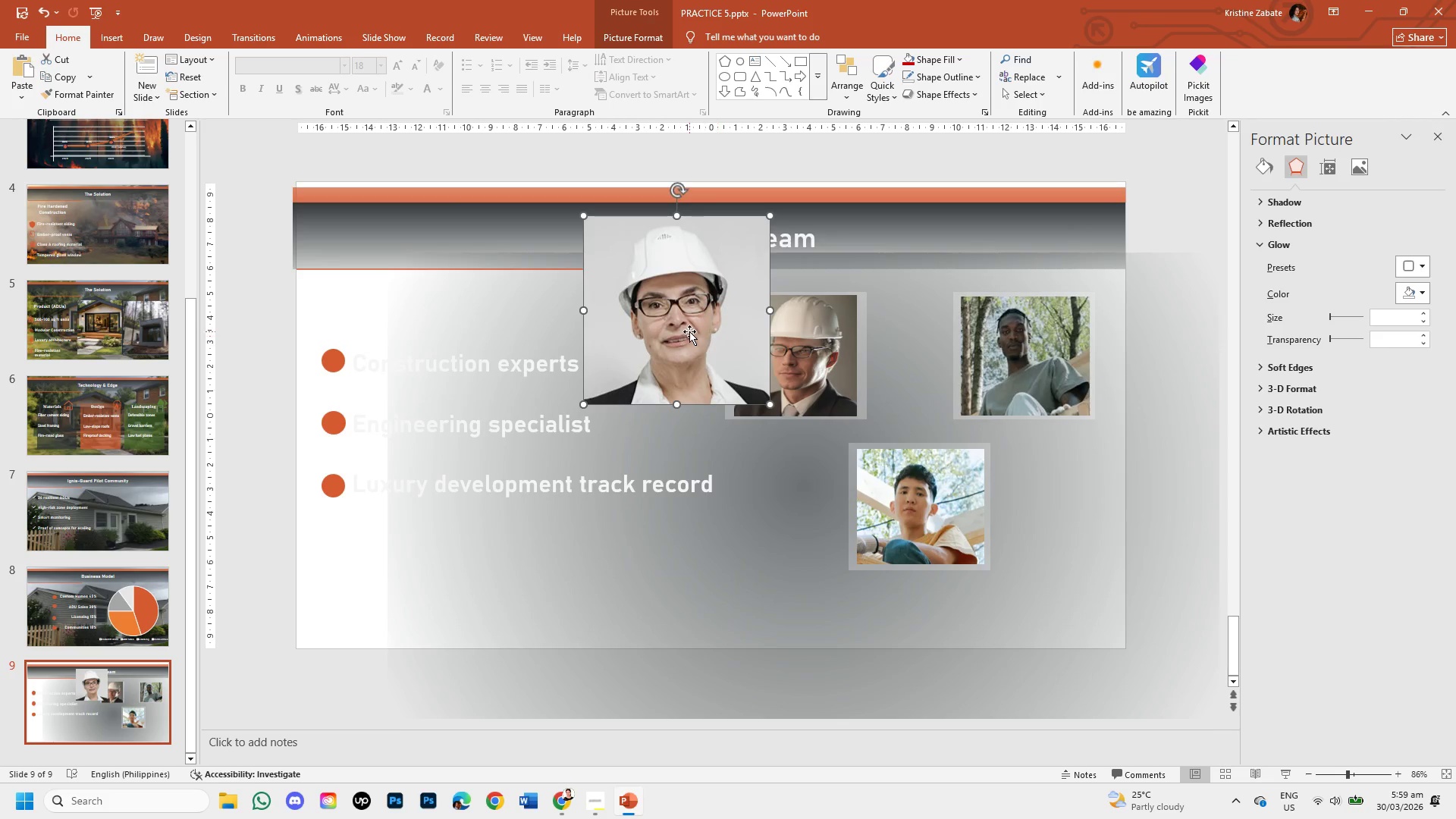 
left_click_drag(start_coordinate=[688, 331], to_coordinate=[936, 486])
 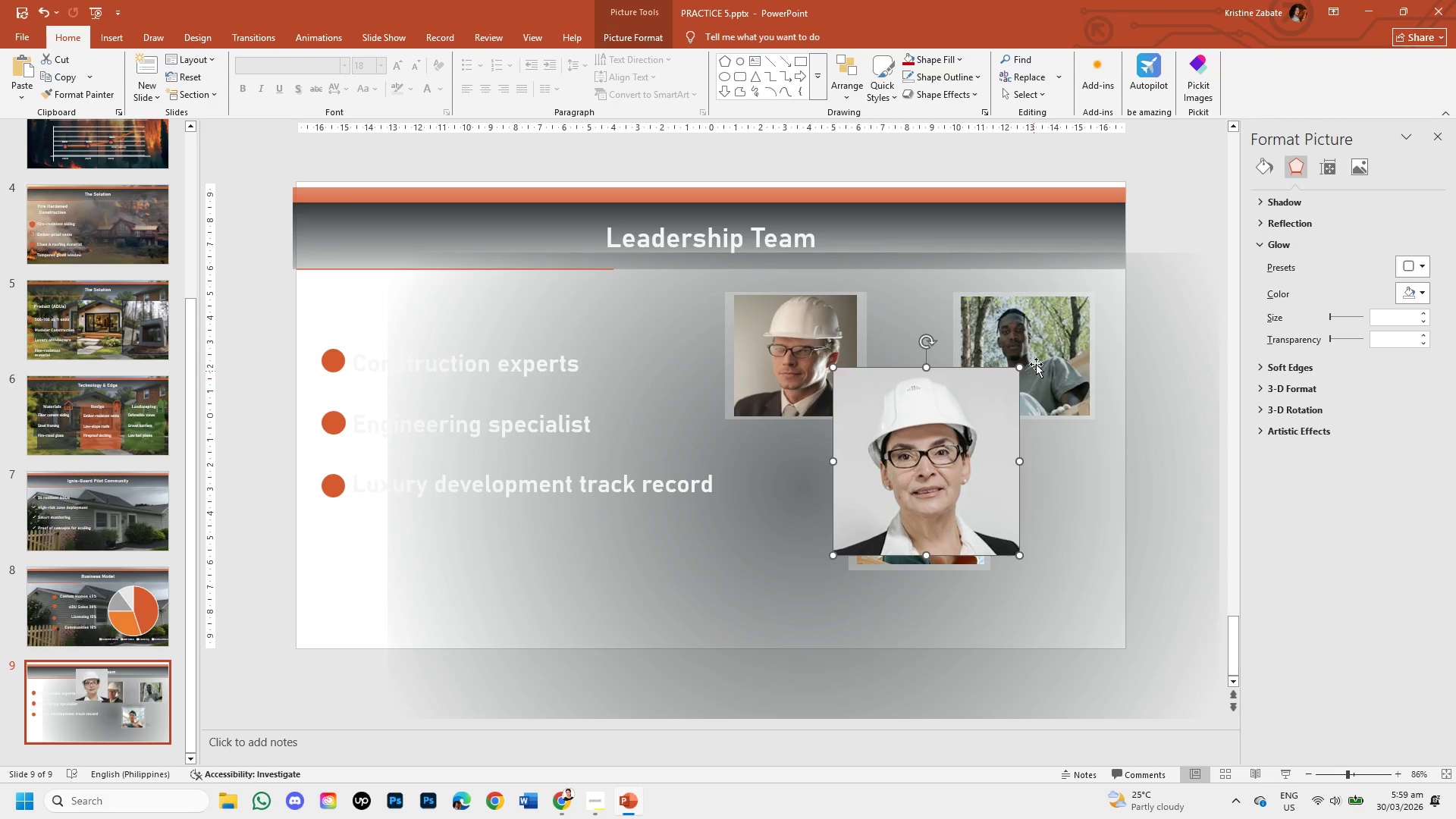 
left_click([1038, 356])
 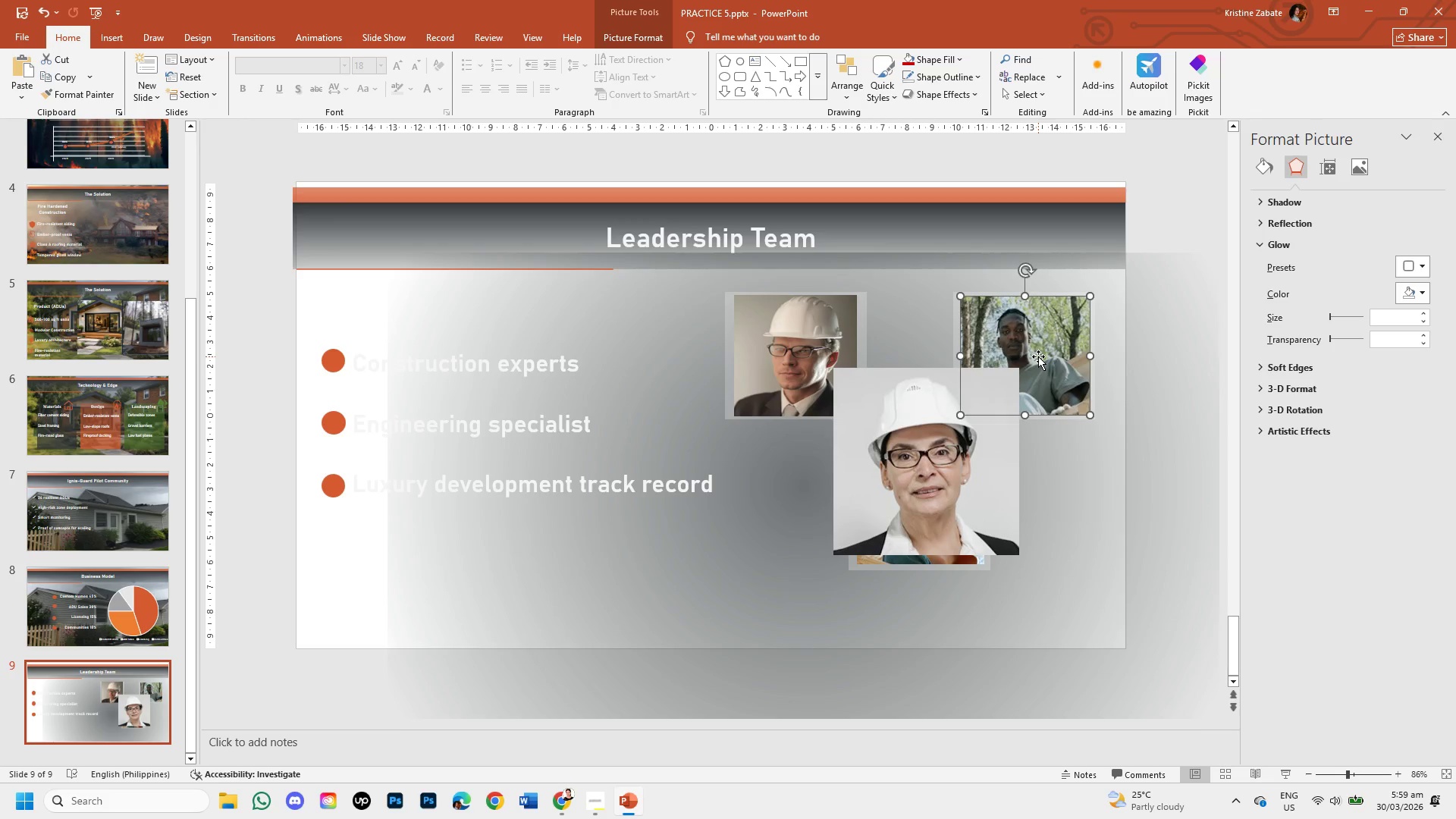 
key(Backspace)
 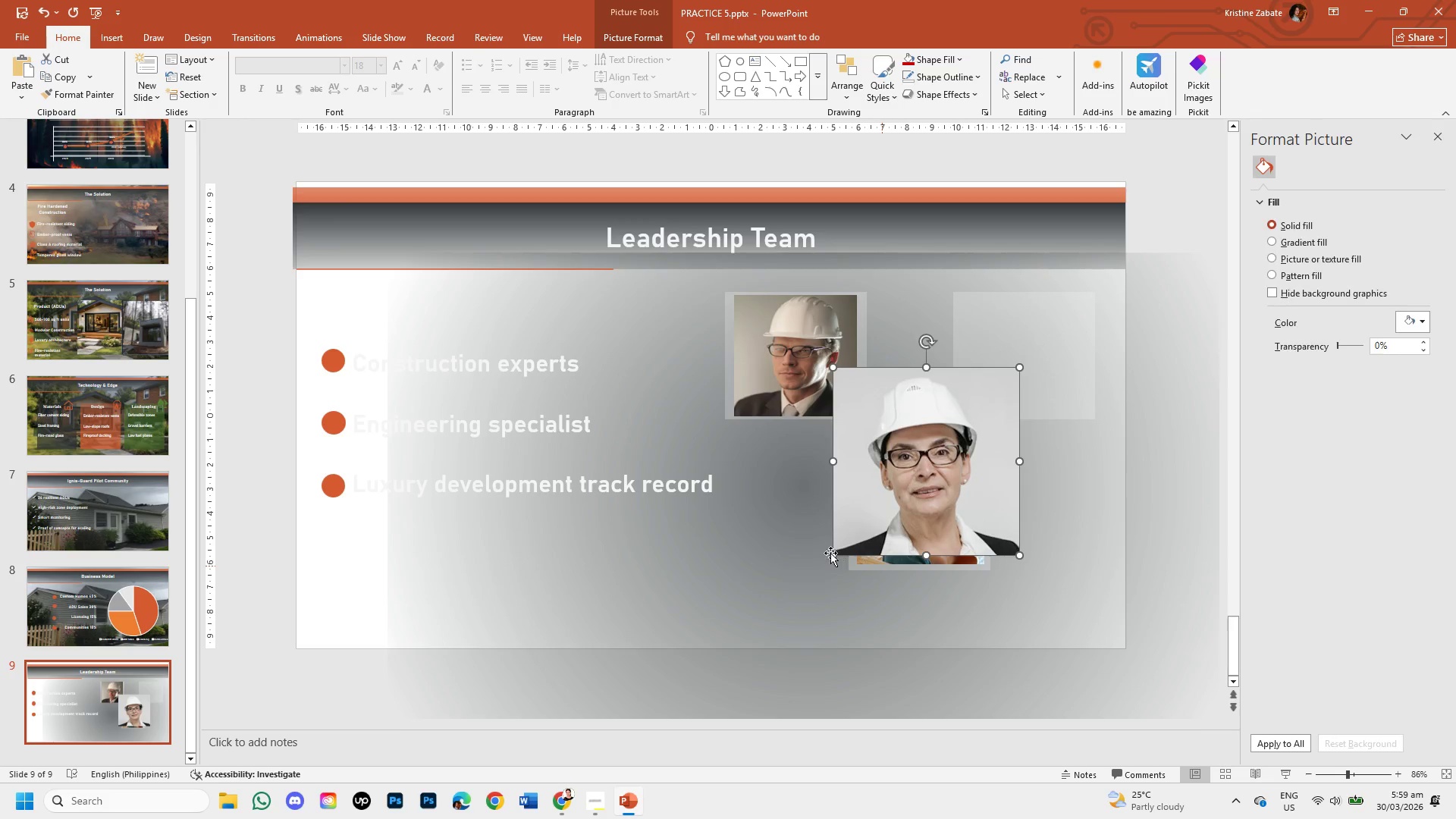 
left_click_drag(start_coordinate=[833, 555], to_coordinate=[893, 479])
 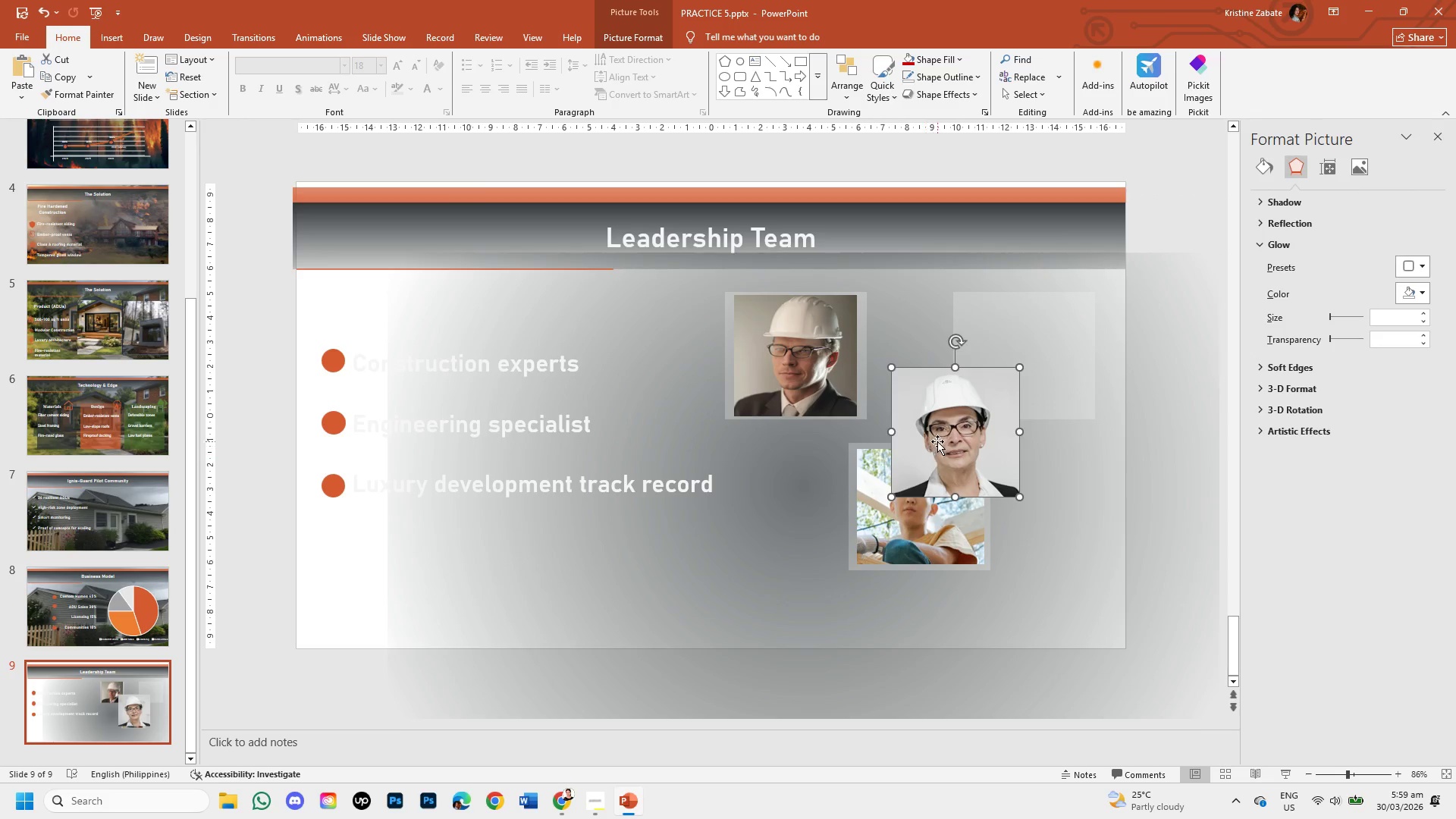 
left_click_drag(start_coordinate=[937, 440], to_coordinate=[1009, 364])
 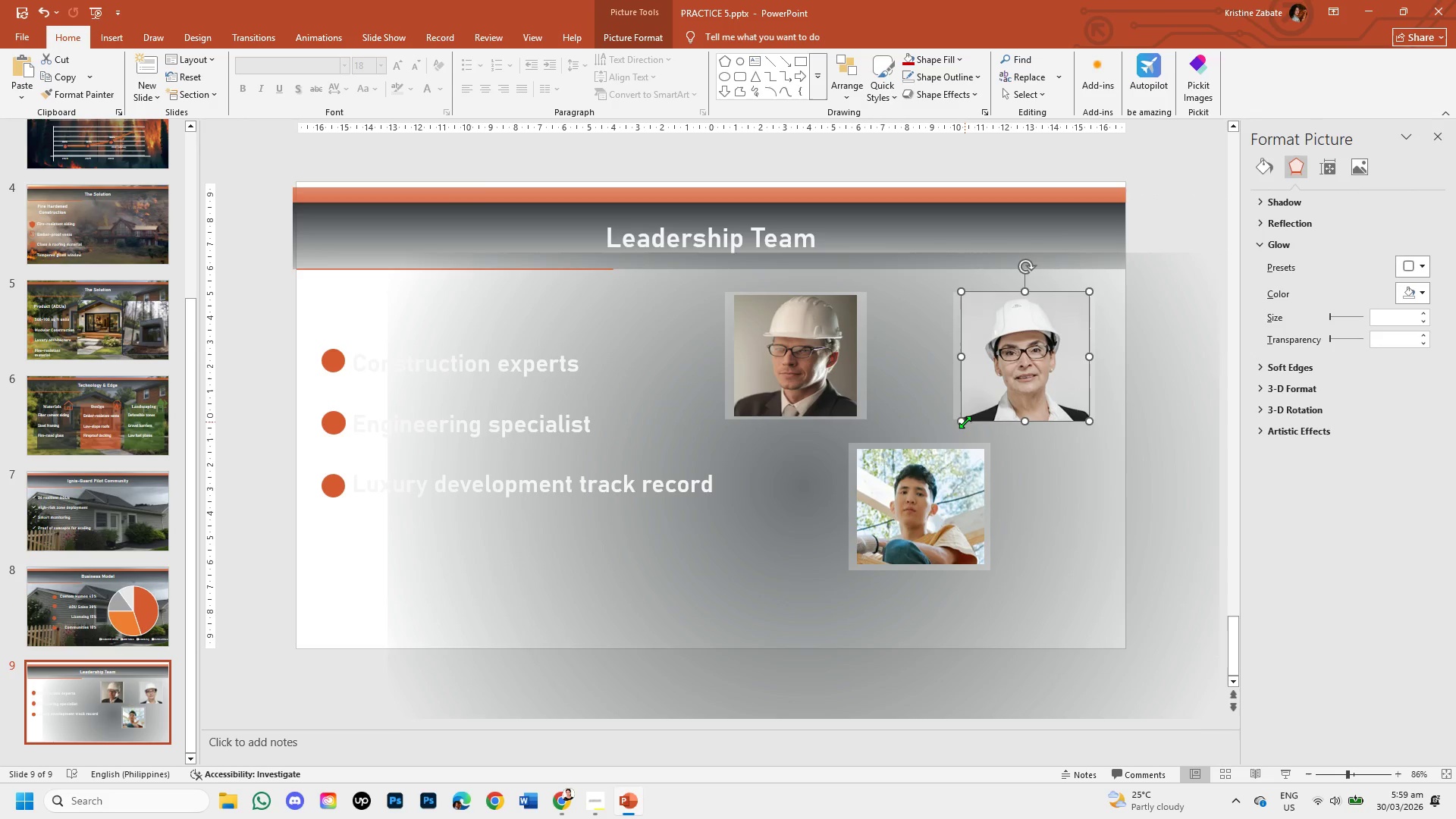 
left_click_drag(start_coordinate=[961, 422], to_coordinate=[971, 413])
 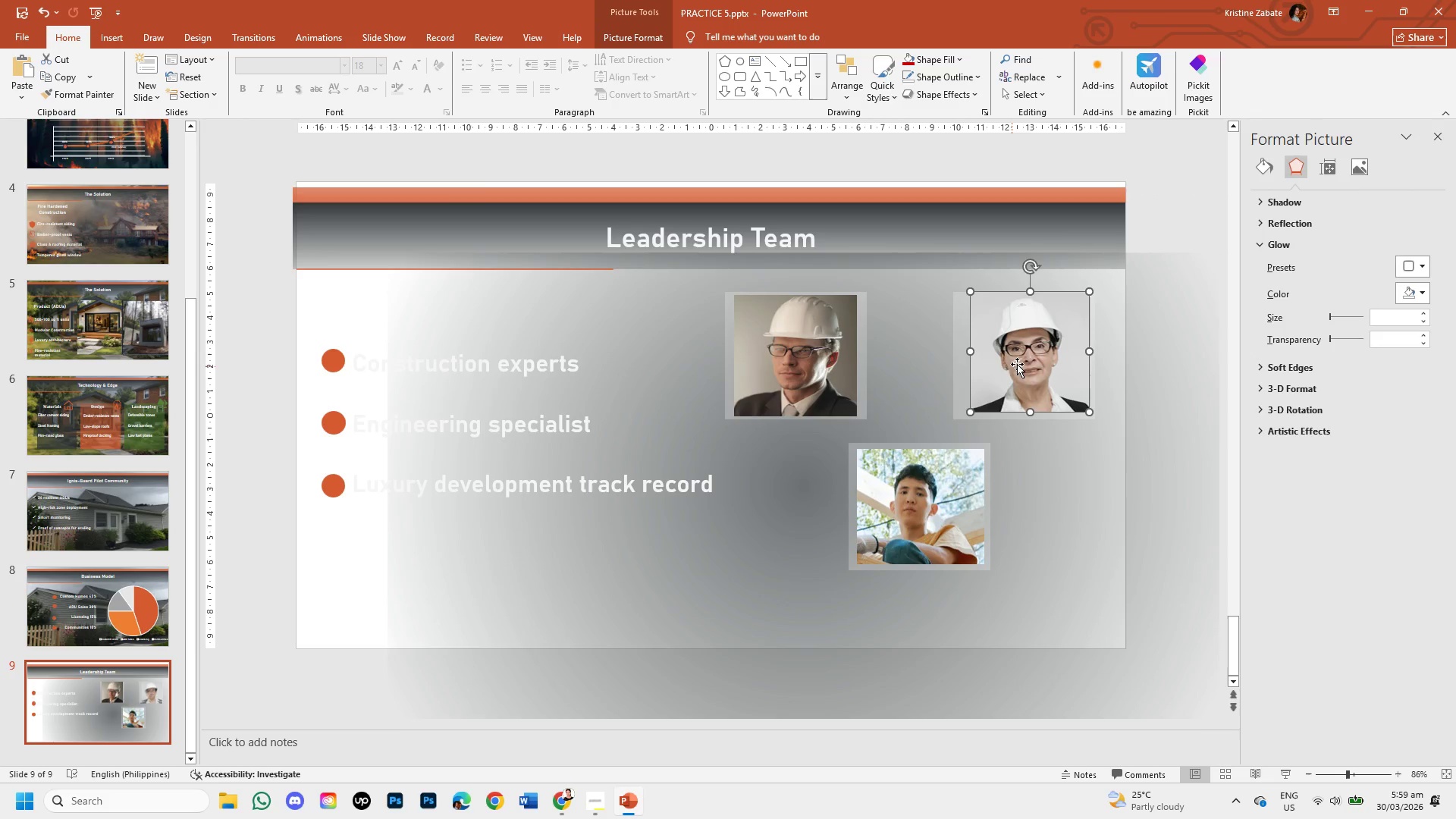 
left_click([1026, 360])
 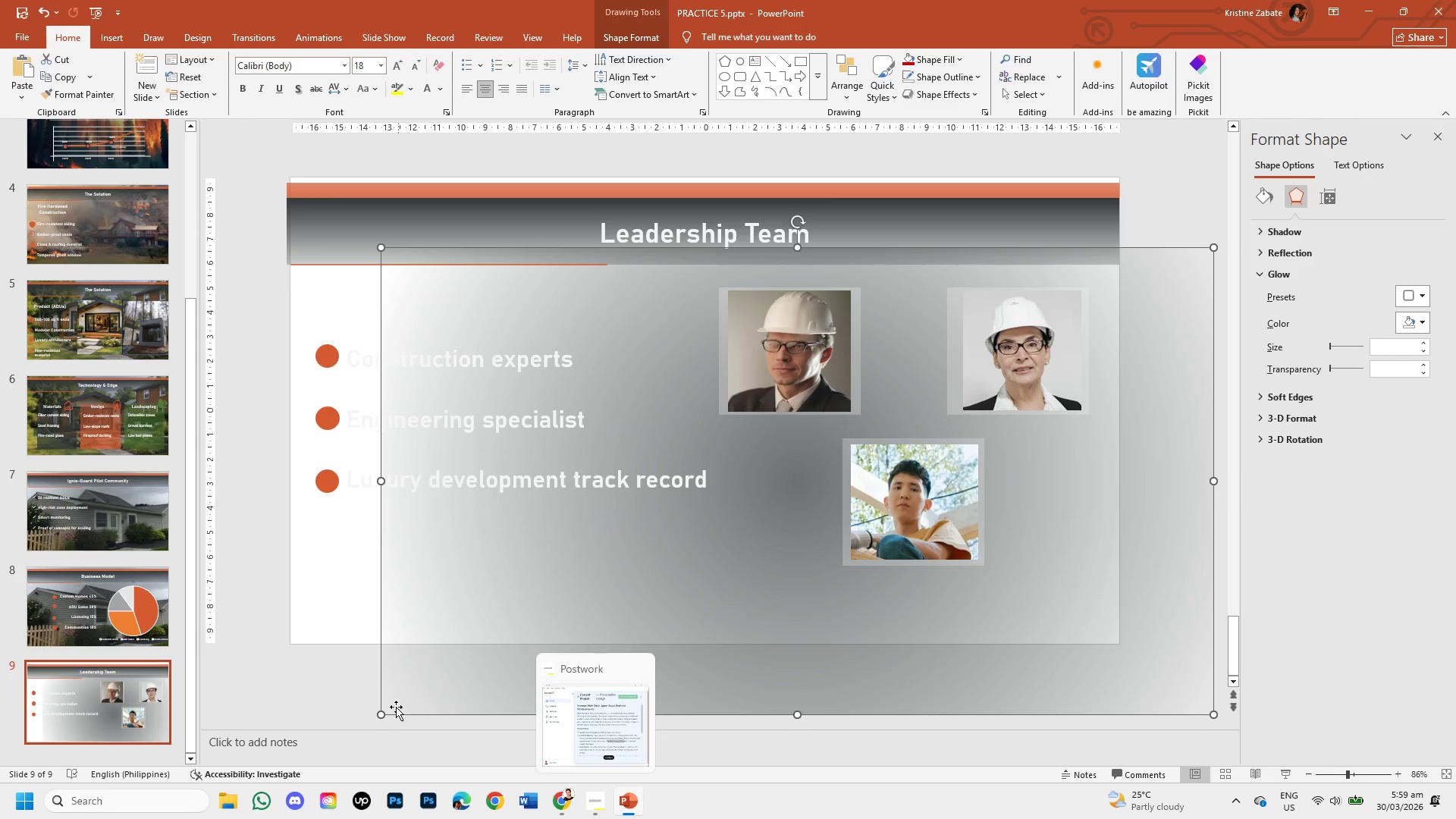 
wait(7.86)
 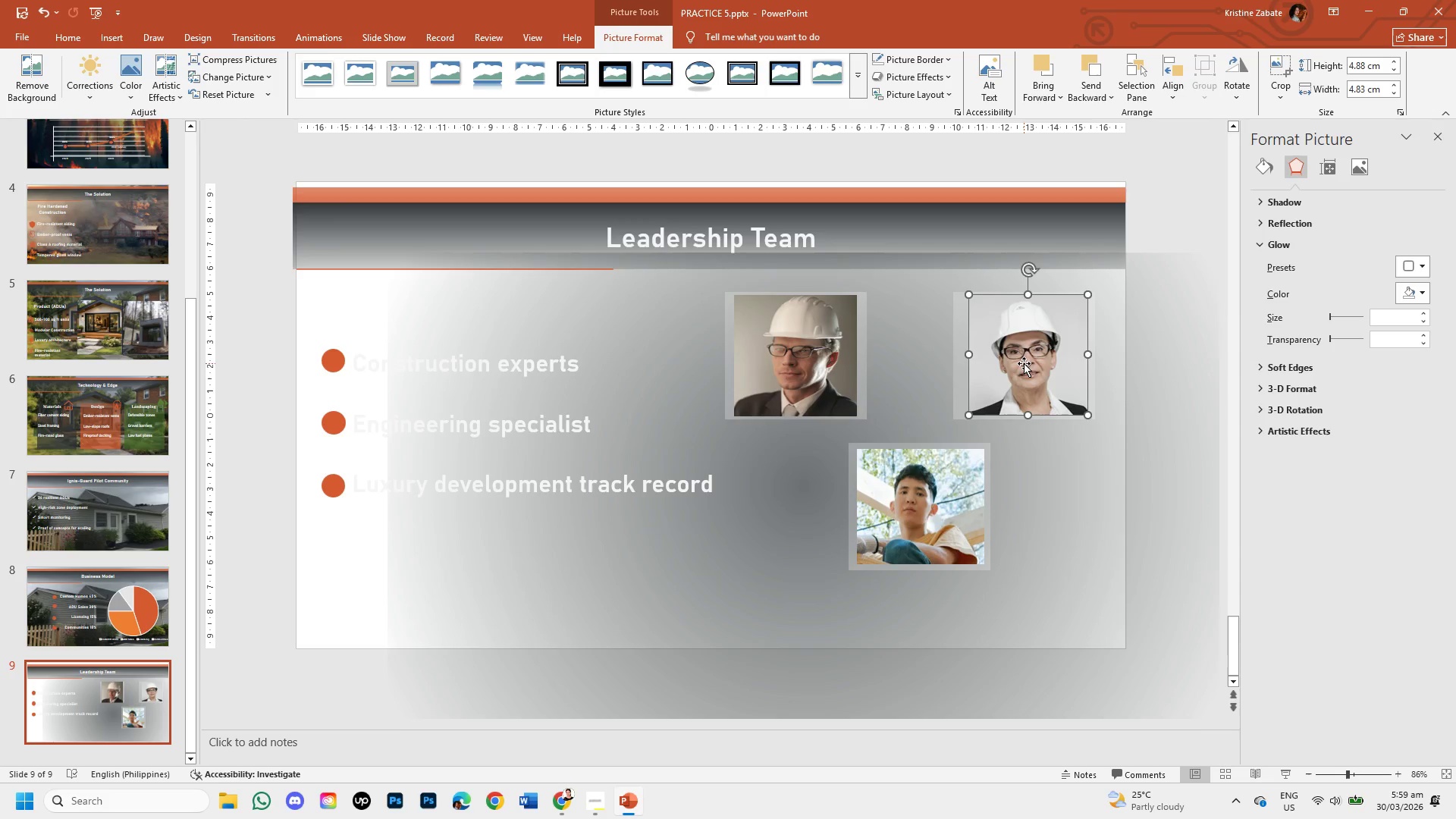 
left_click([557, 806])
 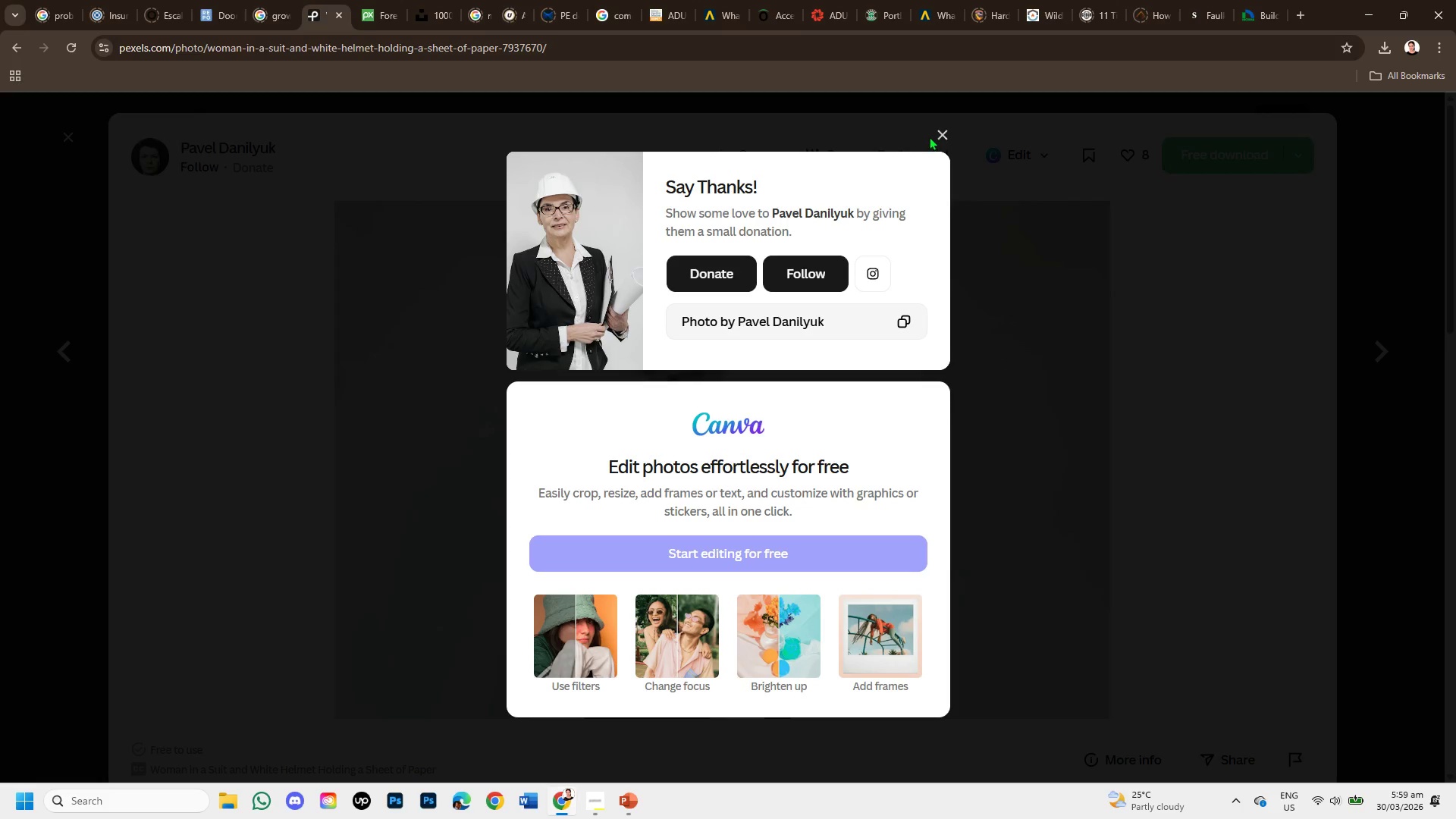 
left_click([940, 135])
 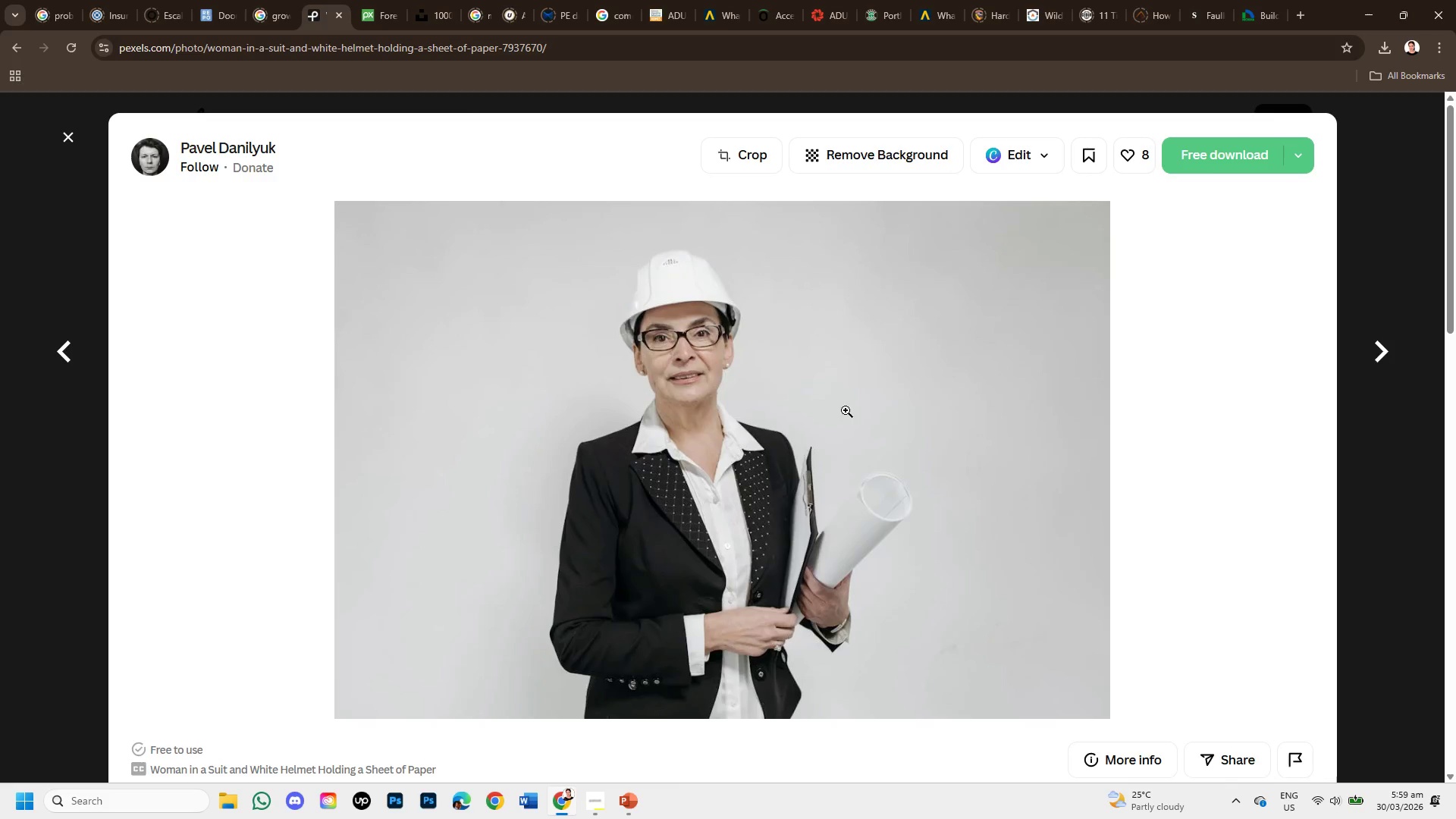 
scroll: coordinate [813, 526], scroll_direction: down, amount: 6.0
 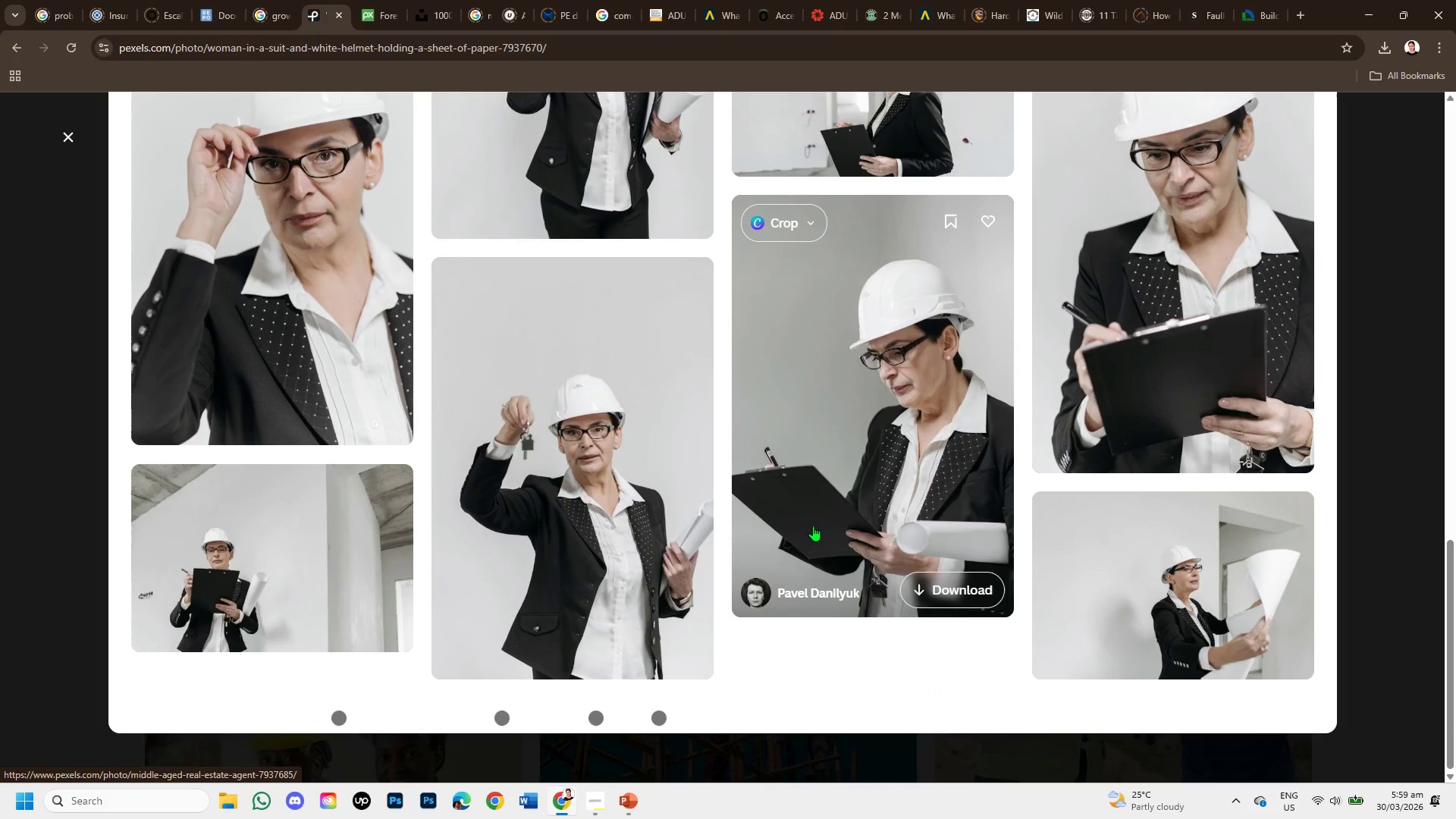 
scroll: coordinate [260, 216], scroll_direction: up, amount: 7.0
 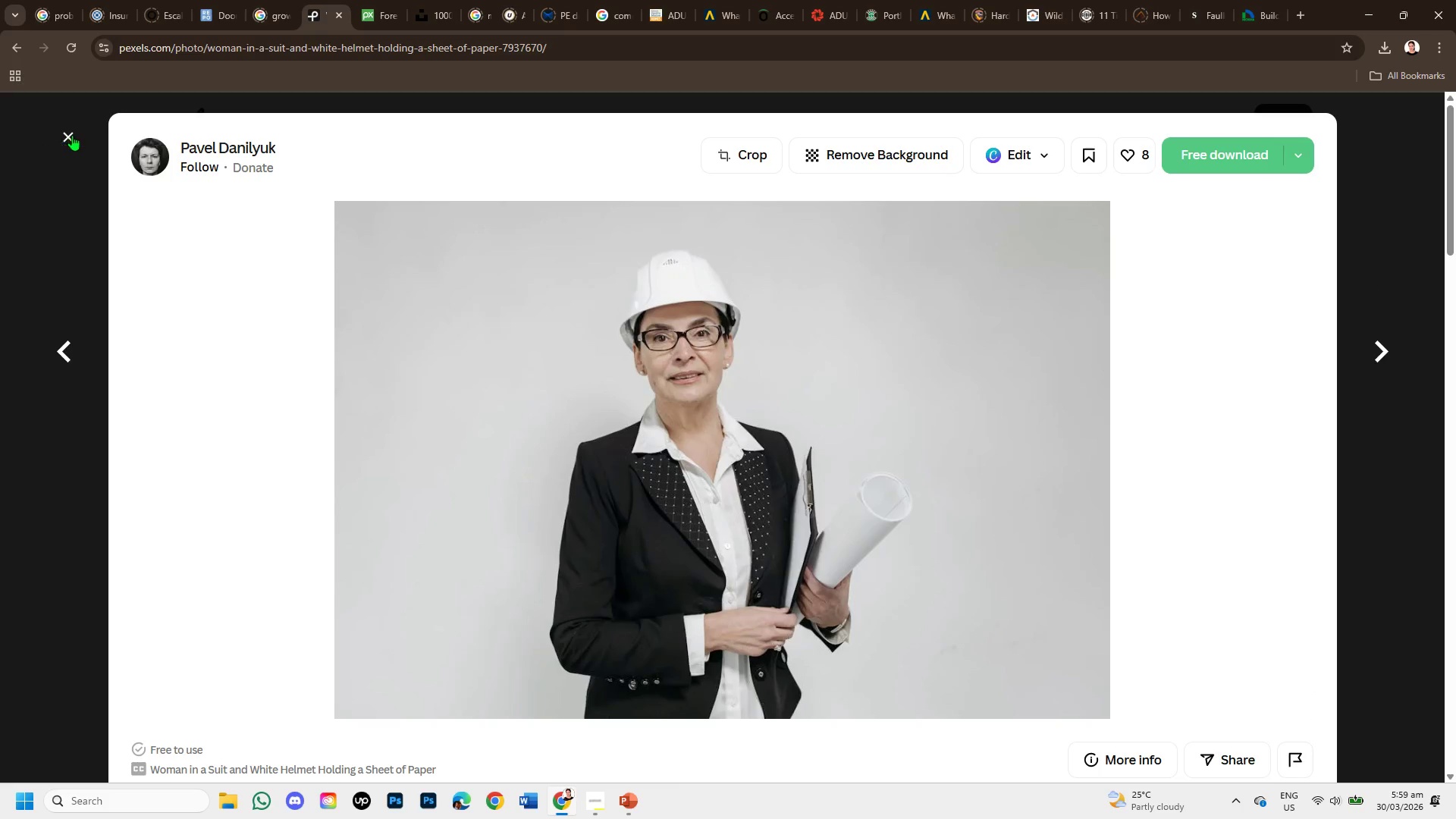 
left_click([72, 135])
 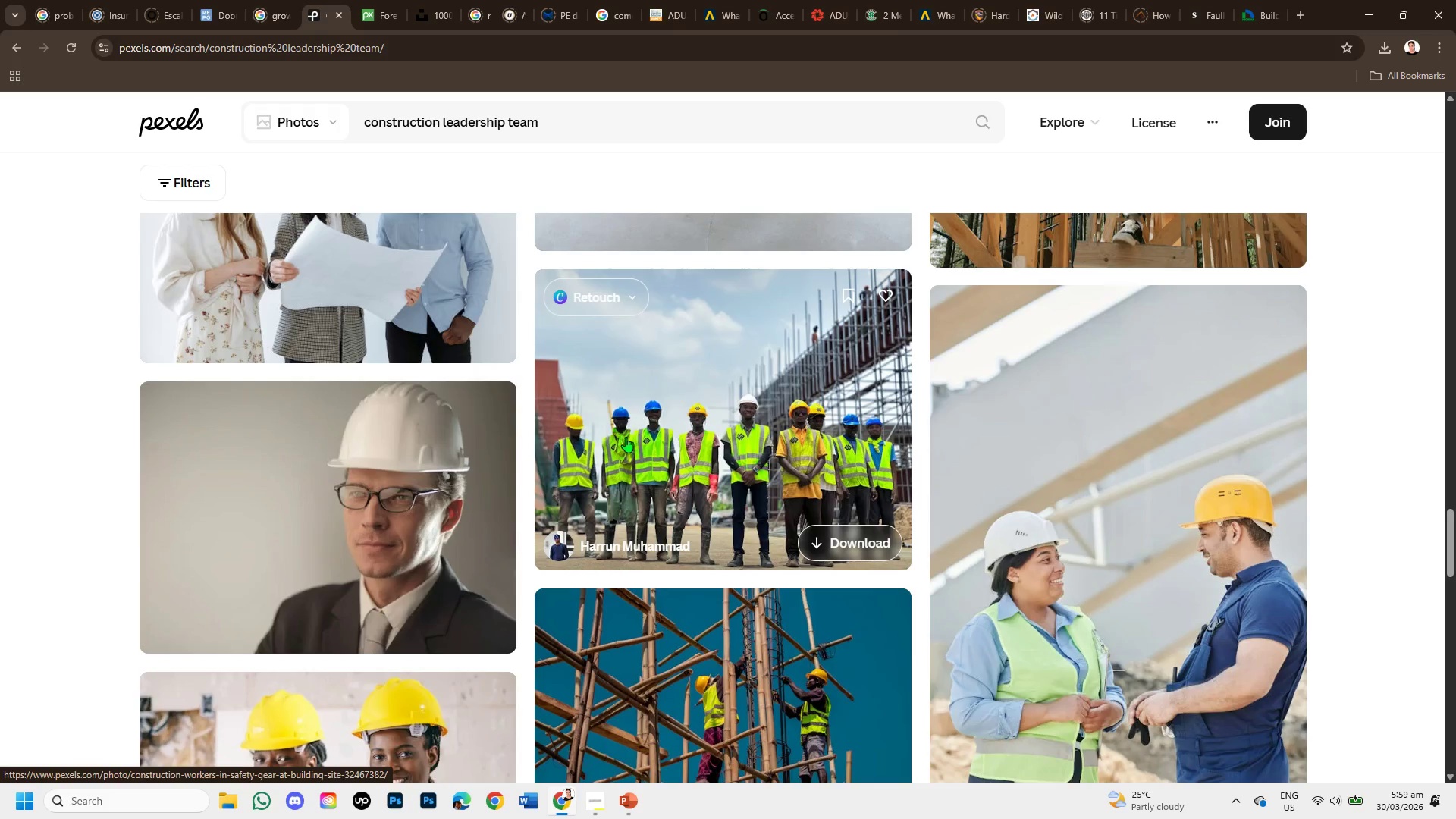 
scroll: coordinate [275, 591], scroll_direction: down, amount: 5.0
 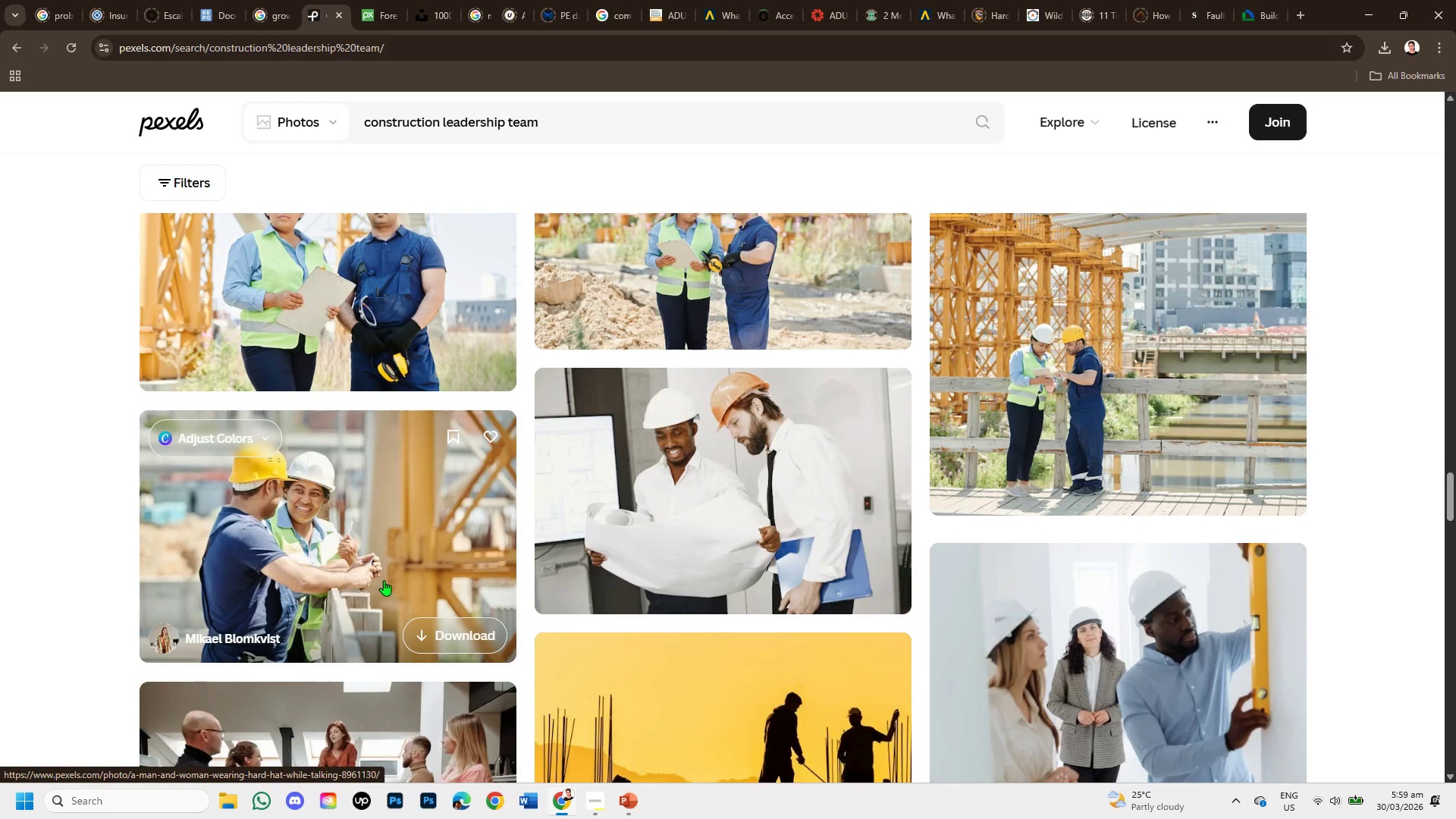 
scroll: coordinate [384, 580], scroll_direction: up, amount: 1.0
 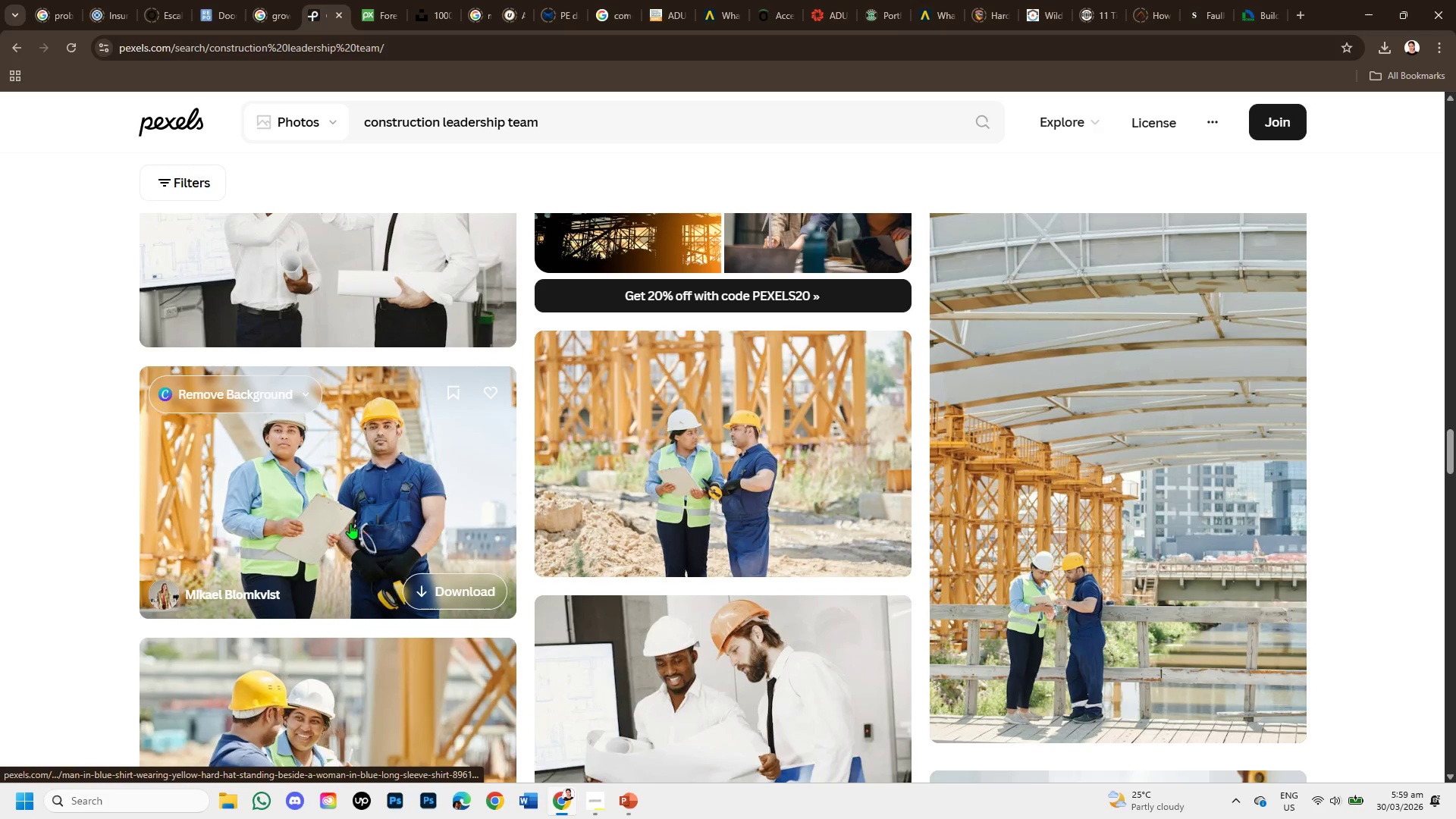 
left_click([350, 523])
 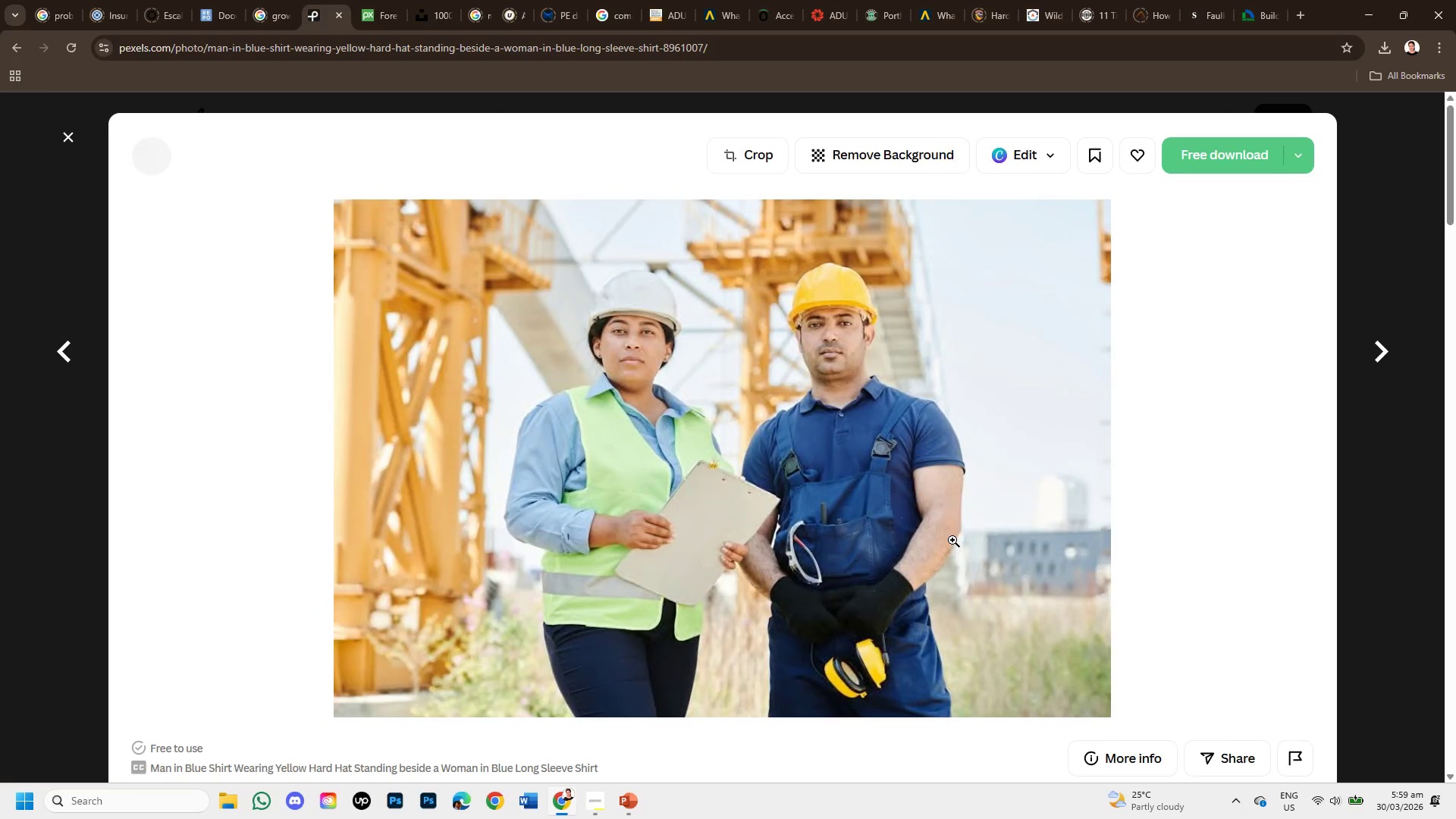 
scroll: coordinate [579, 579], scroll_direction: down, amount: 7.0
 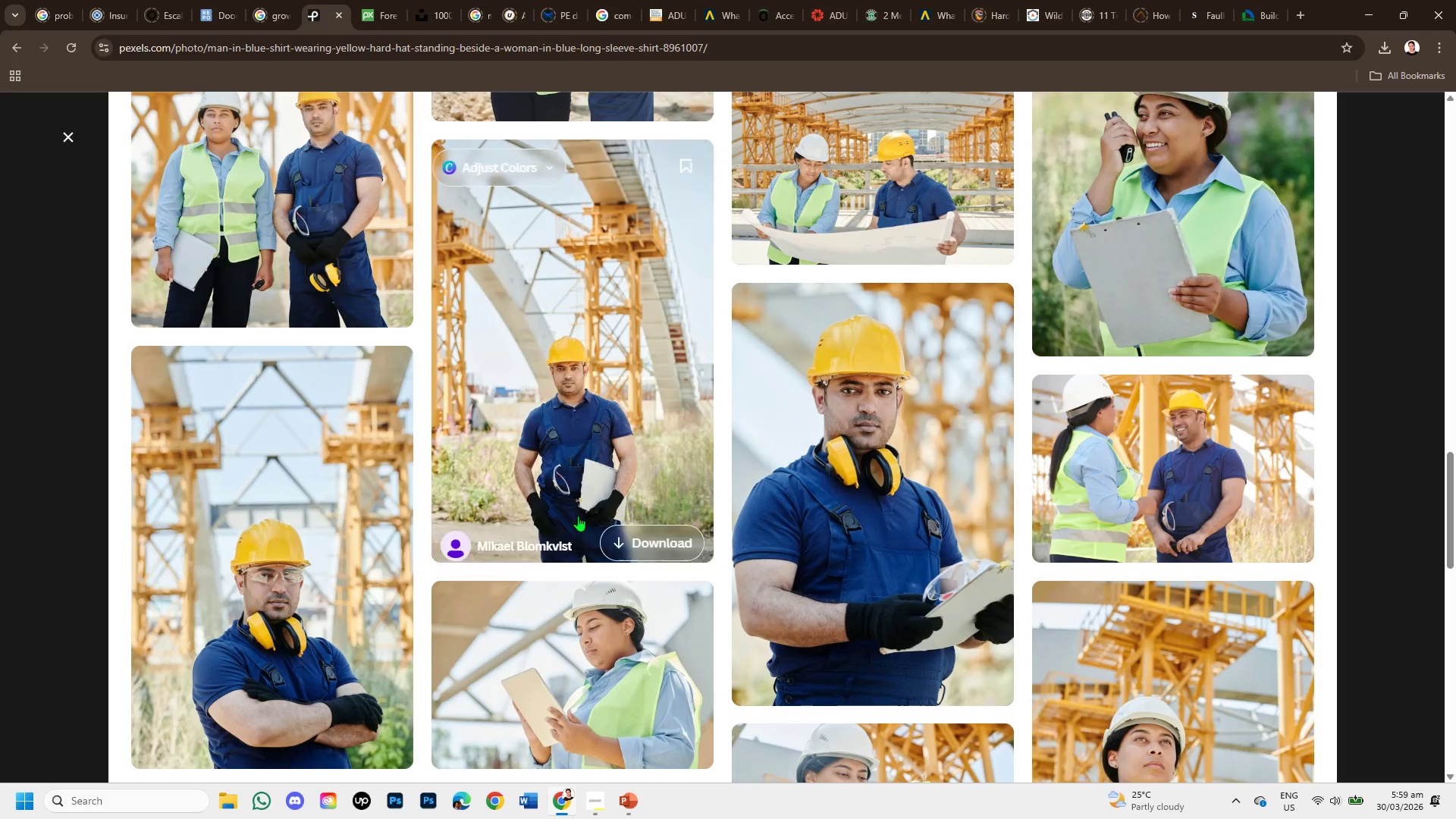 
left_click([575, 441])
 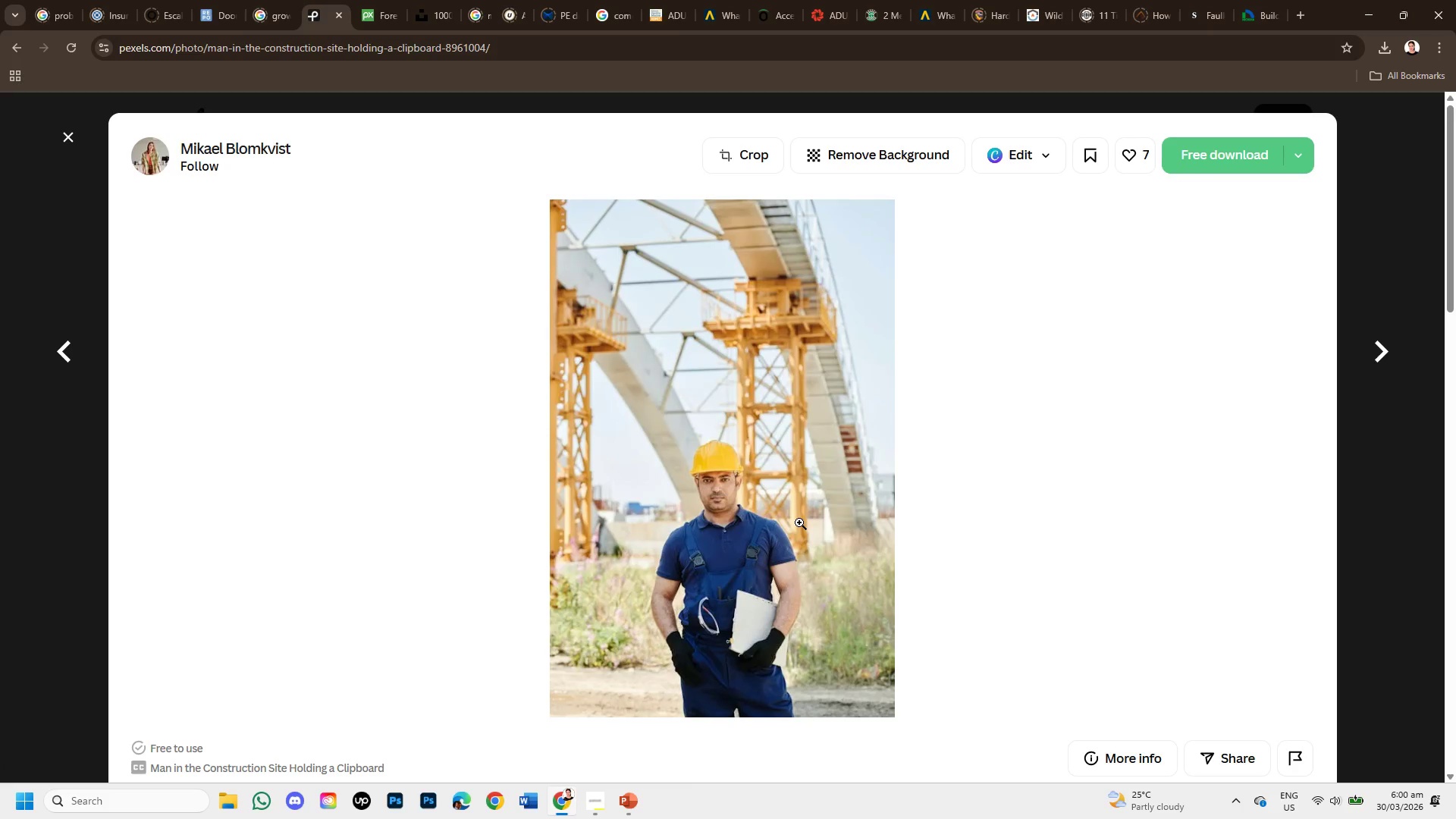 
right_click([711, 507])
 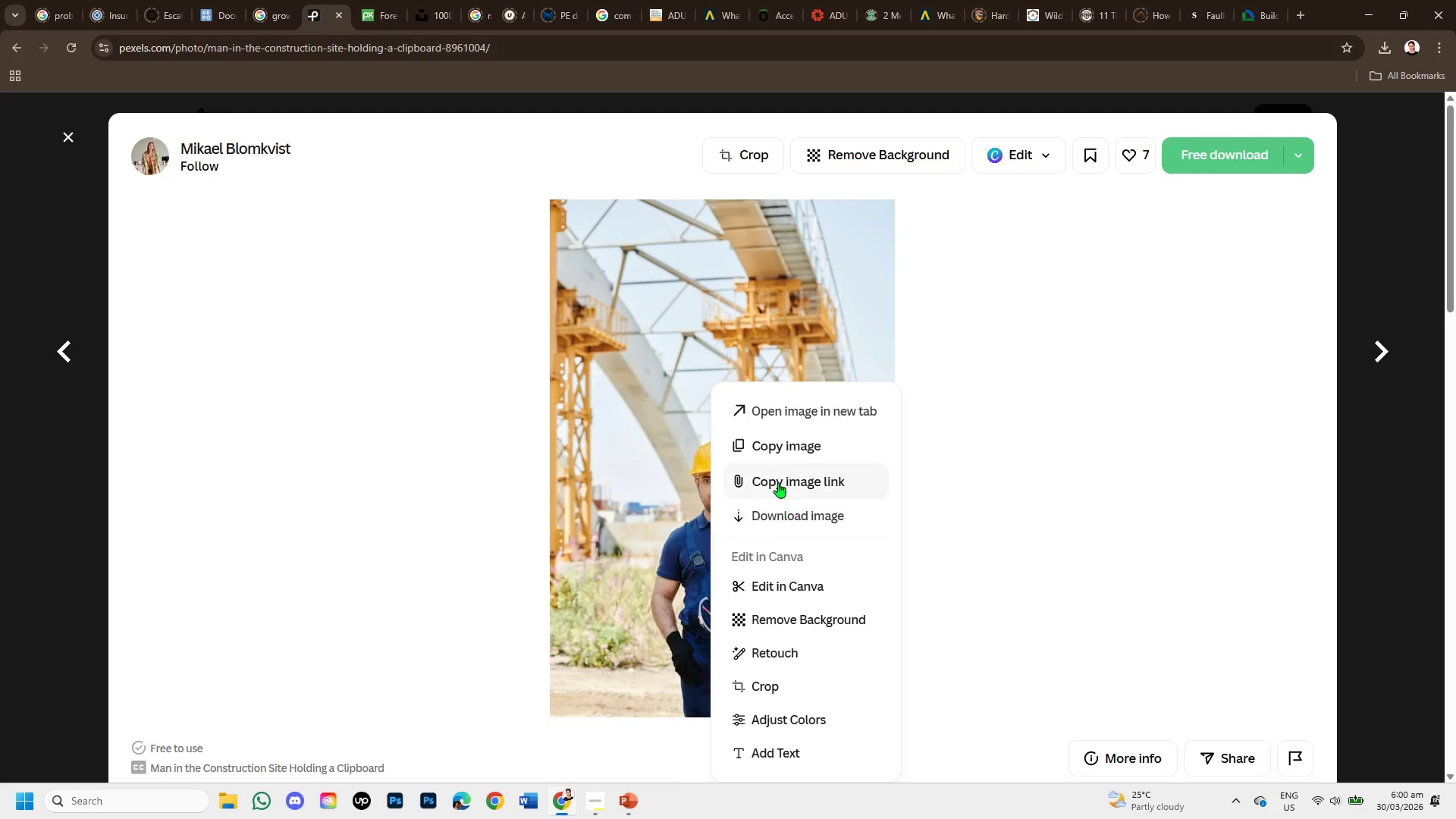 
left_click([778, 450])
 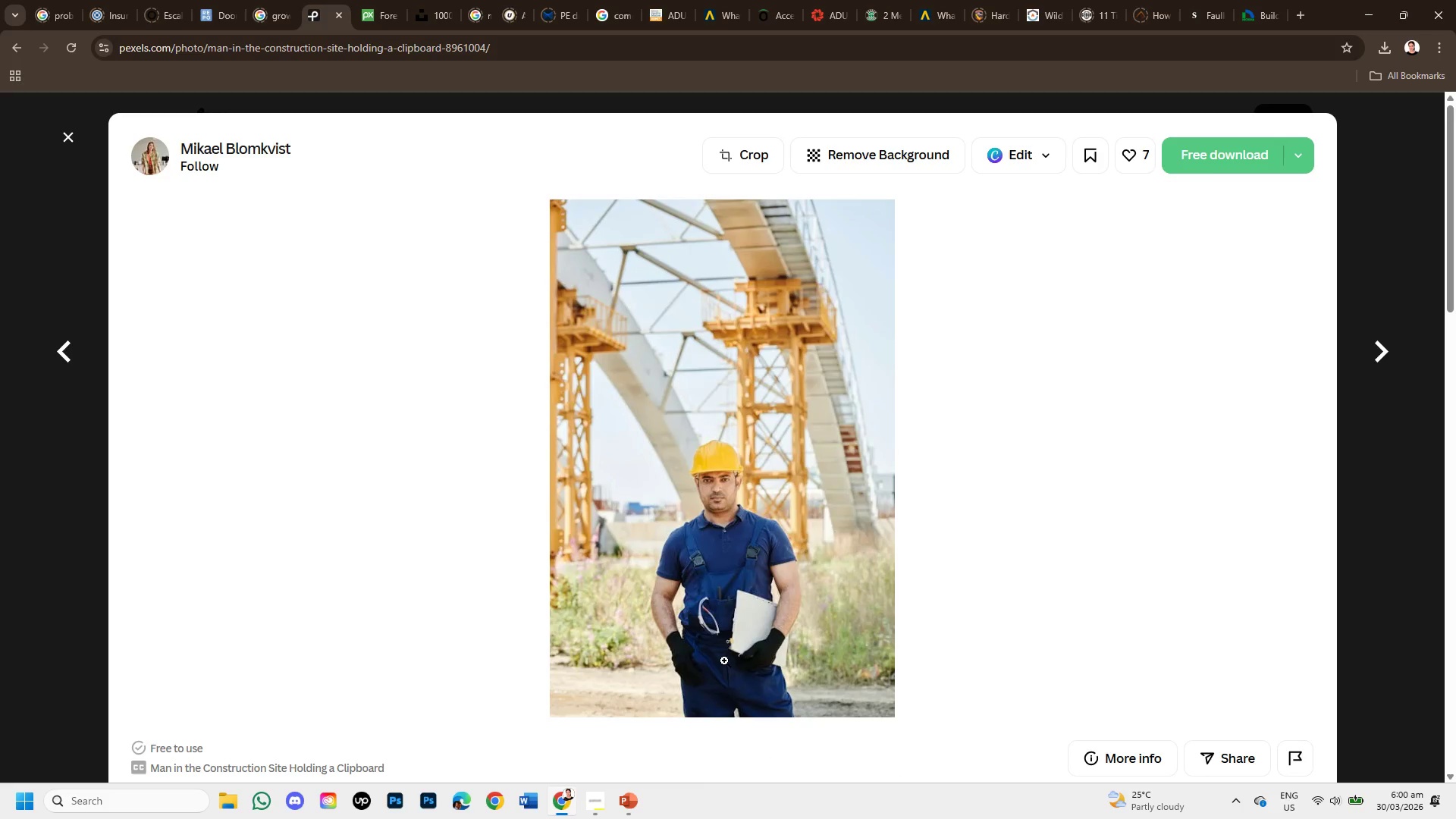 
scroll: coordinate [748, 613], scroll_direction: down, amount: 5.0
 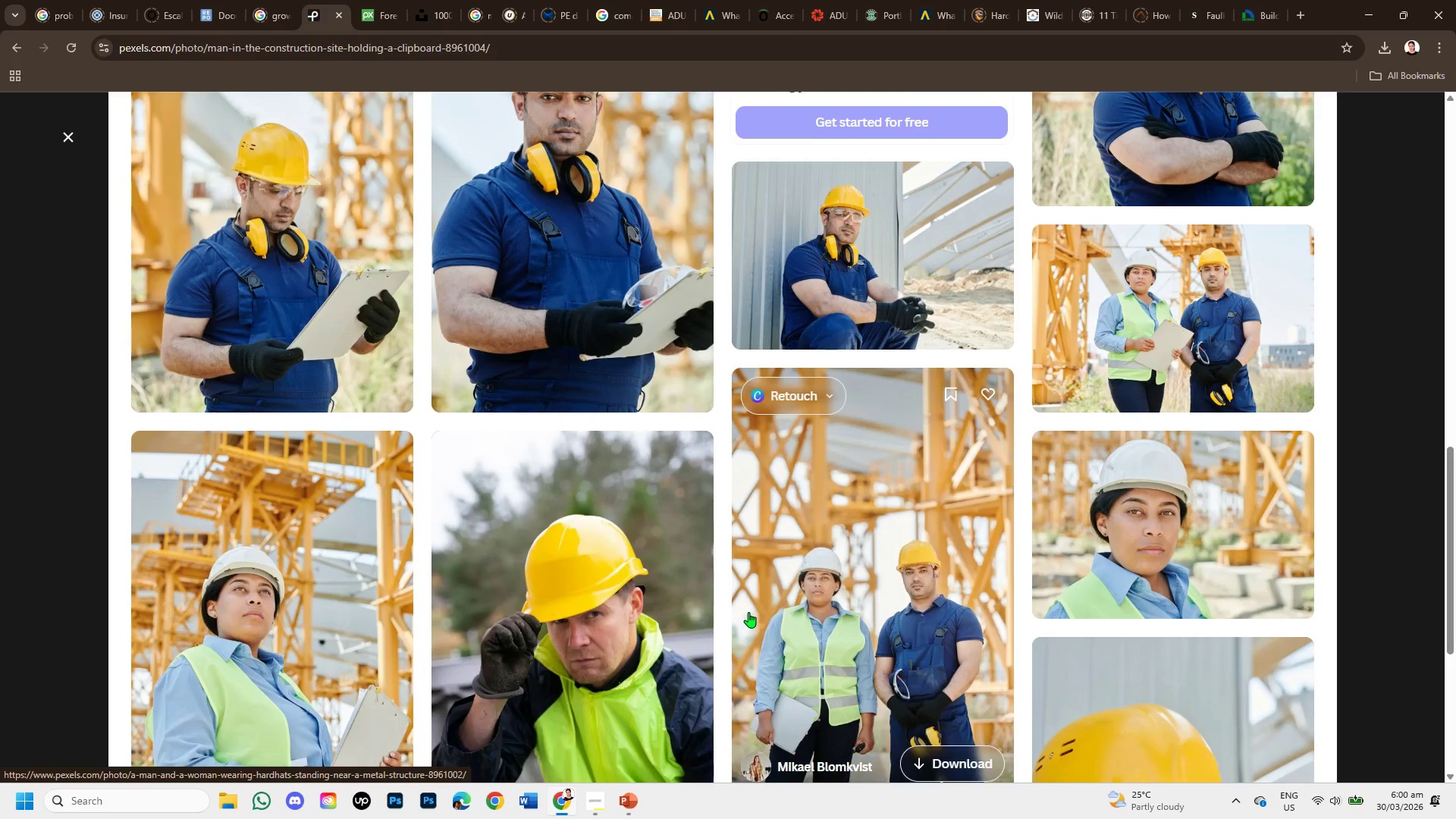 
scroll: coordinate [748, 612], scroll_direction: up, amount: 2.0
 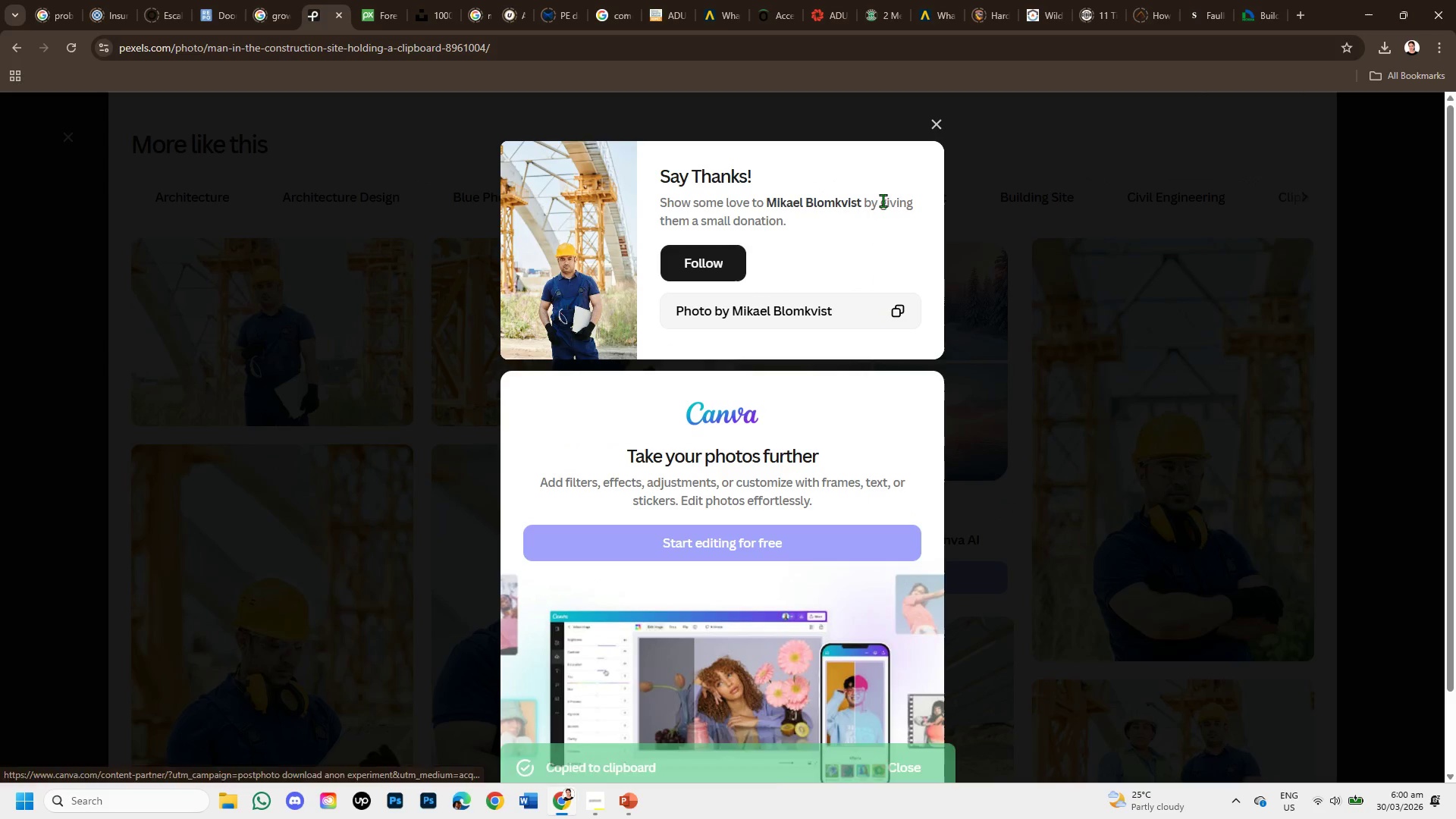 
left_click([937, 121])
 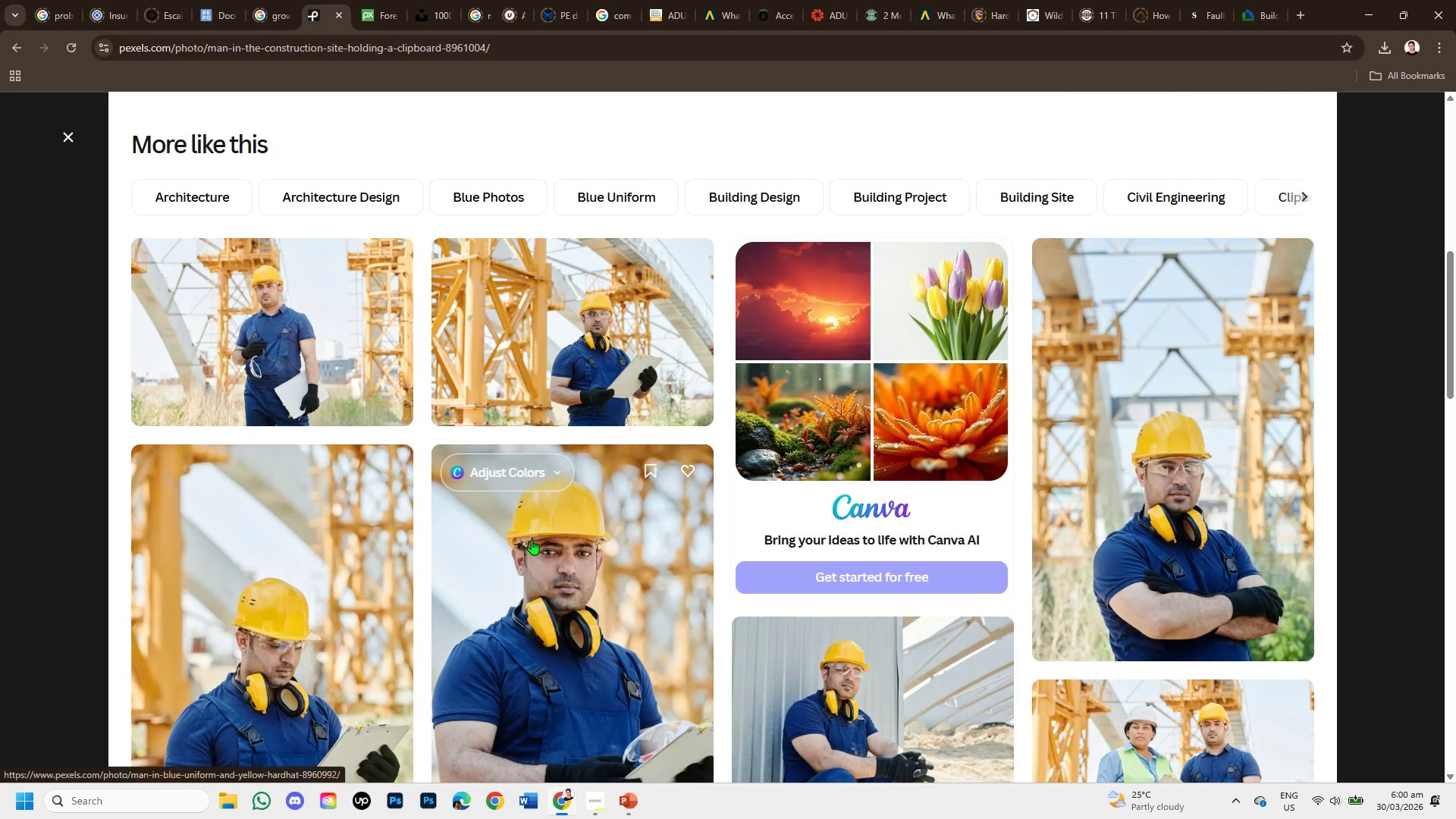 
left_click([532, 539])
 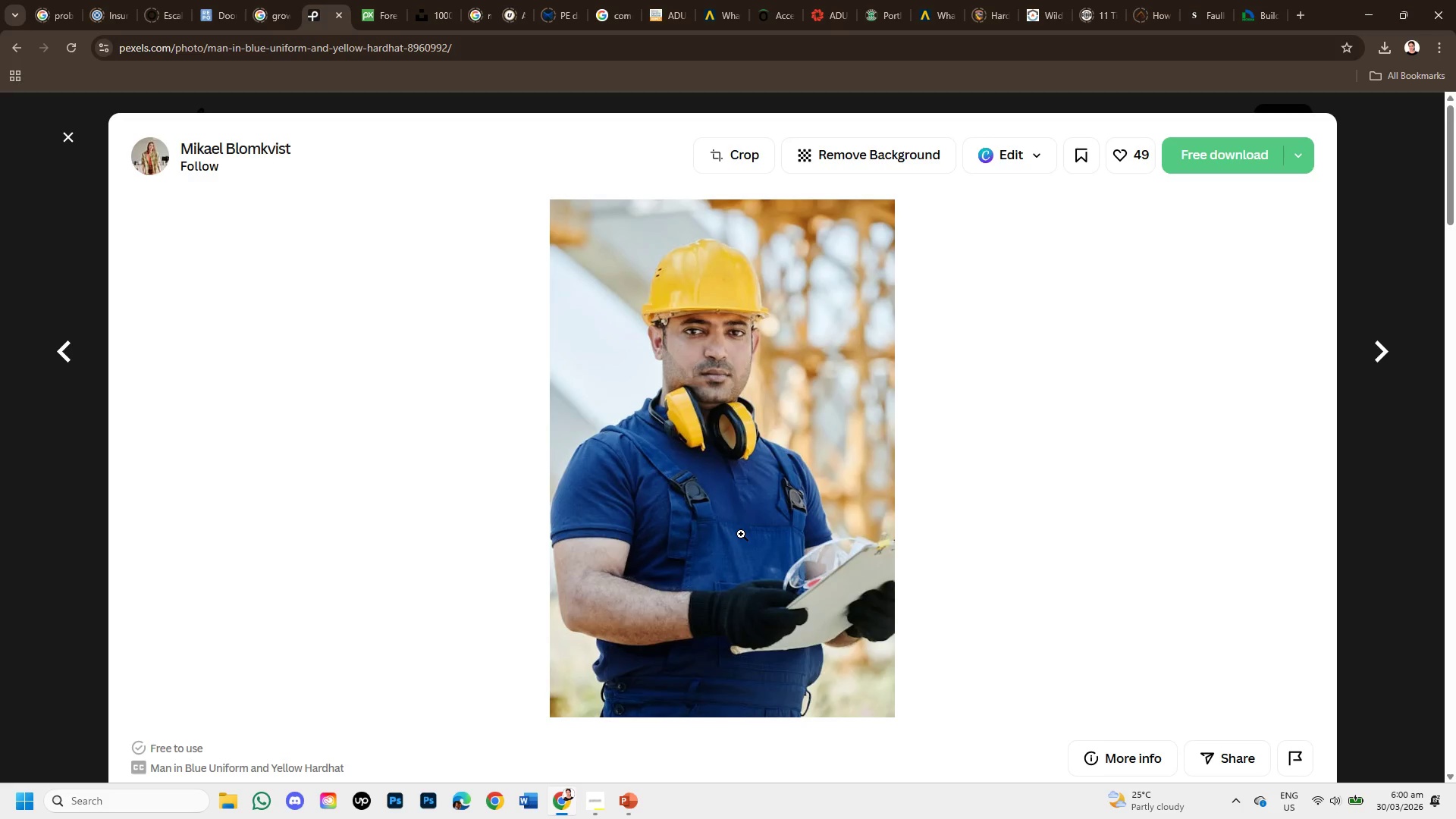 
right_click([736, 431])
 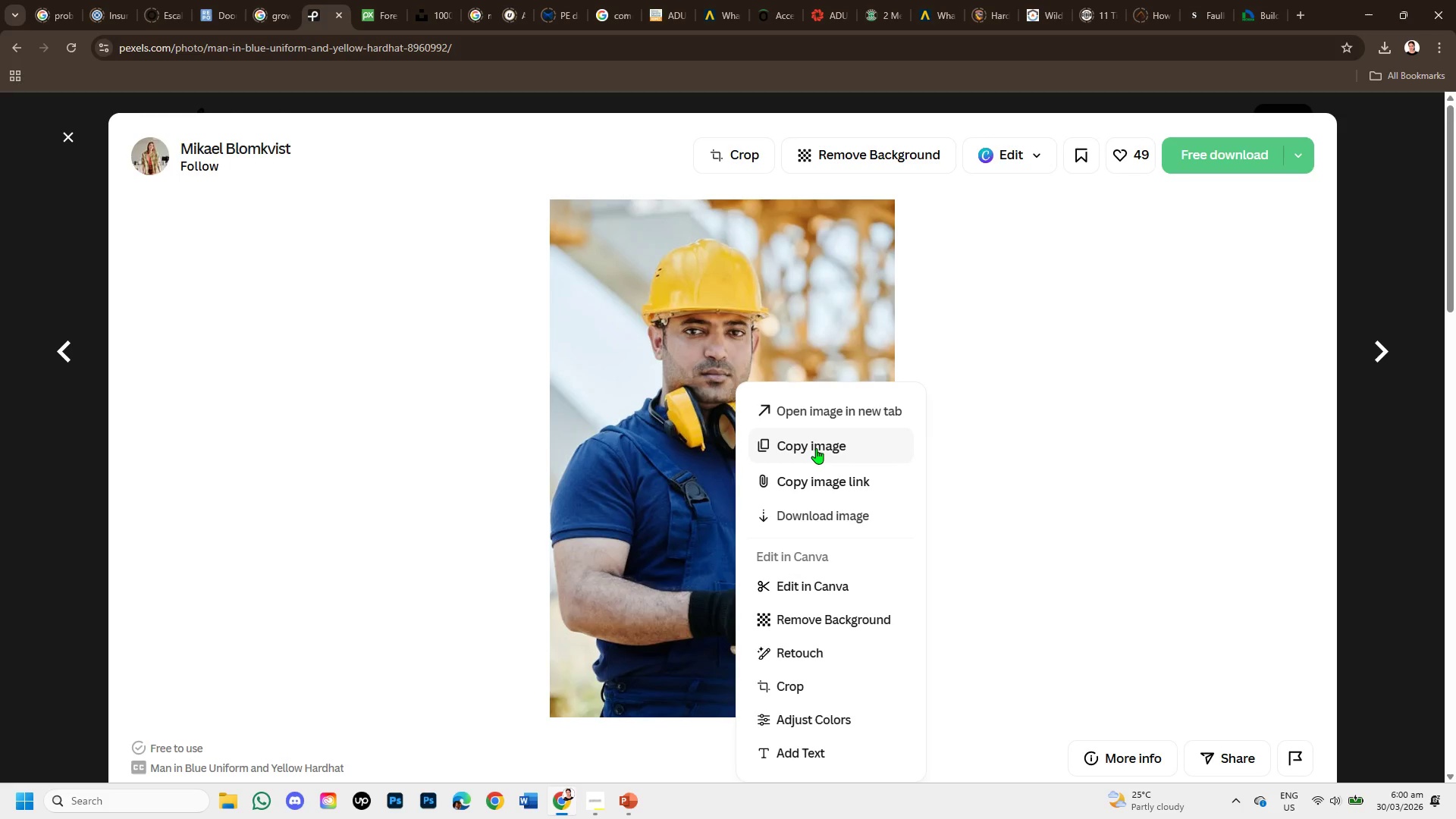 
left_click([816, 447])
 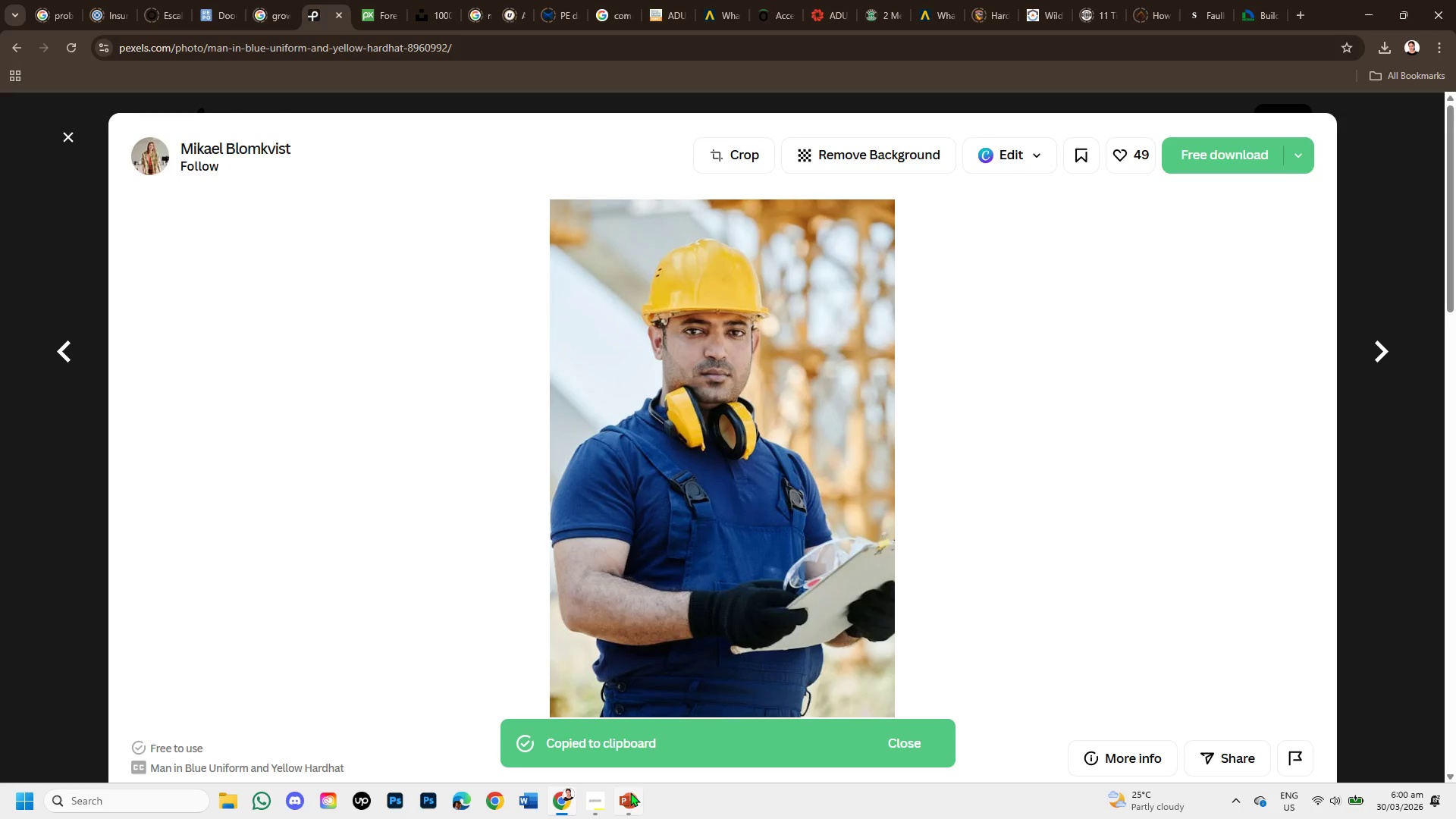 
left_click([630, 802])
 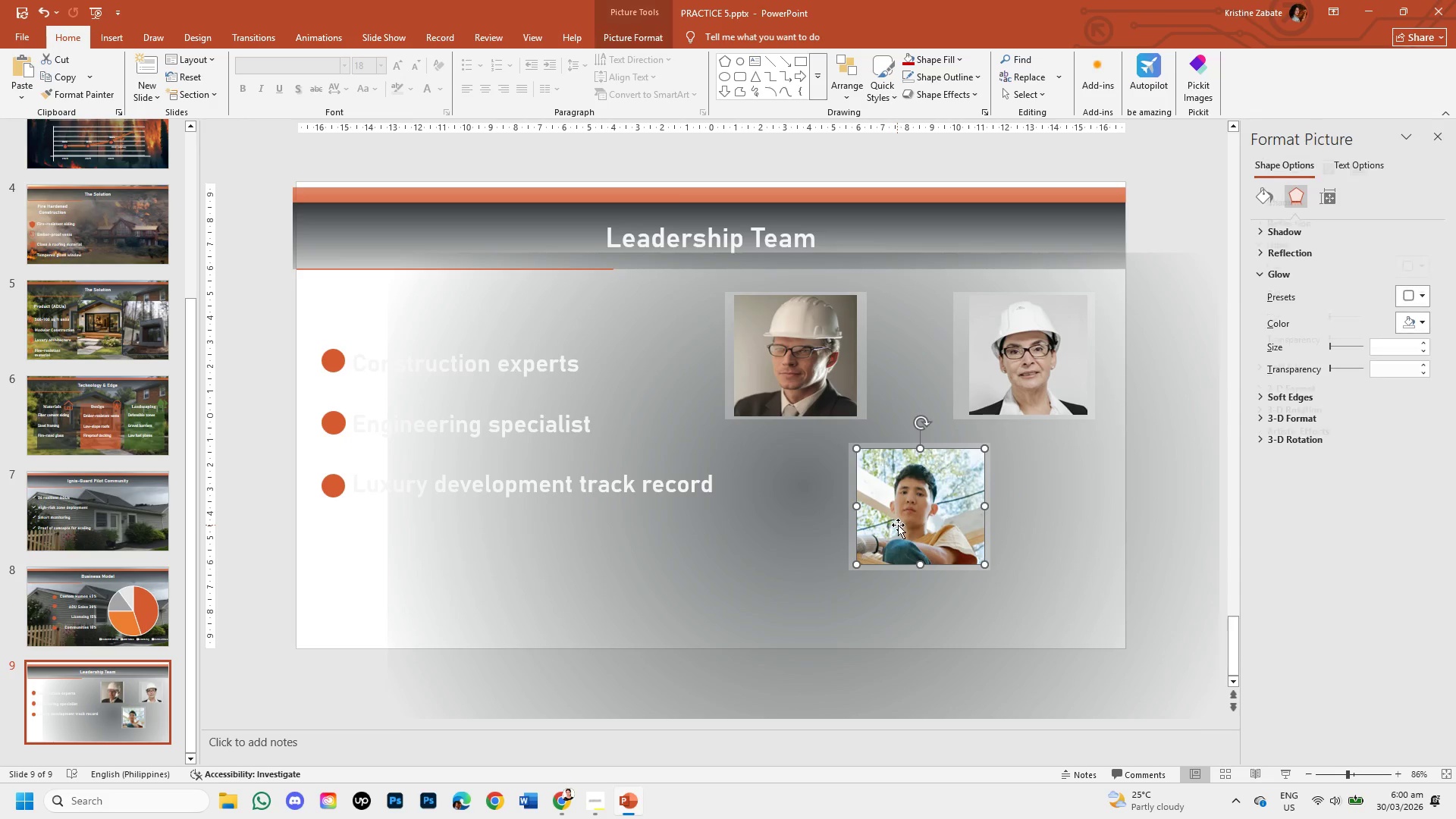 
key(Backspace)
 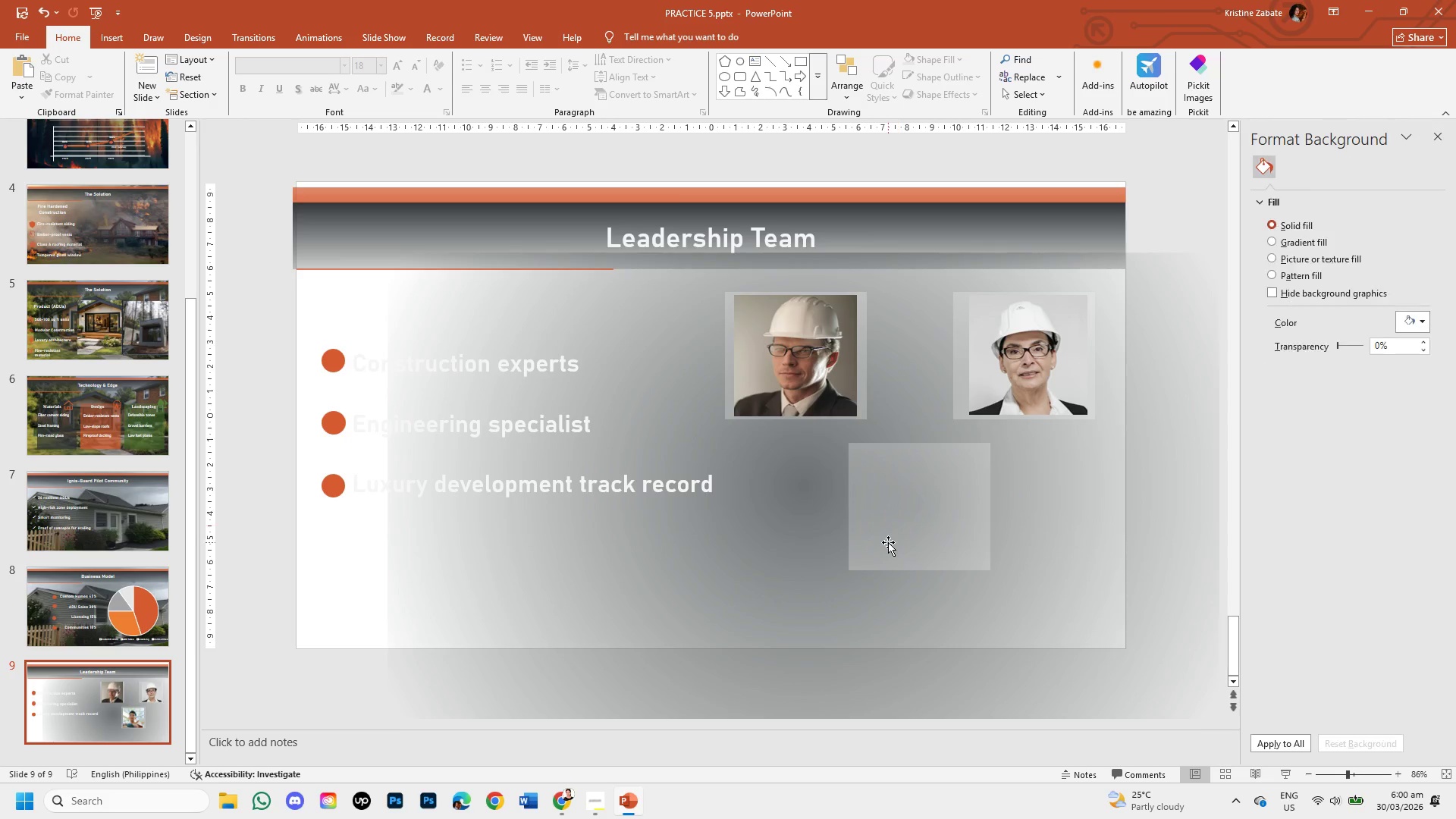 
key(Control+V)
 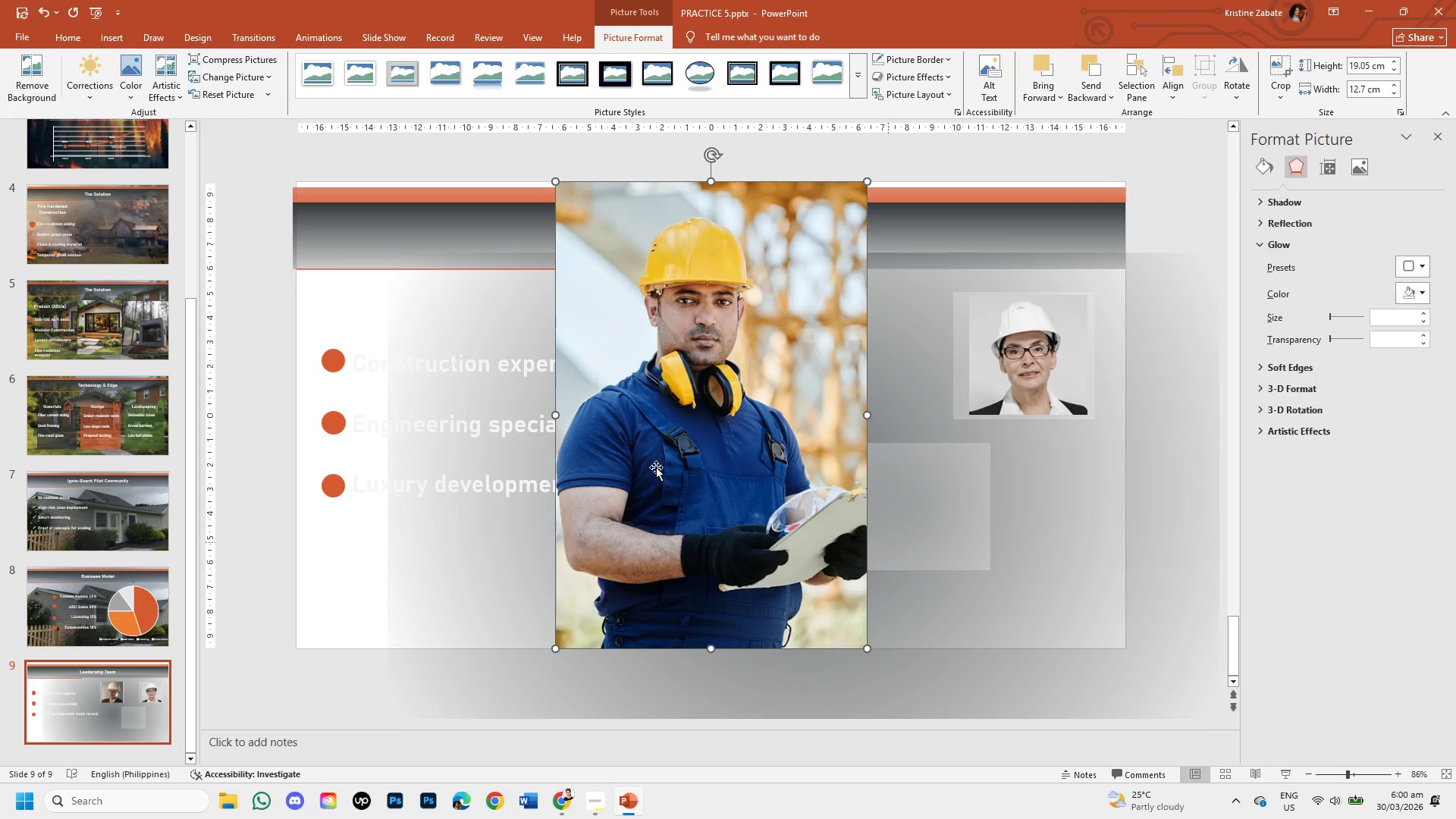 
double_click([656, 467])
 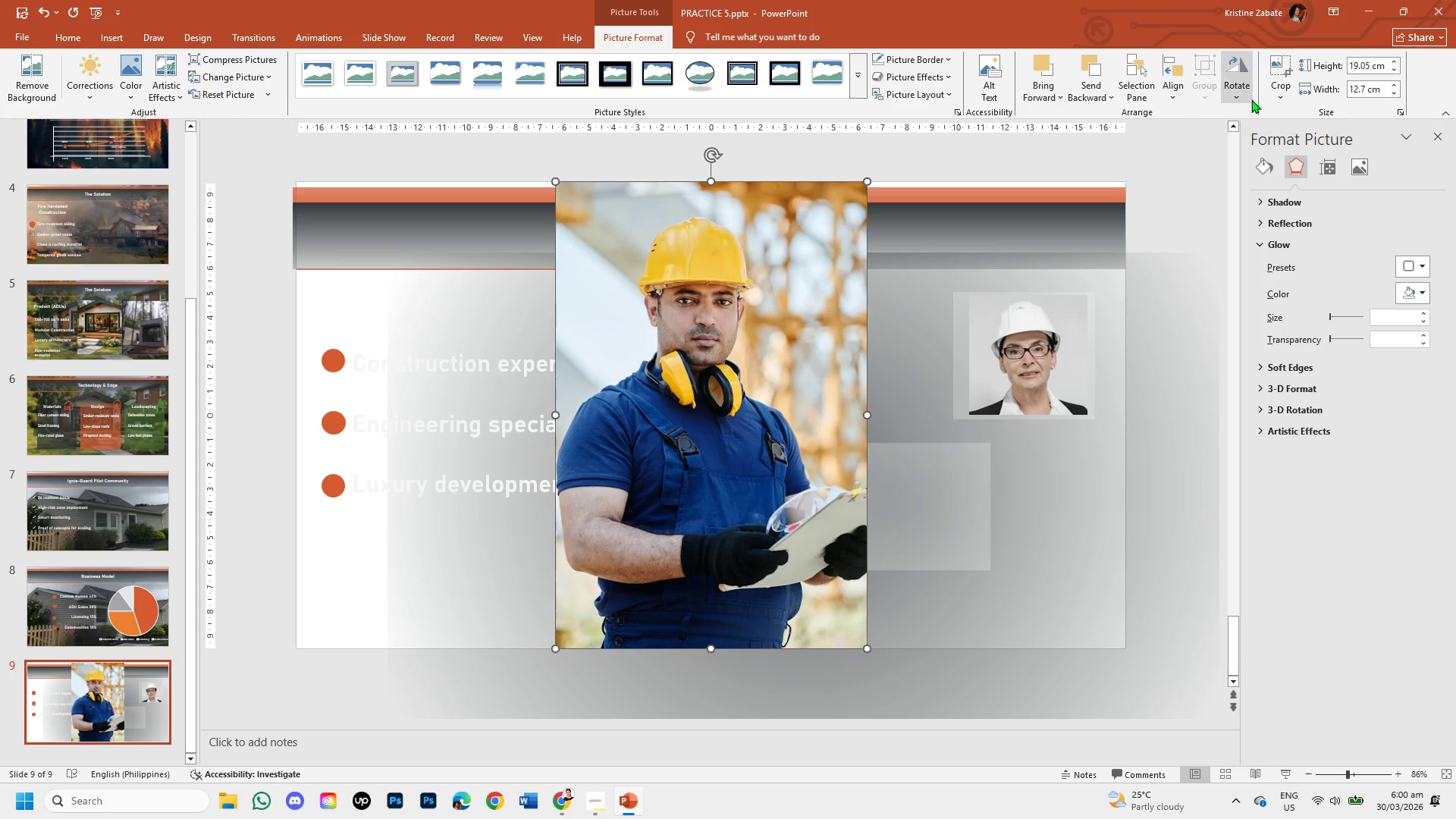 
left_click([1273, 90])
 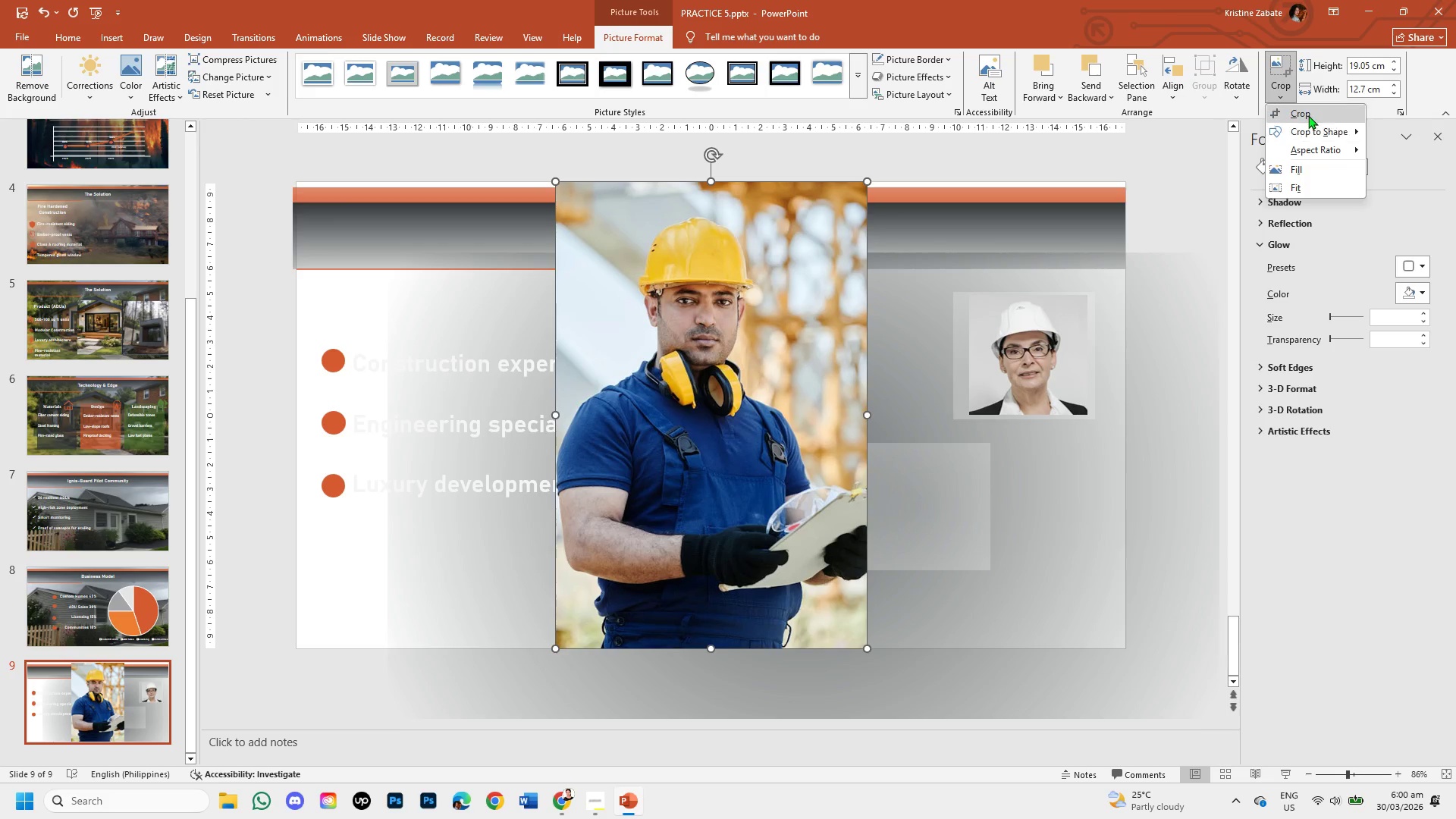 
left_click([1308, 115])
 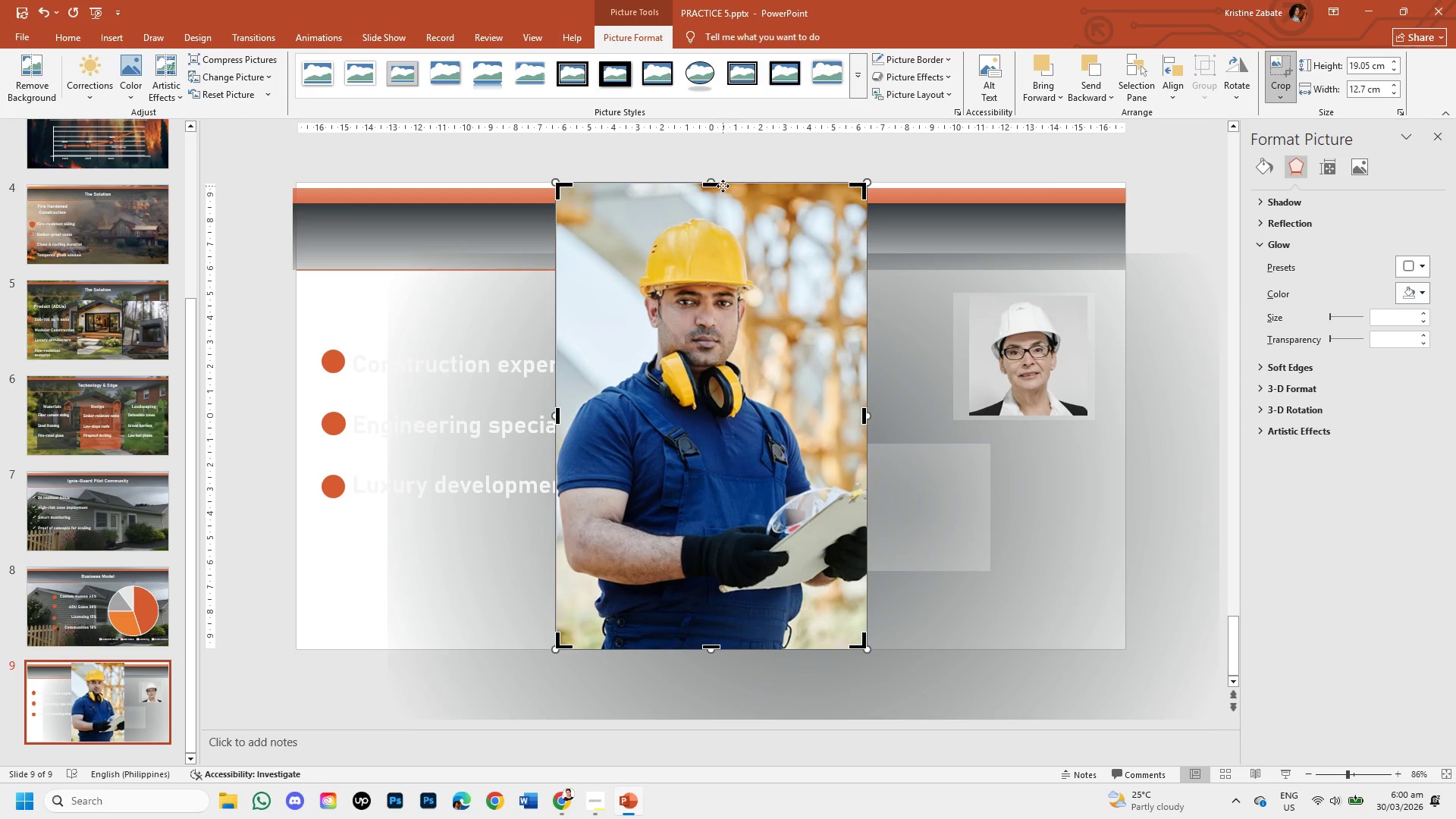 
left_click_drag(start_coordinate=[718, 186], to_coordinate=[723, 215])
 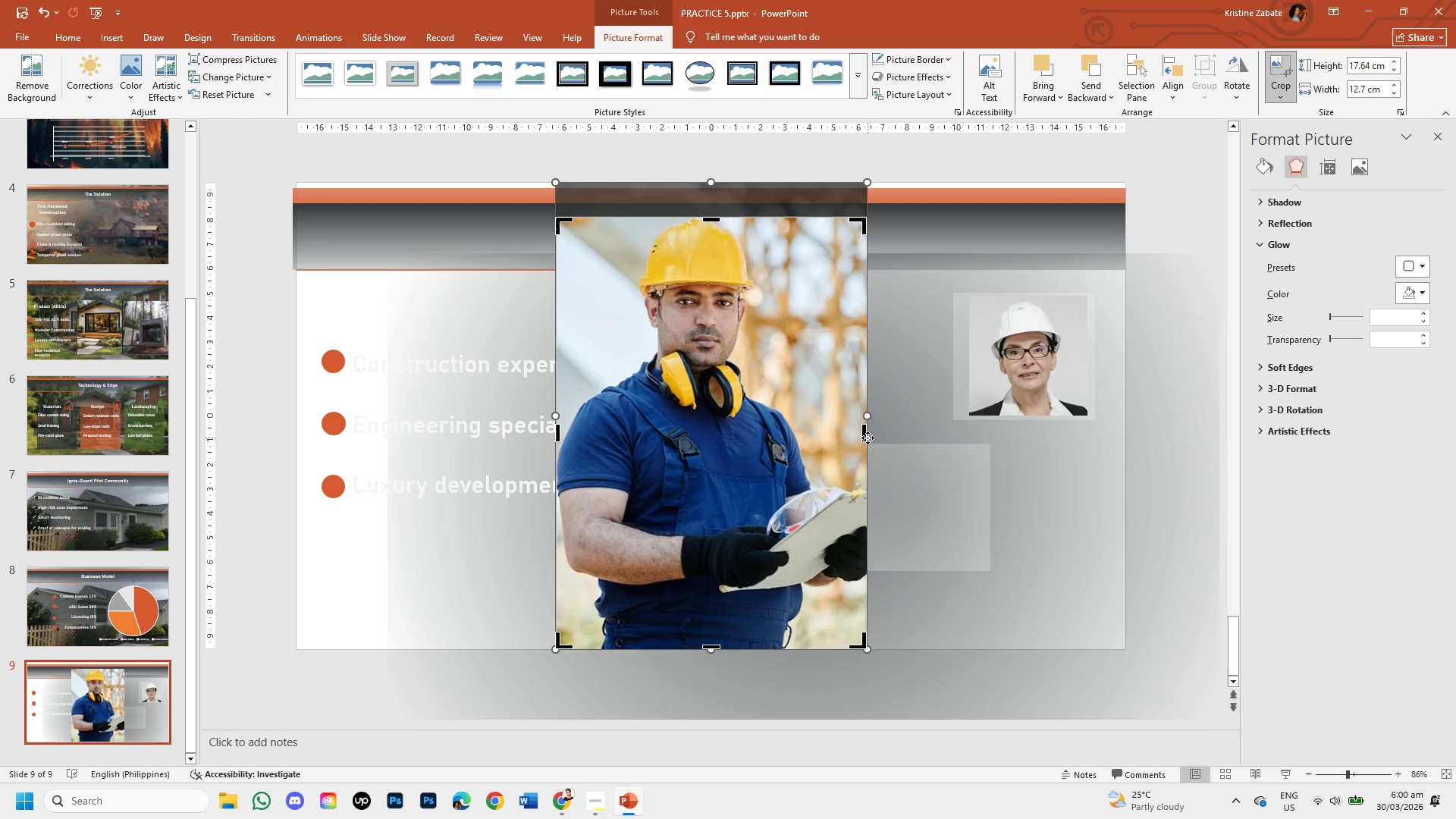 
left_click_drag(start_coordinate=[864, 438], to_coordinate=[792, 429])
 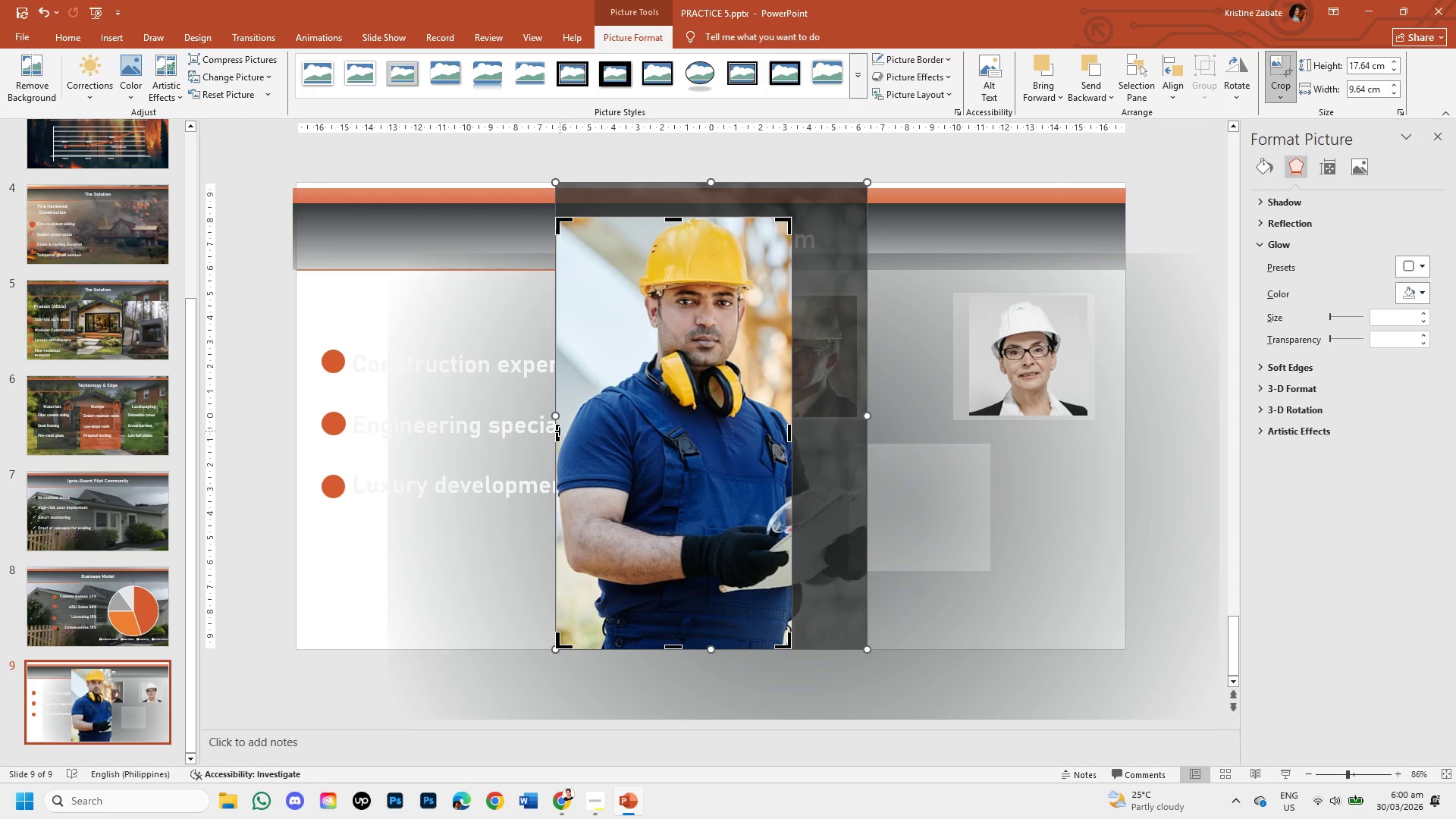 
left_click_drag(start_coordinate=[560, 430], to_coordinate=[588, 431])
 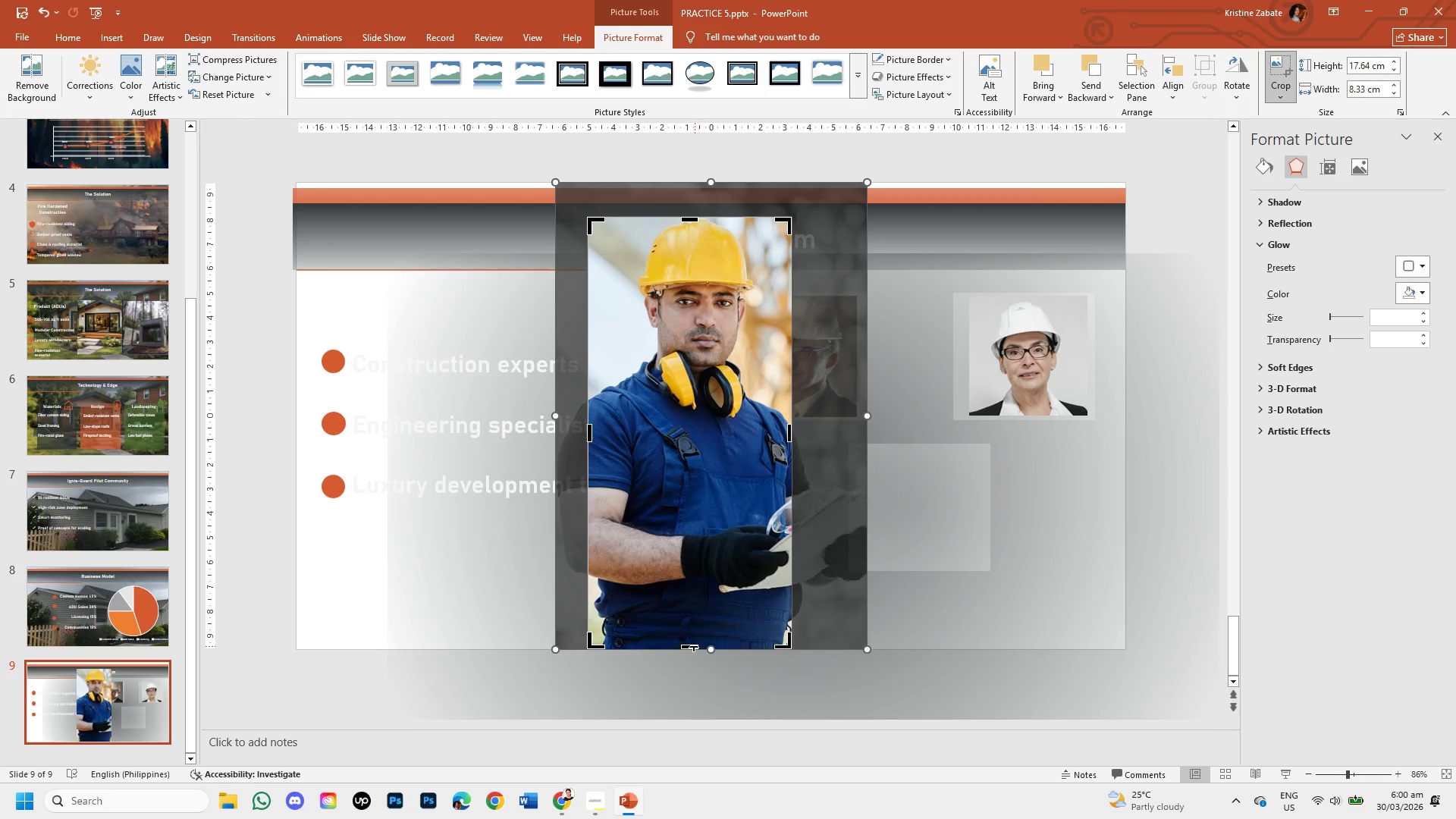 
left_click_drag(start_coordinate=[692, 646], to_coordinate=[715, 413])
 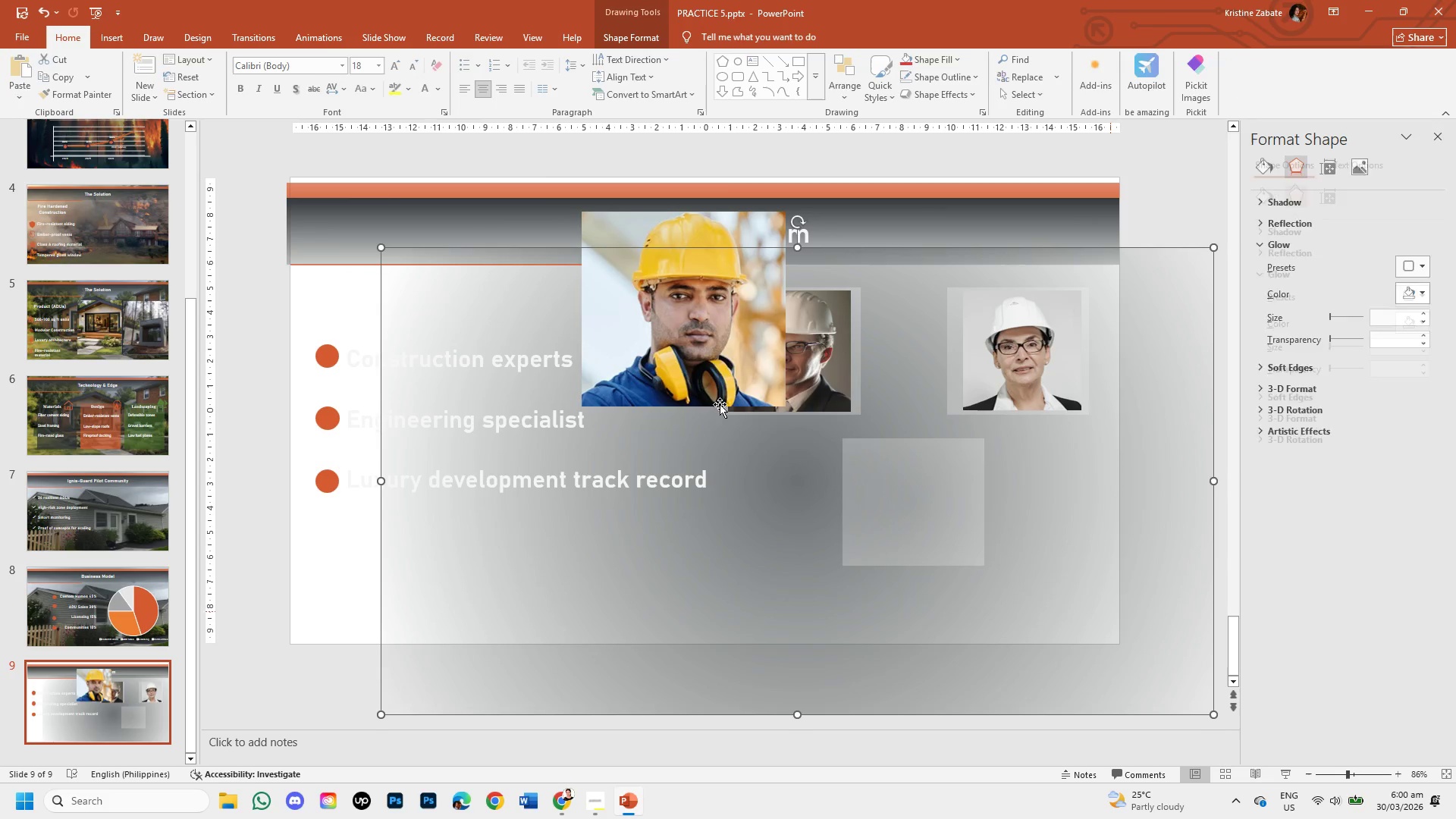 
left_click([726, 352])
 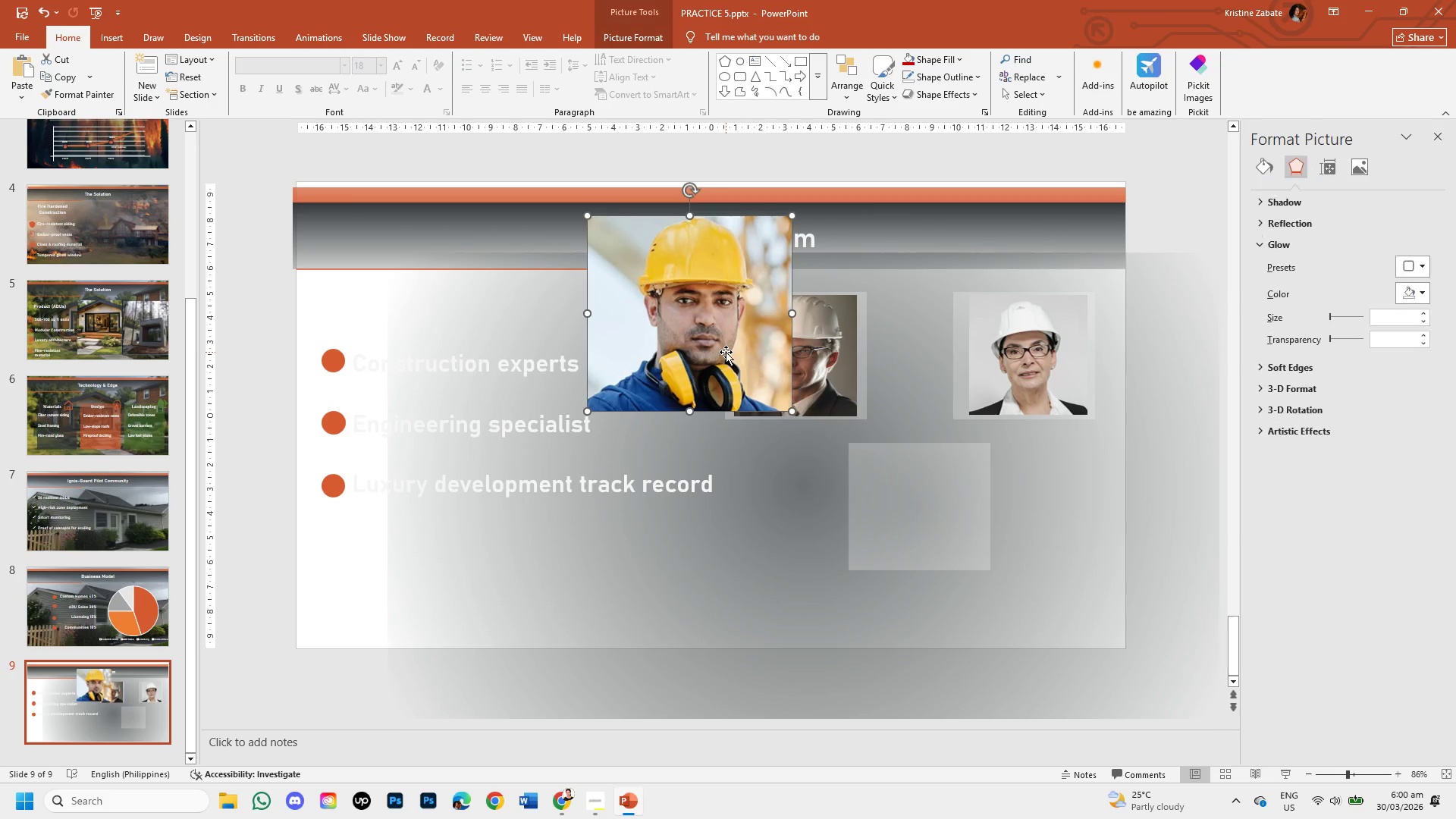 
left_click_drag(start_coordinate=[726, 352], to_coordinate=[918, 550])
 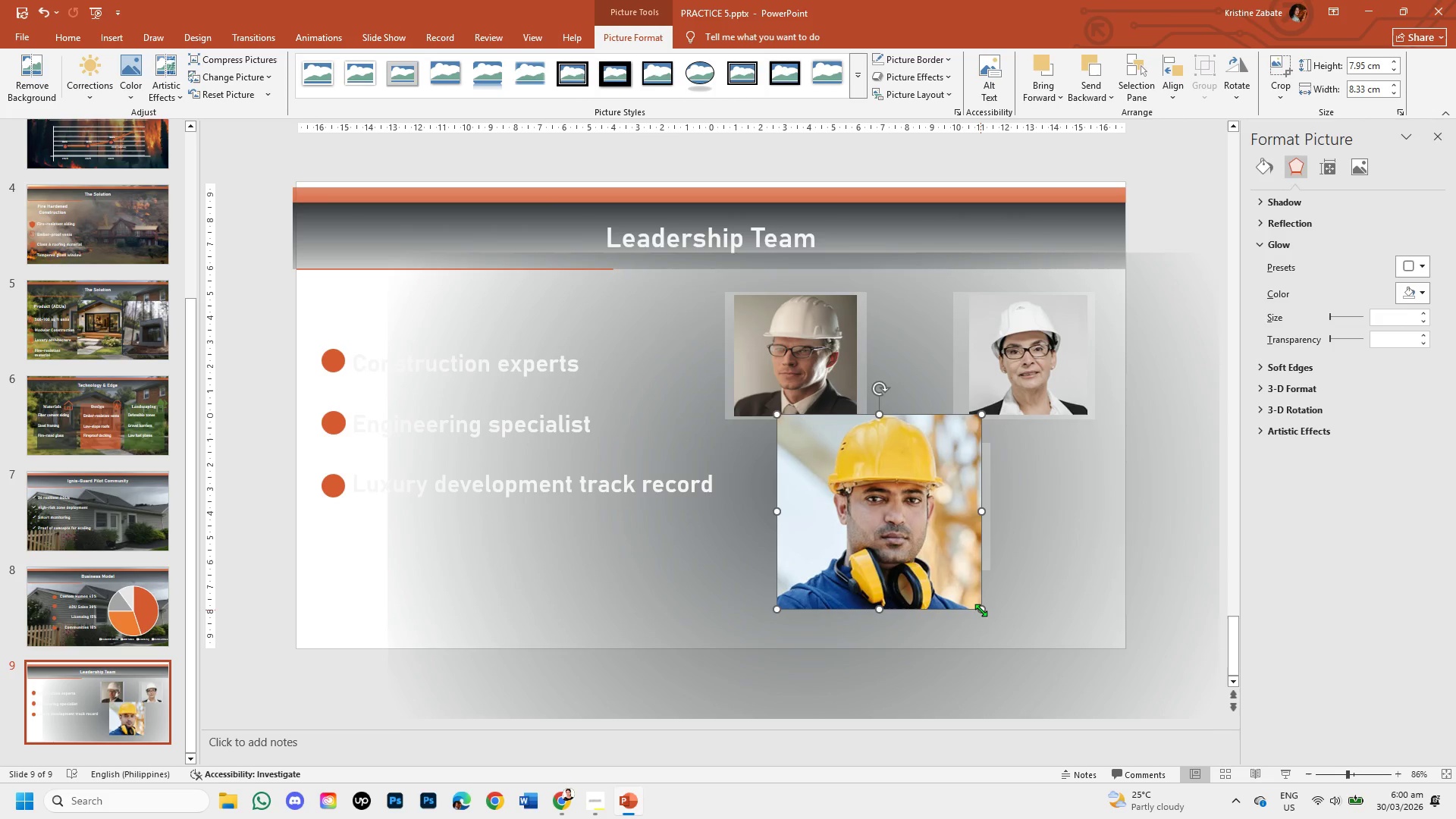 
left_click_drag(start_coordinate=[981, 610], to_coordinate=[887, 531])
 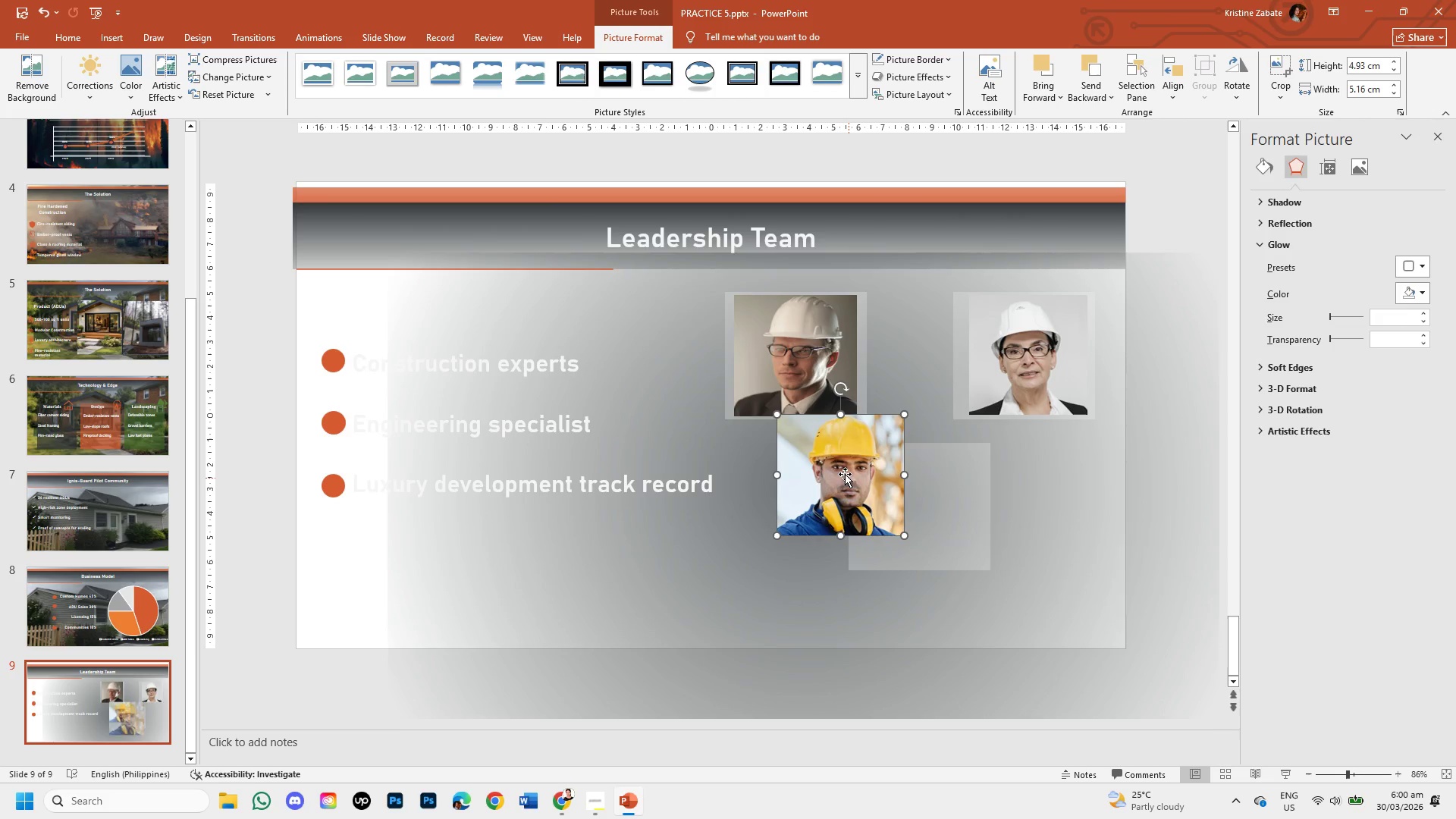 
left_click_drag(start_coordinate=[843, 472], to_coordinate=[922, 504])
 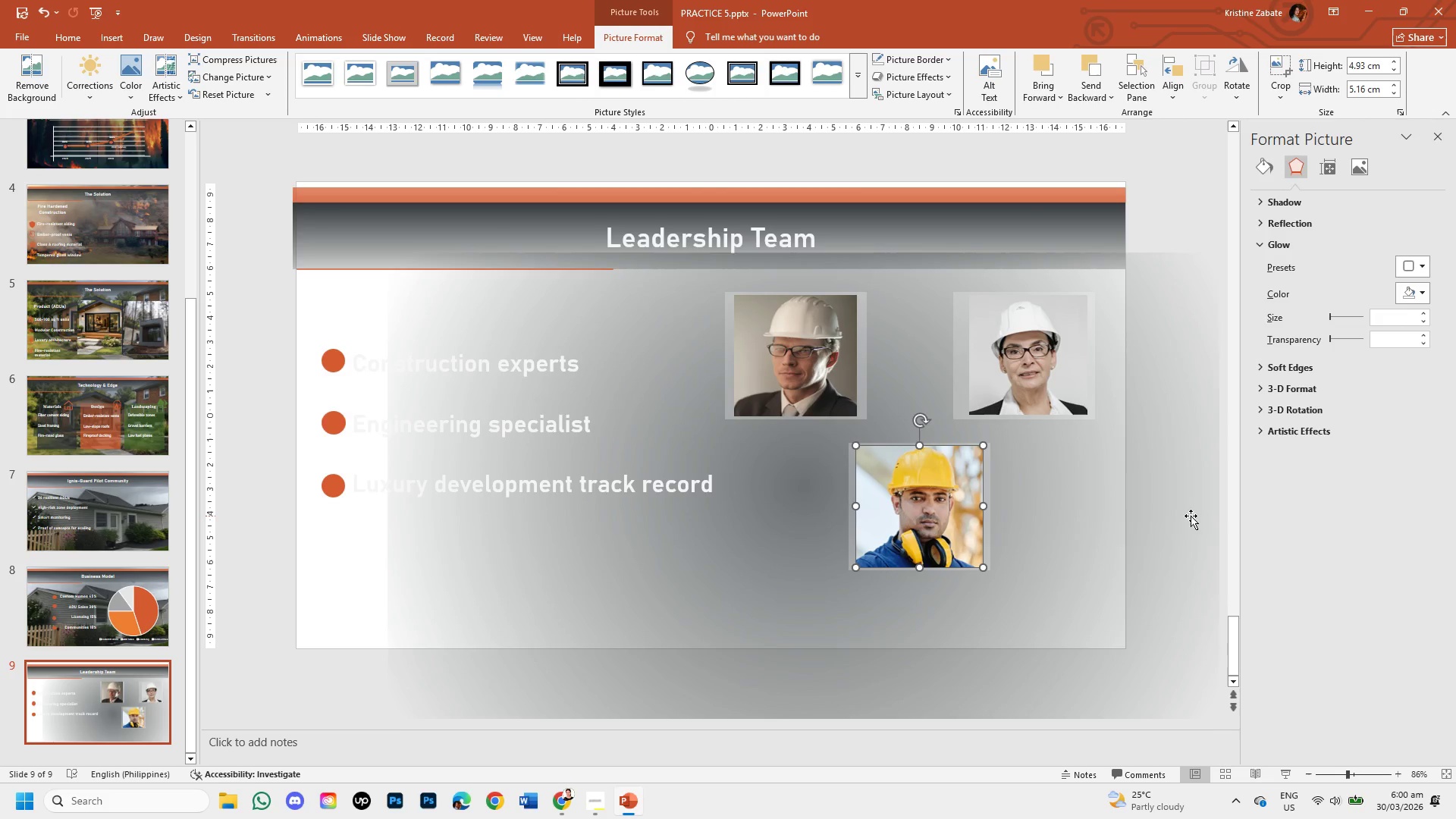 
left_click([1187, 516])
 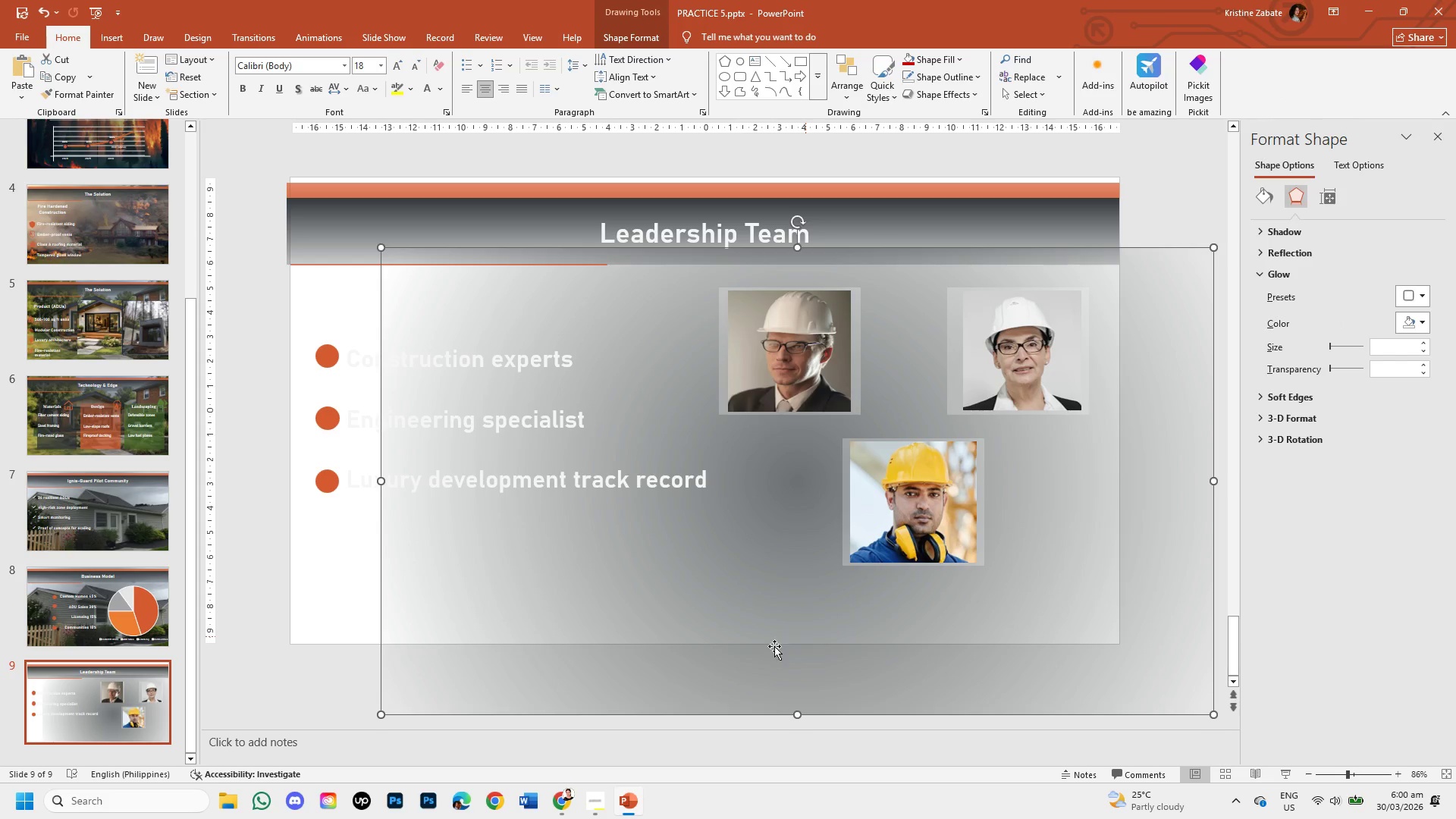 
left_click([560, 805])
 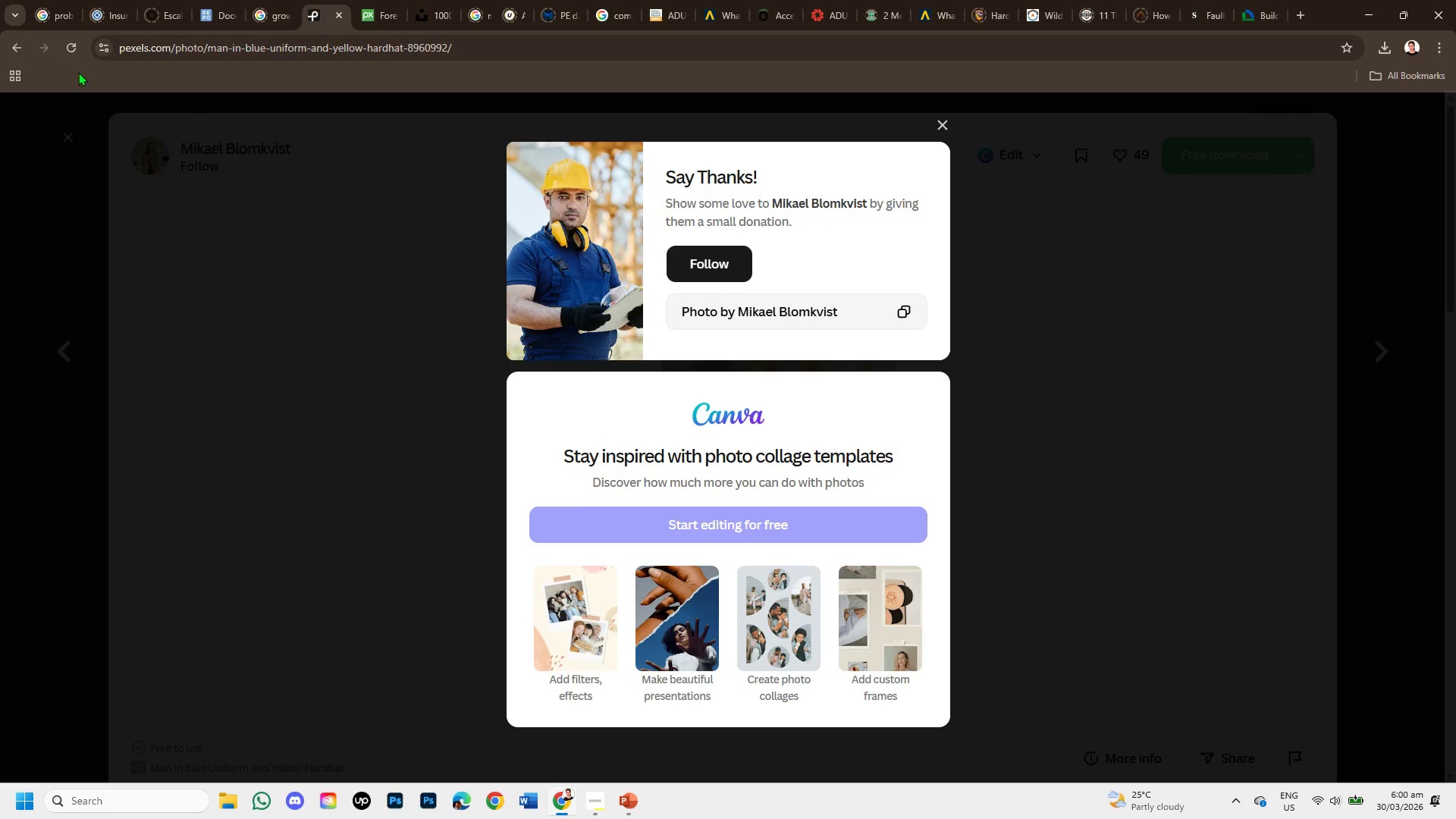 
left_click([77, 133])
 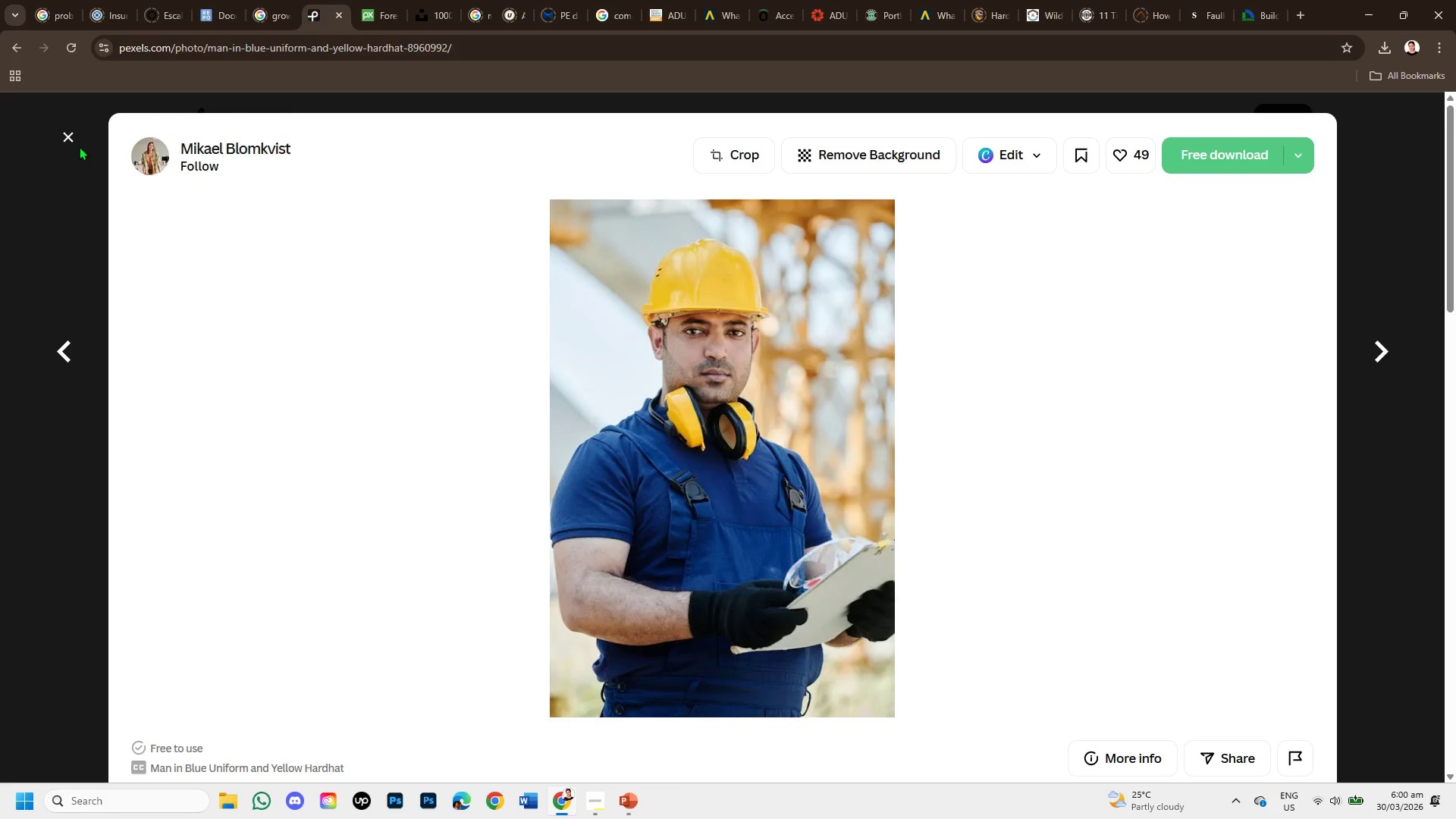 
left_click([74, 140])
 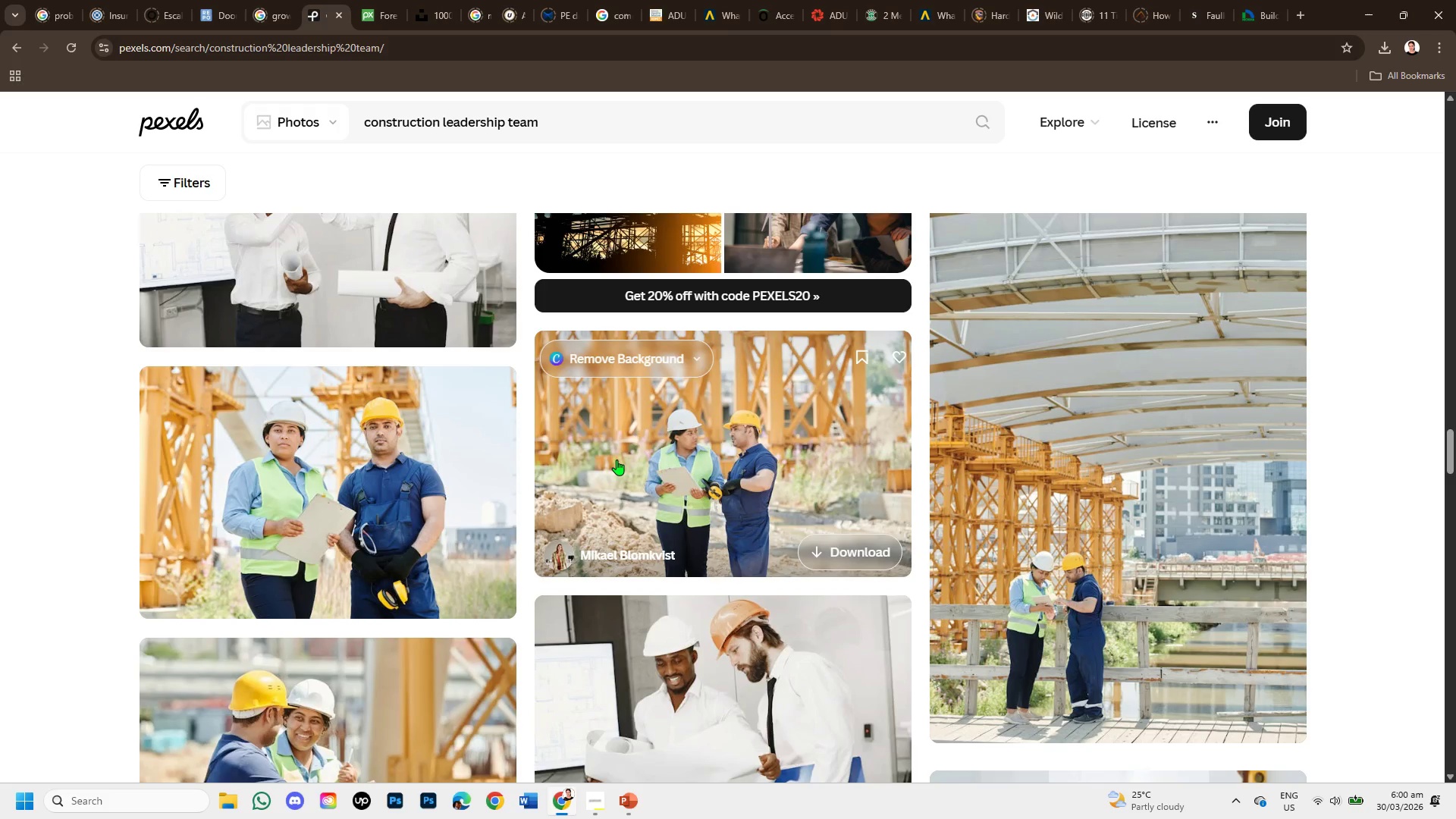 
scroll: coordinate [748, 579], scroll_direction: down, amount: 4.0
 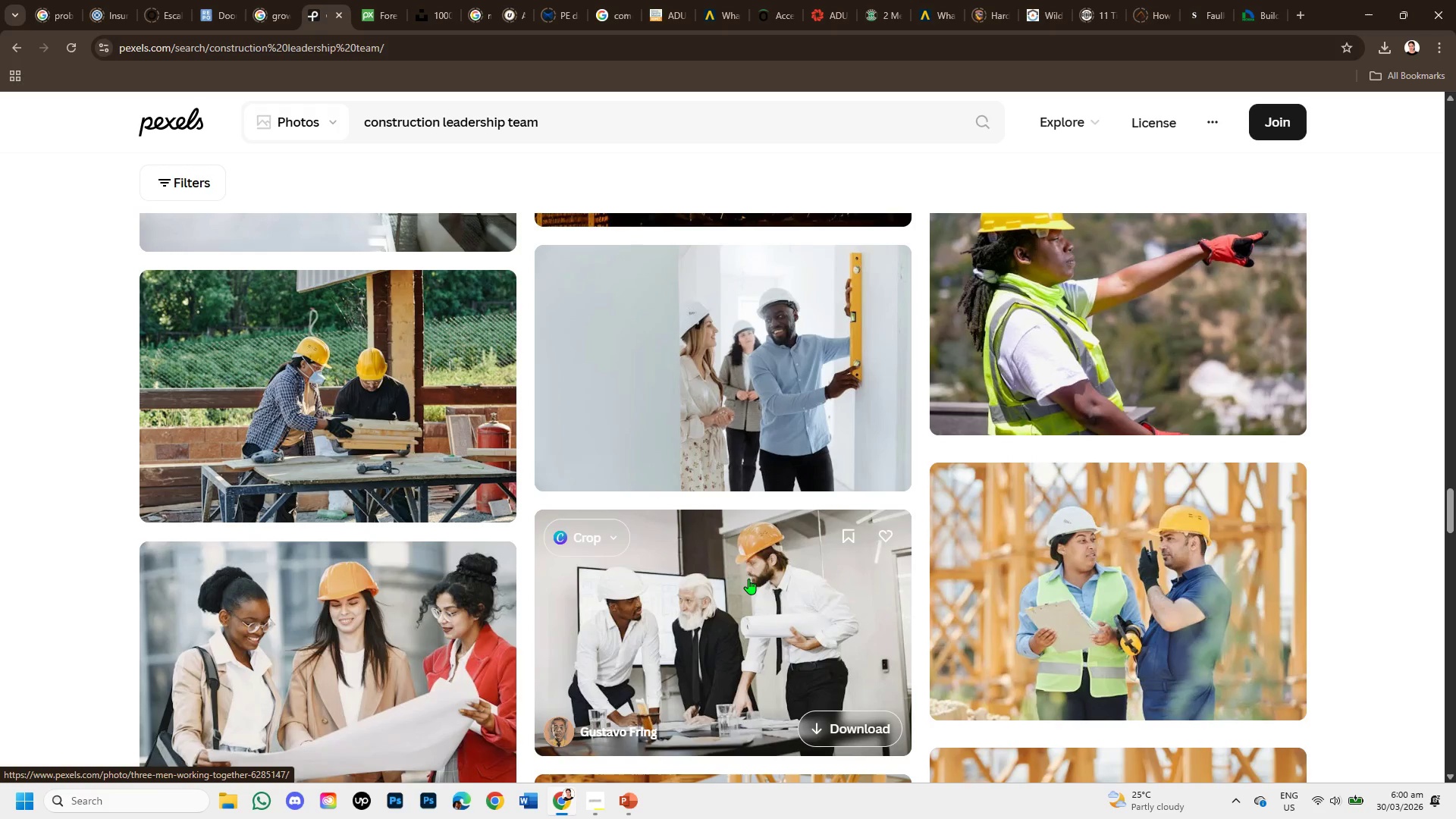 
mouse_move([362, 575])
 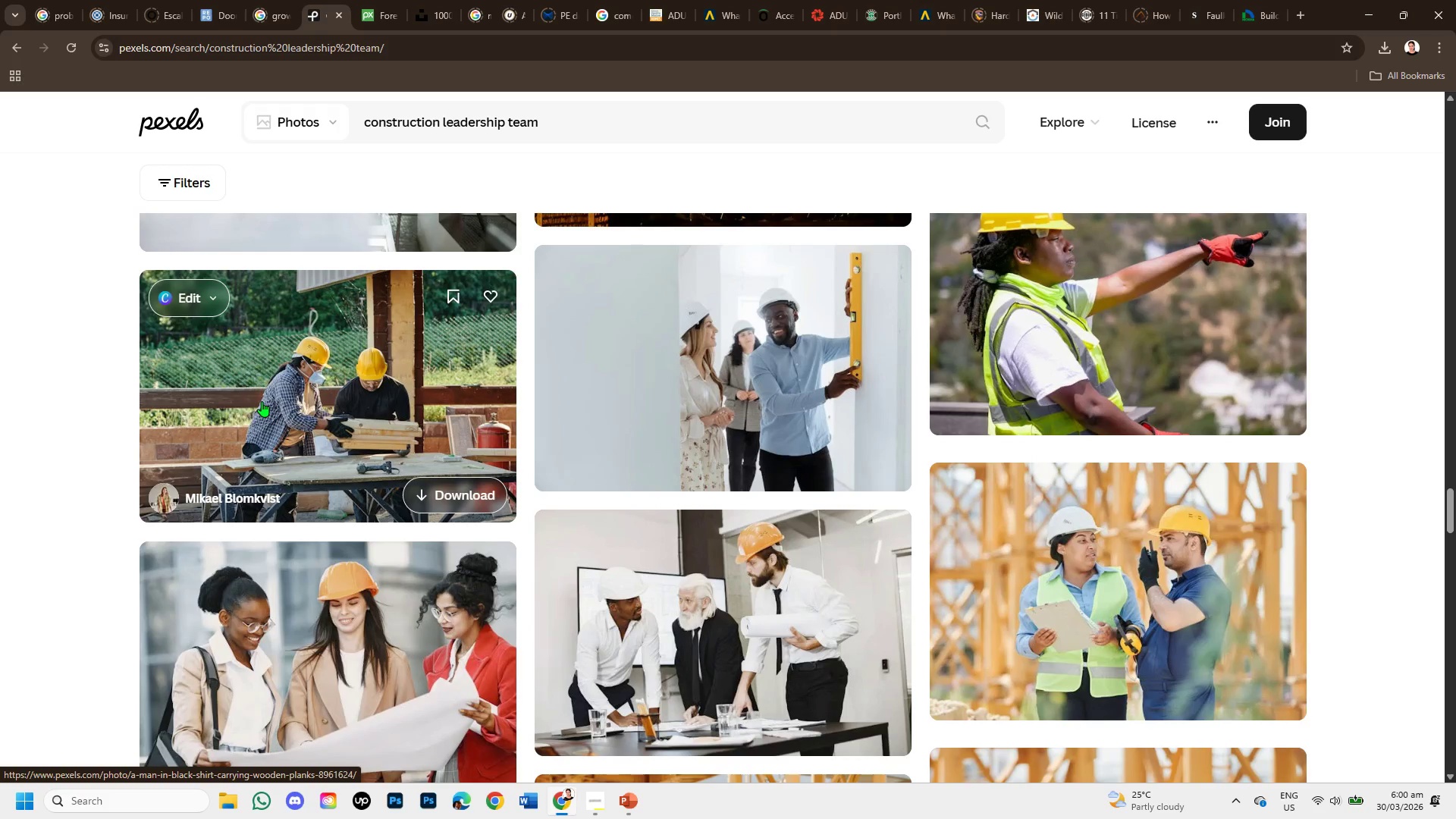 
left_click([262, 401])
 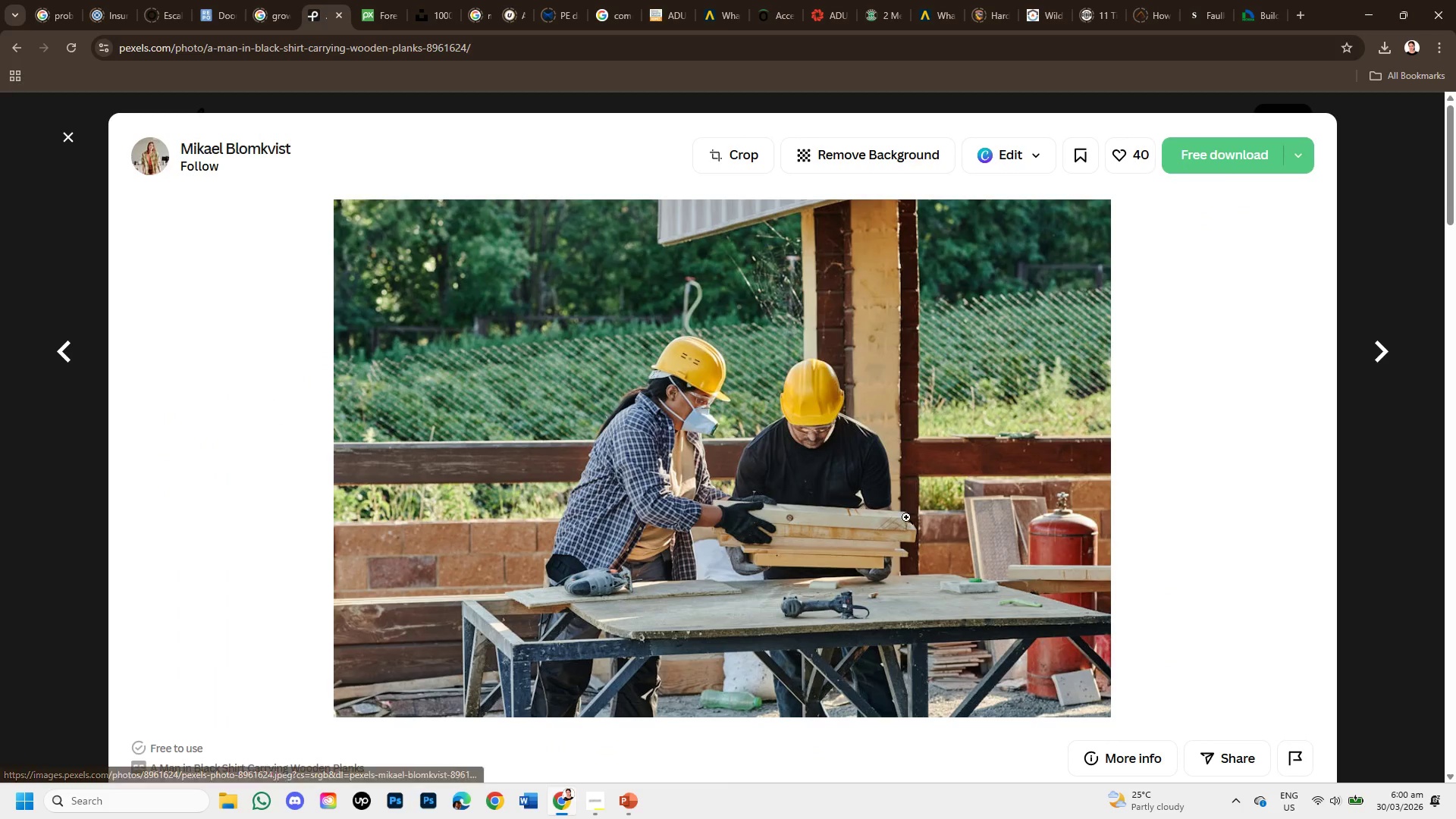 
scroll: coordinate [954, 518], scroll_direction: down, amount: 7.0
 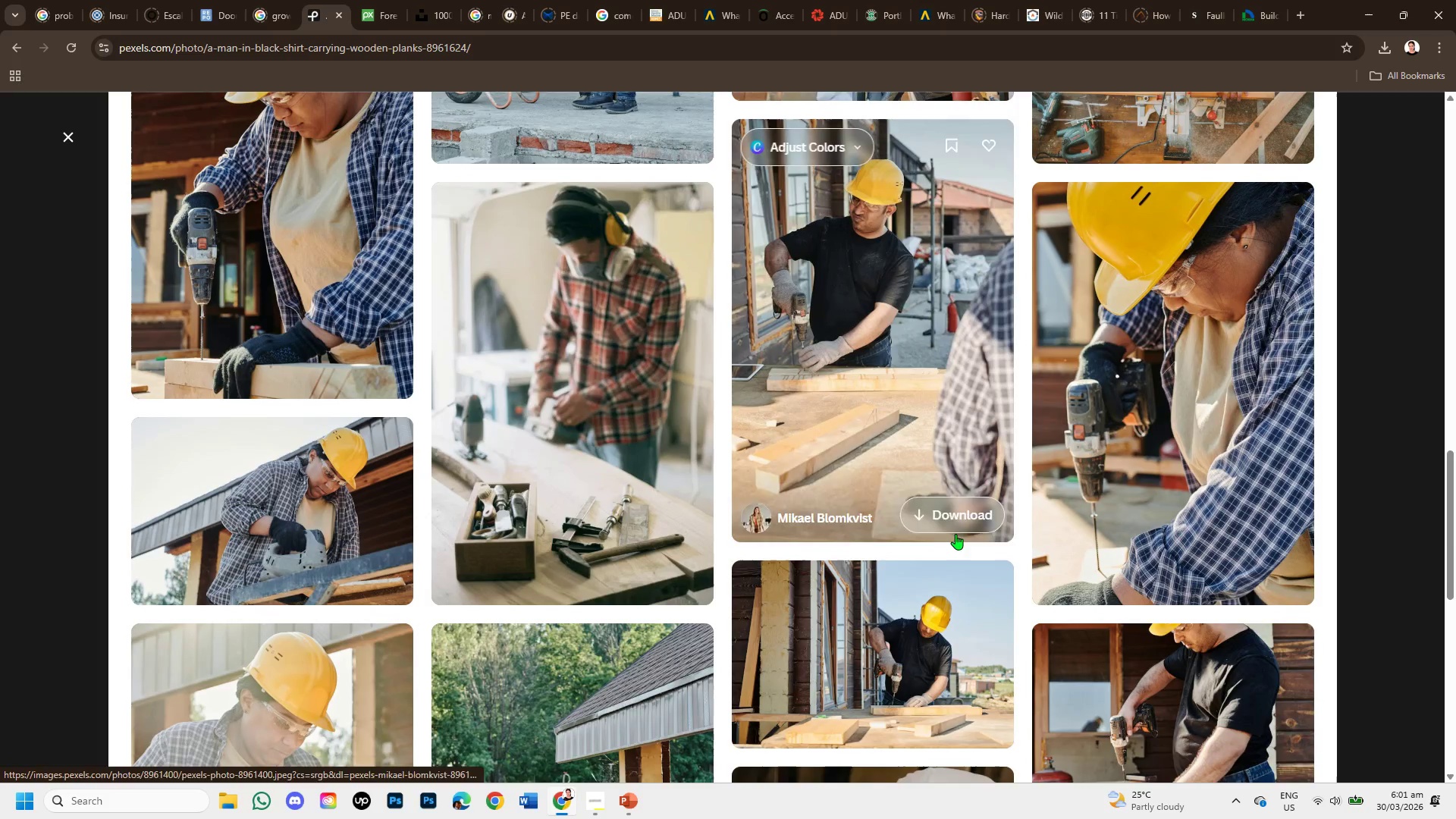 
scroll: coordinate [940, 561], scroll_direction: up, amount: 1.0
 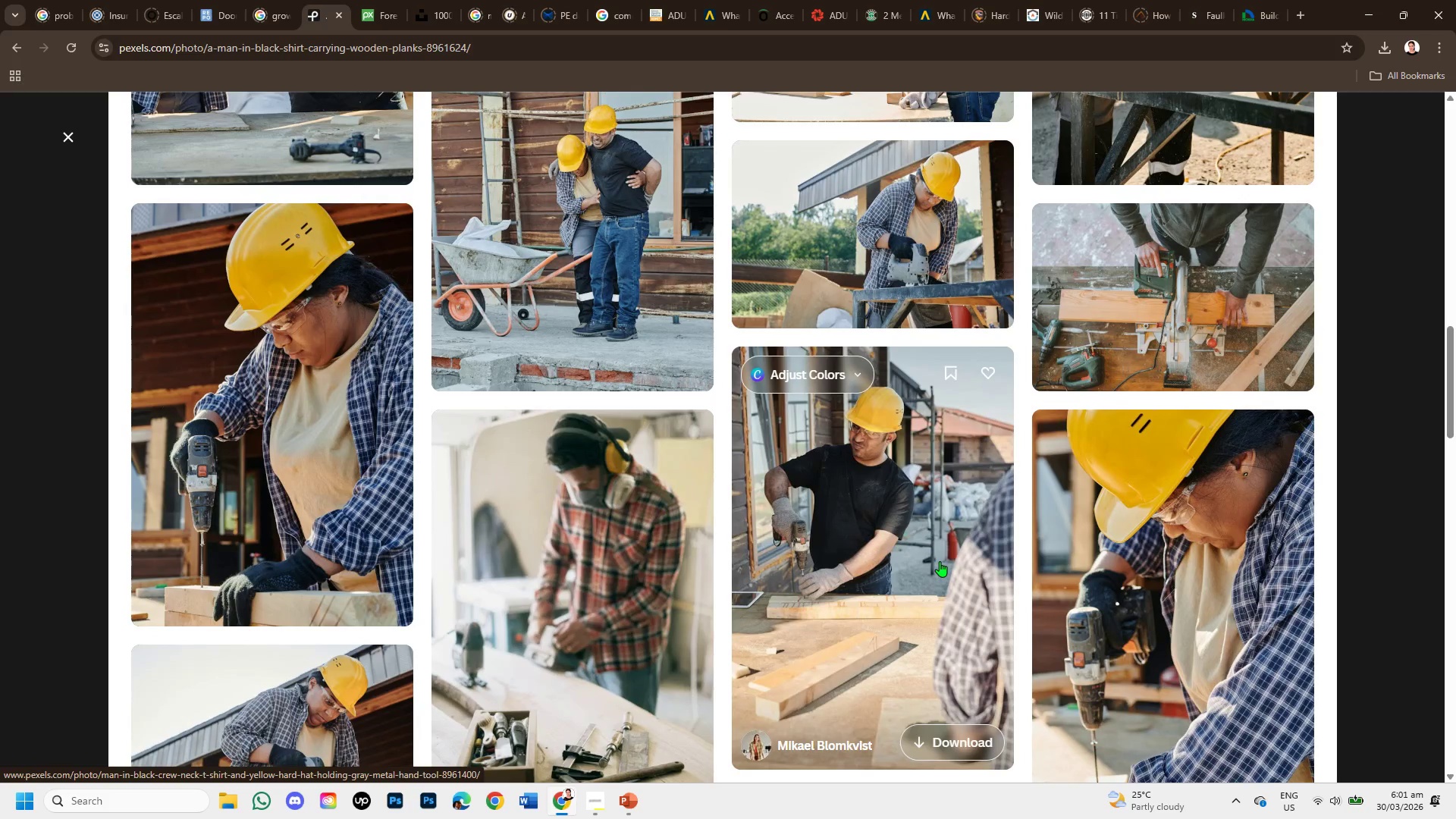 
scroll: coordinate [946, 600], scroll_direction: down, amount: 7.0
 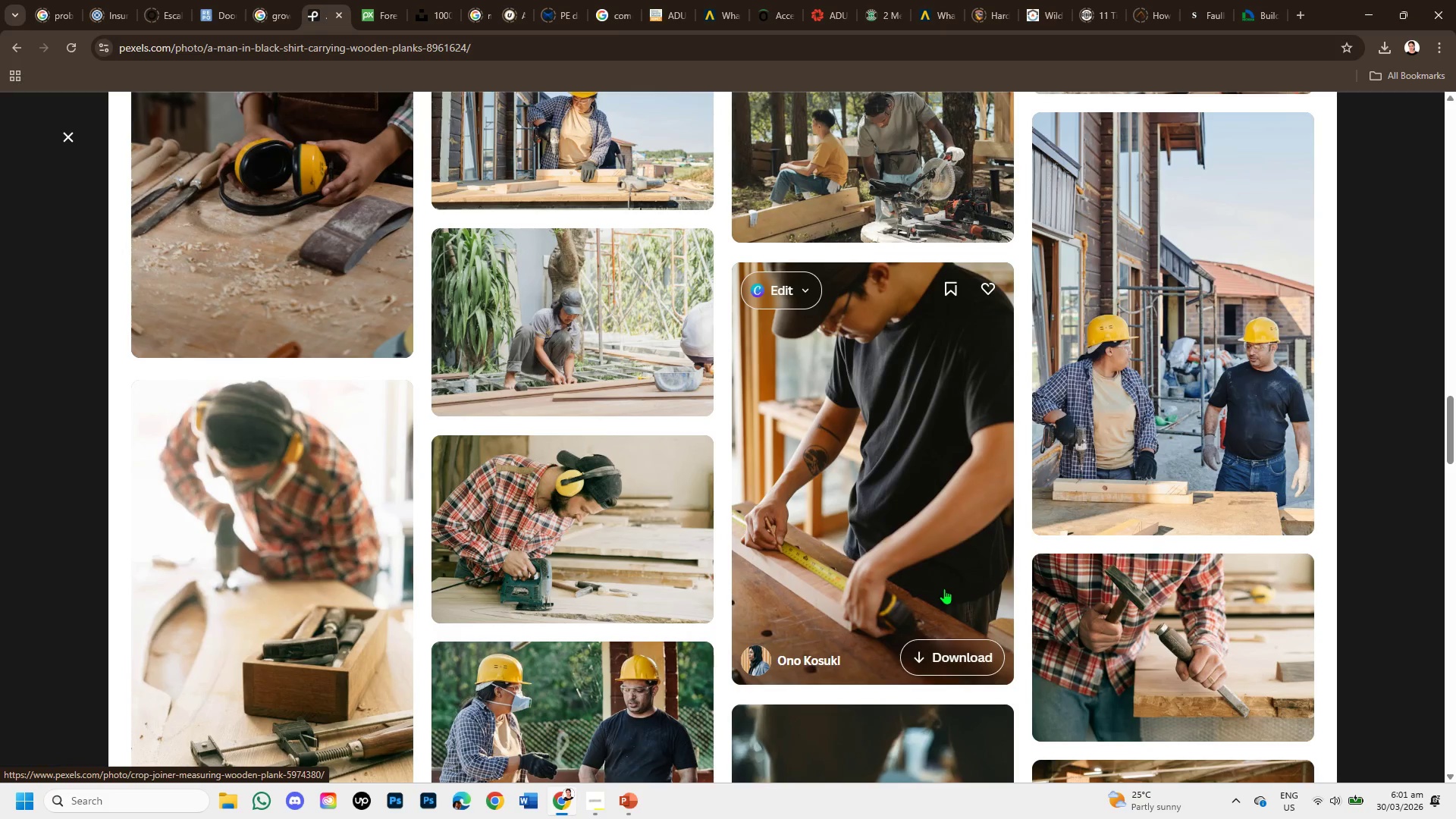 
scroll: coordinate [944, 588], scroll_direction: up, amount: 2.0
 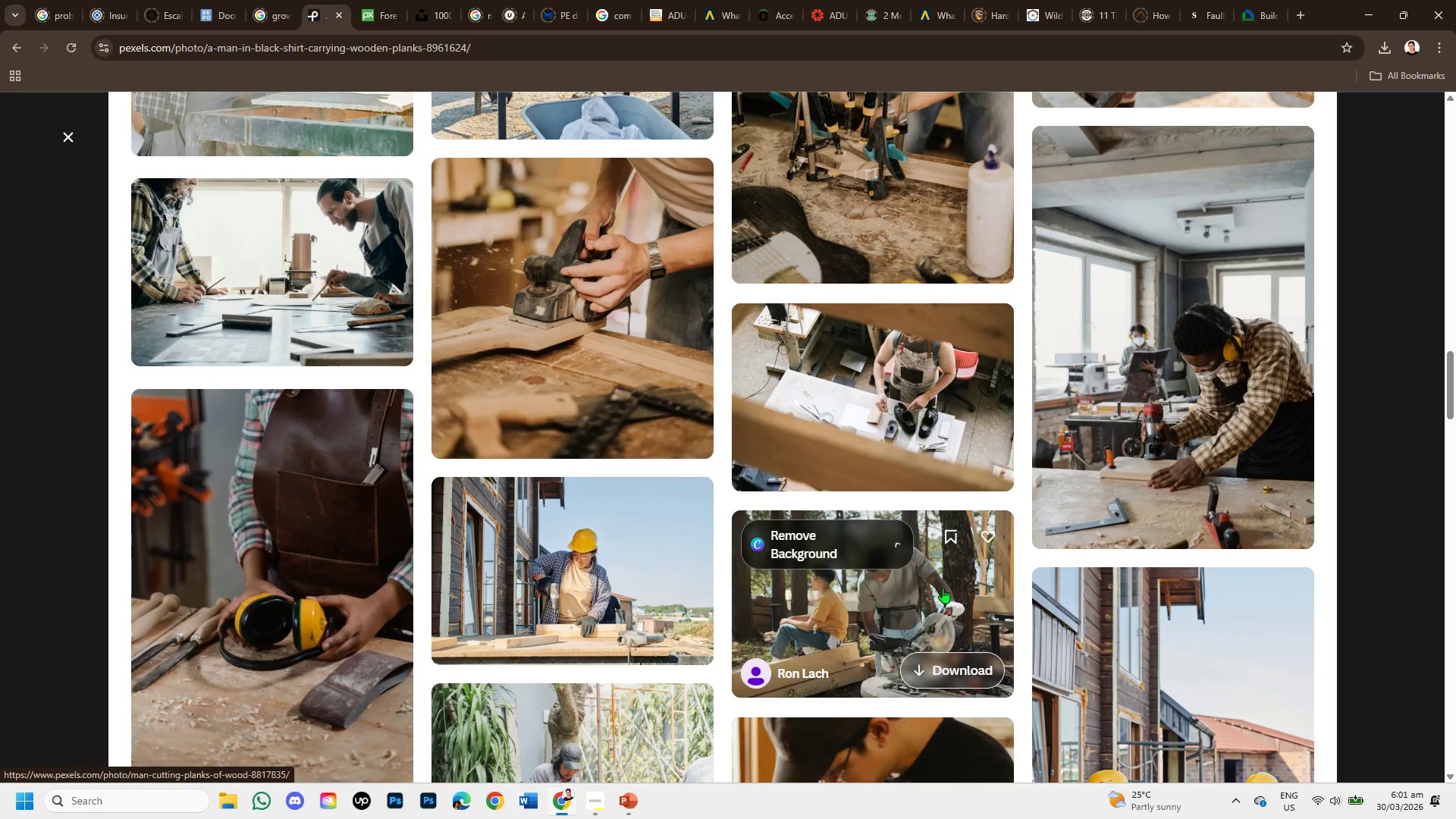 
left_click([943, 587])
 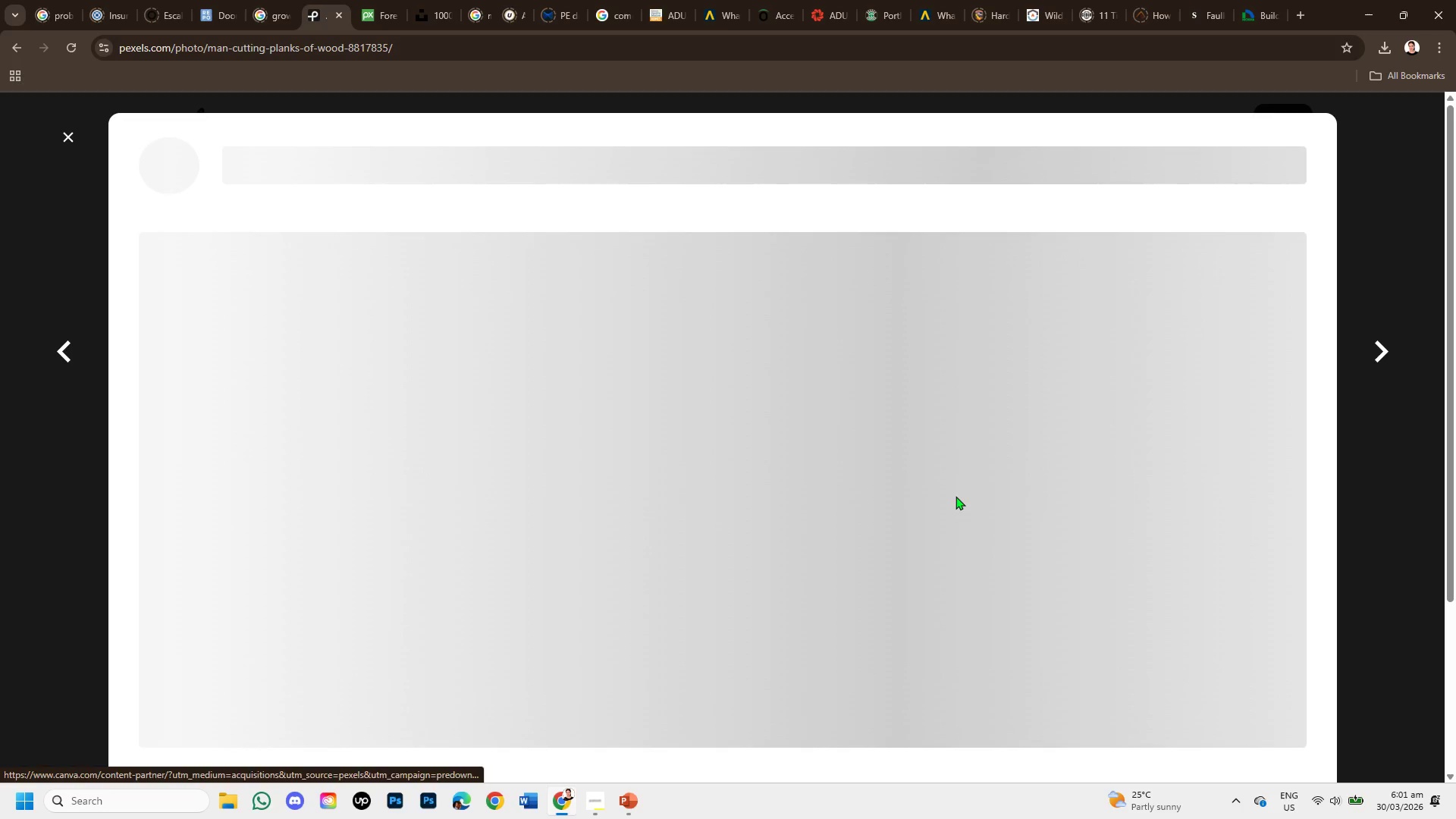 
scroll: coordinate [1116, 580], scroll_direction: down, amount: 9.0
 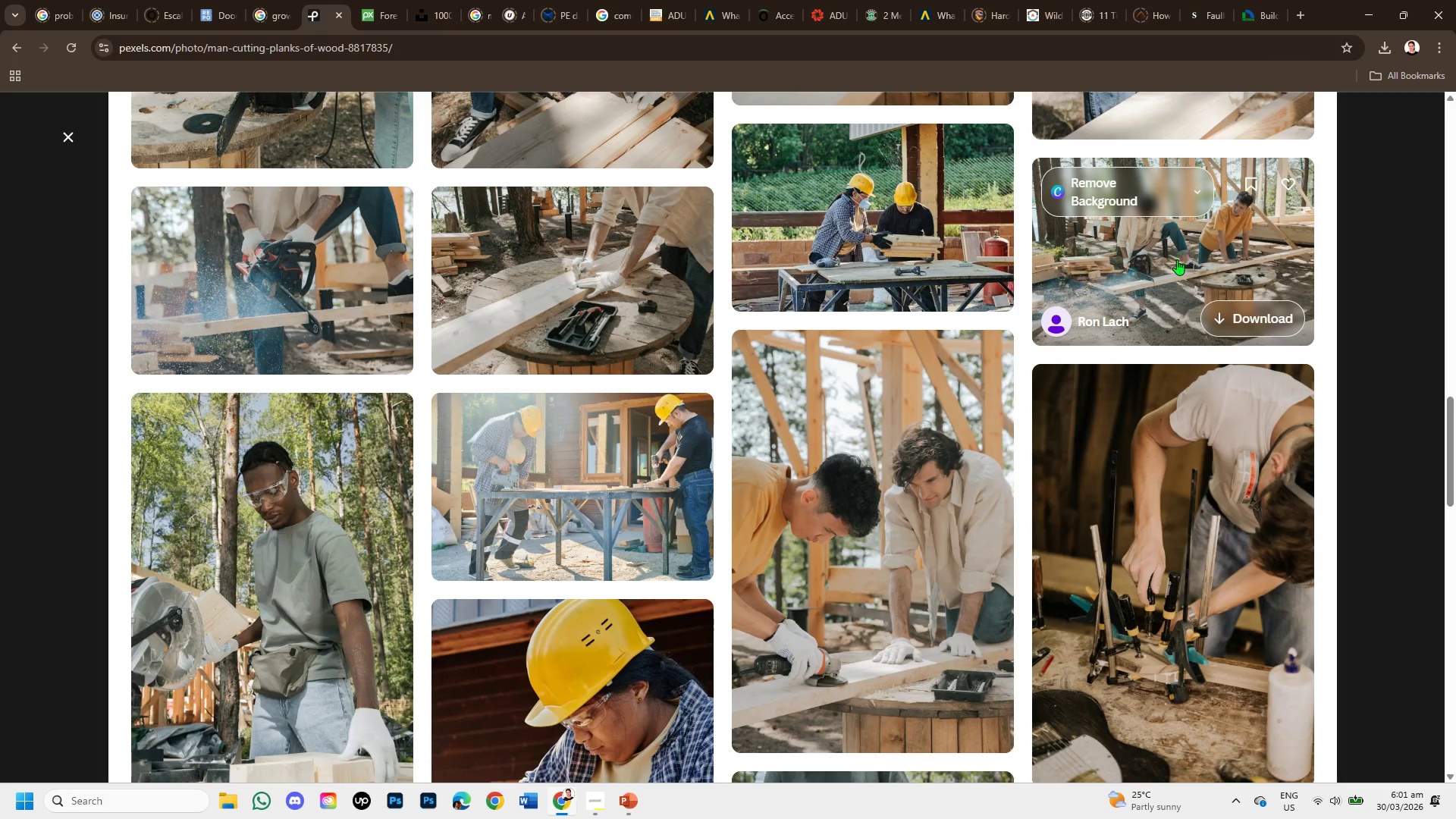 
scroll: coordinate [1022, 526], scroll_direction: up, amount: 2.0
 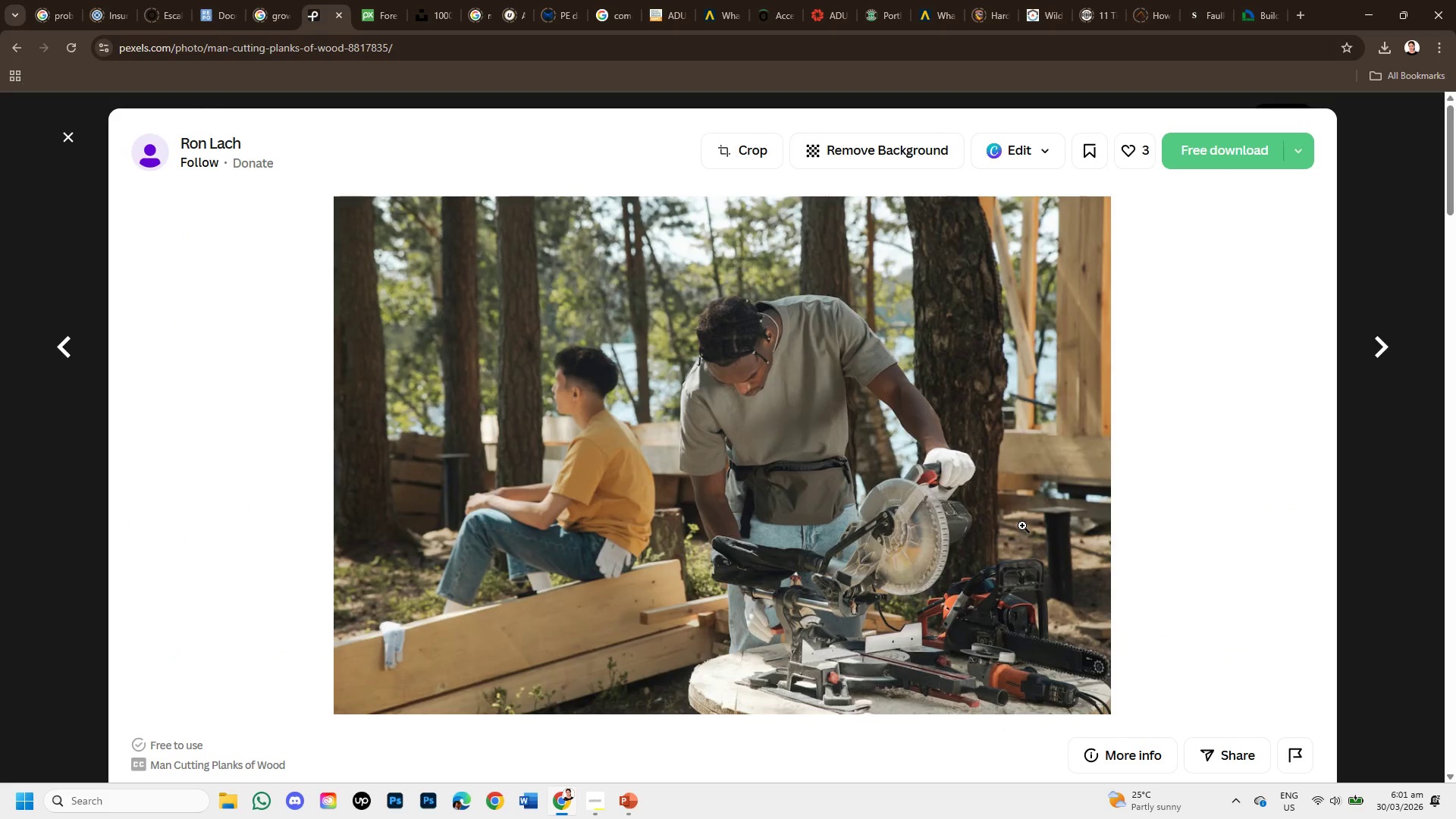 
scroll: coordinate [1056, 554], scroll_direction: down, amount: 3.0
 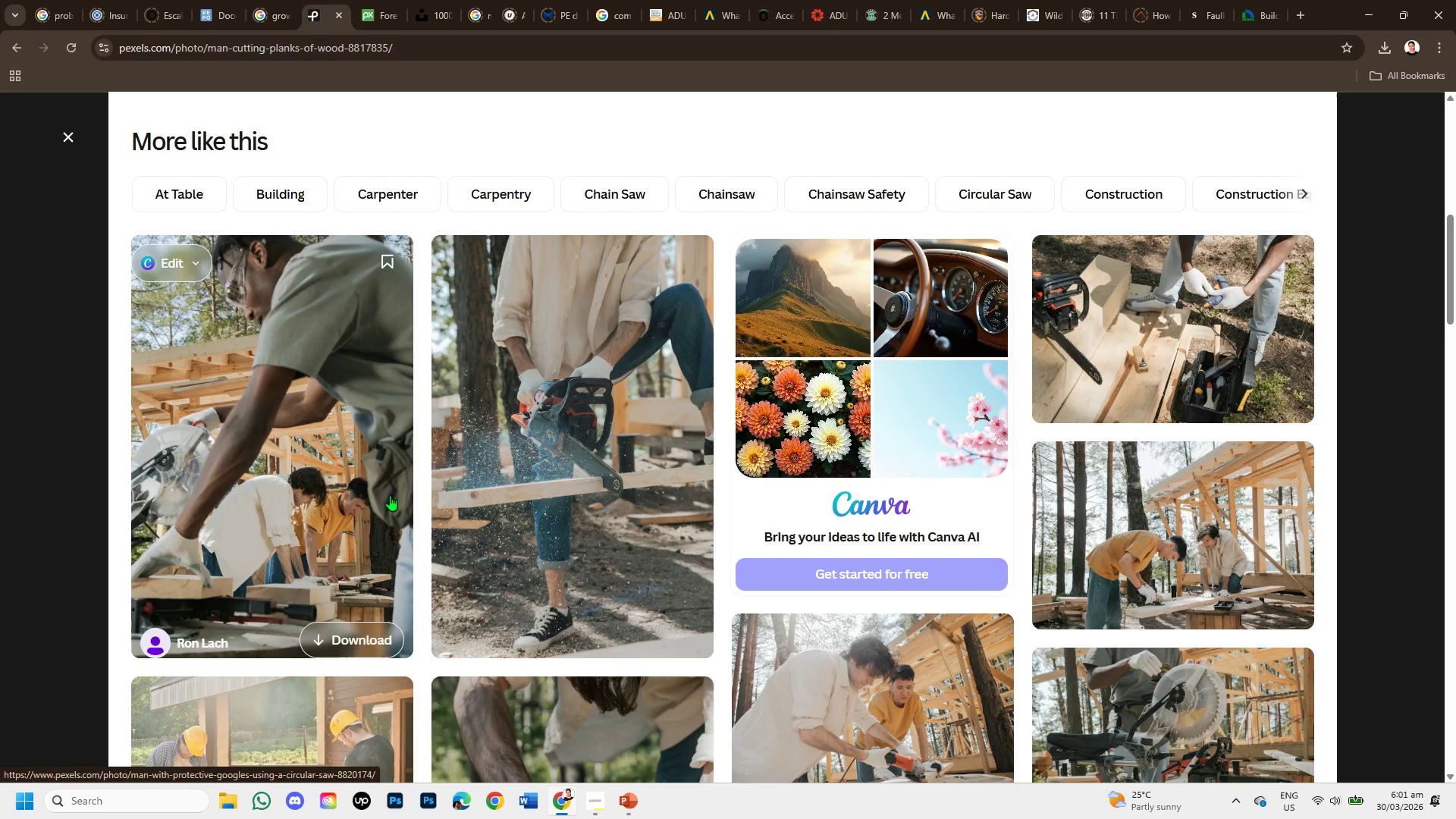 
left_click([282, 469])
 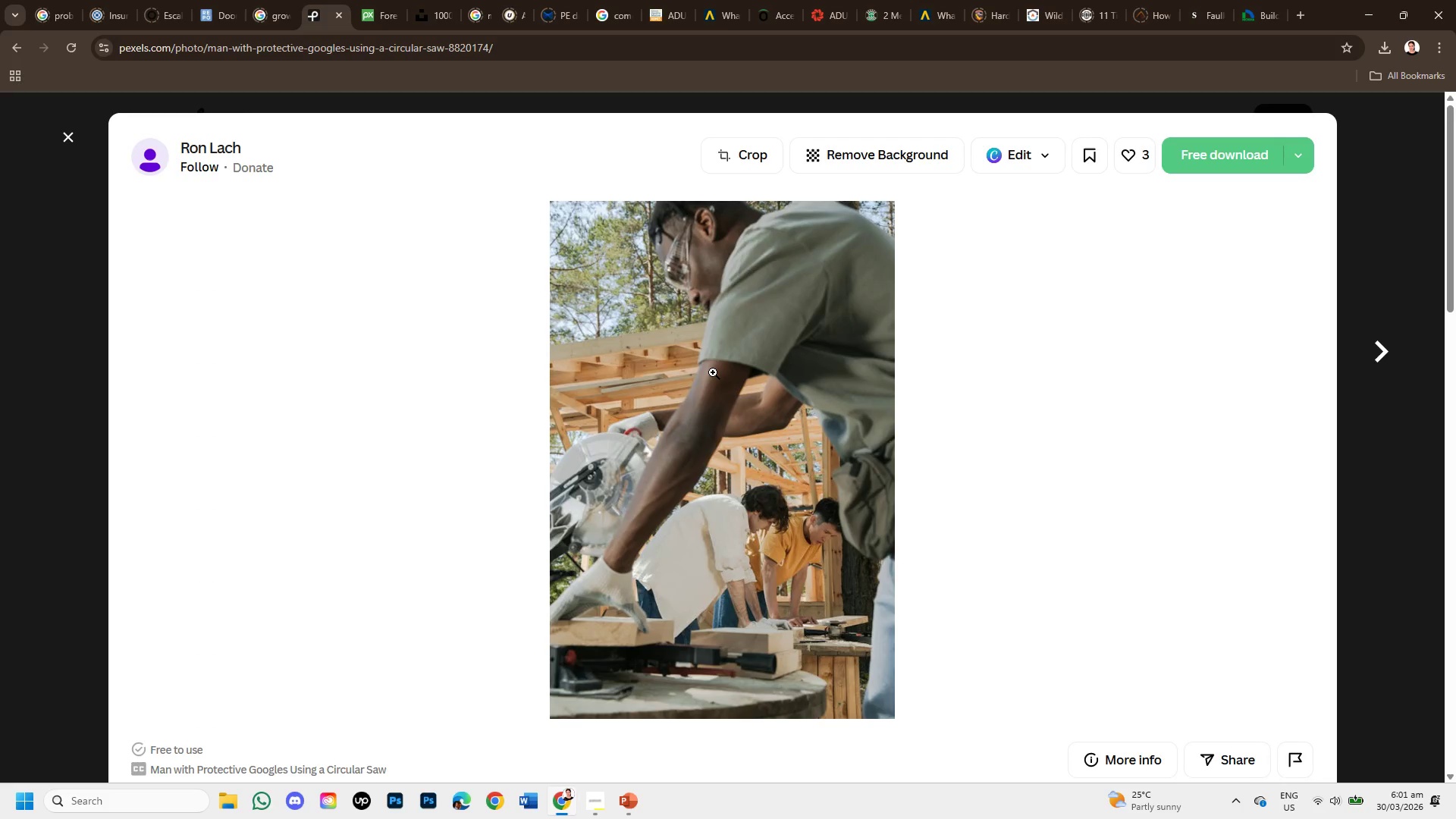 
scroll: coordinate [661, 470], scroll_direction: down, amount: 7.0
 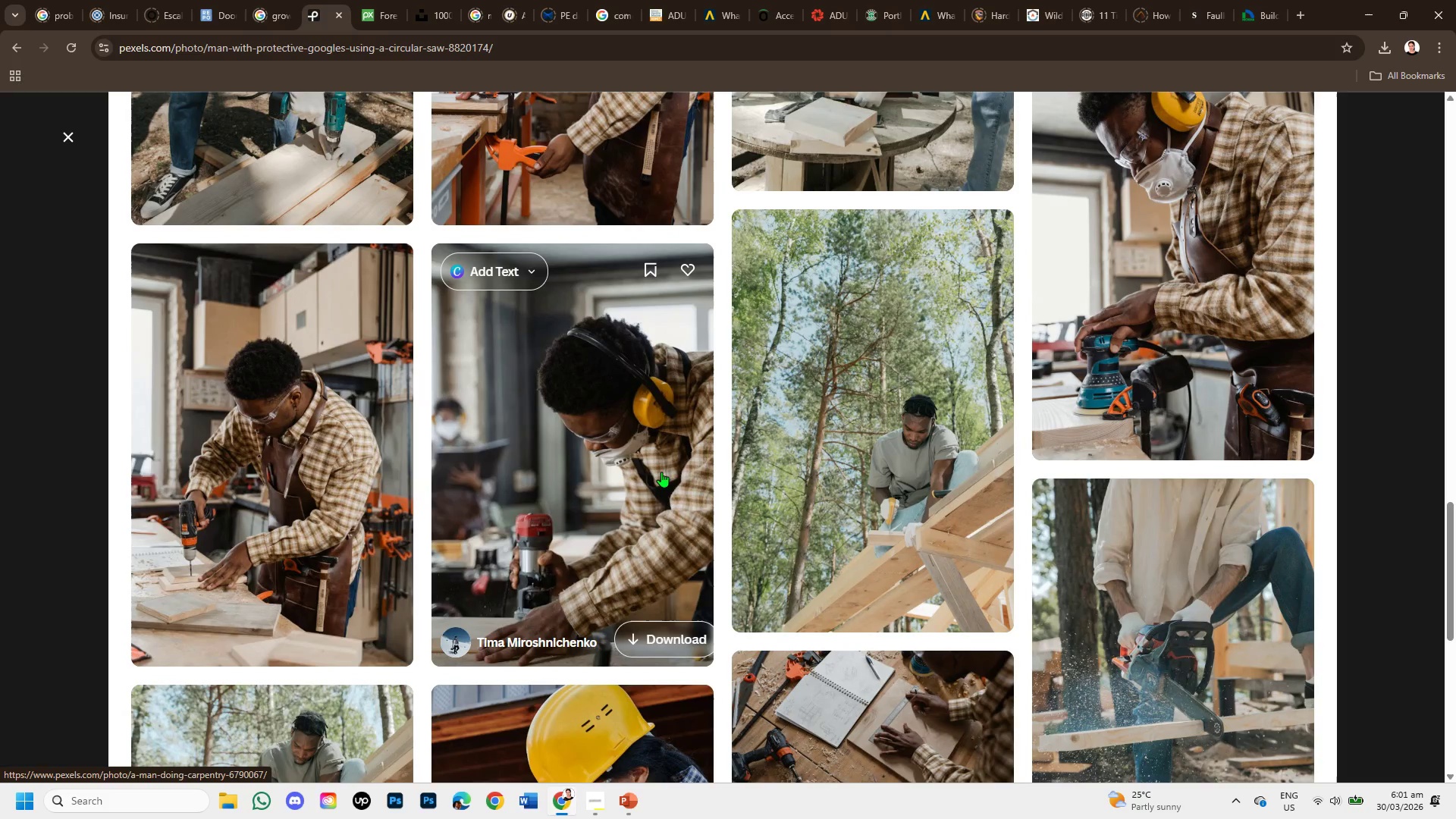 
scroll: coordinate [661, 472], scroll_direction: up, amount: 1.0
 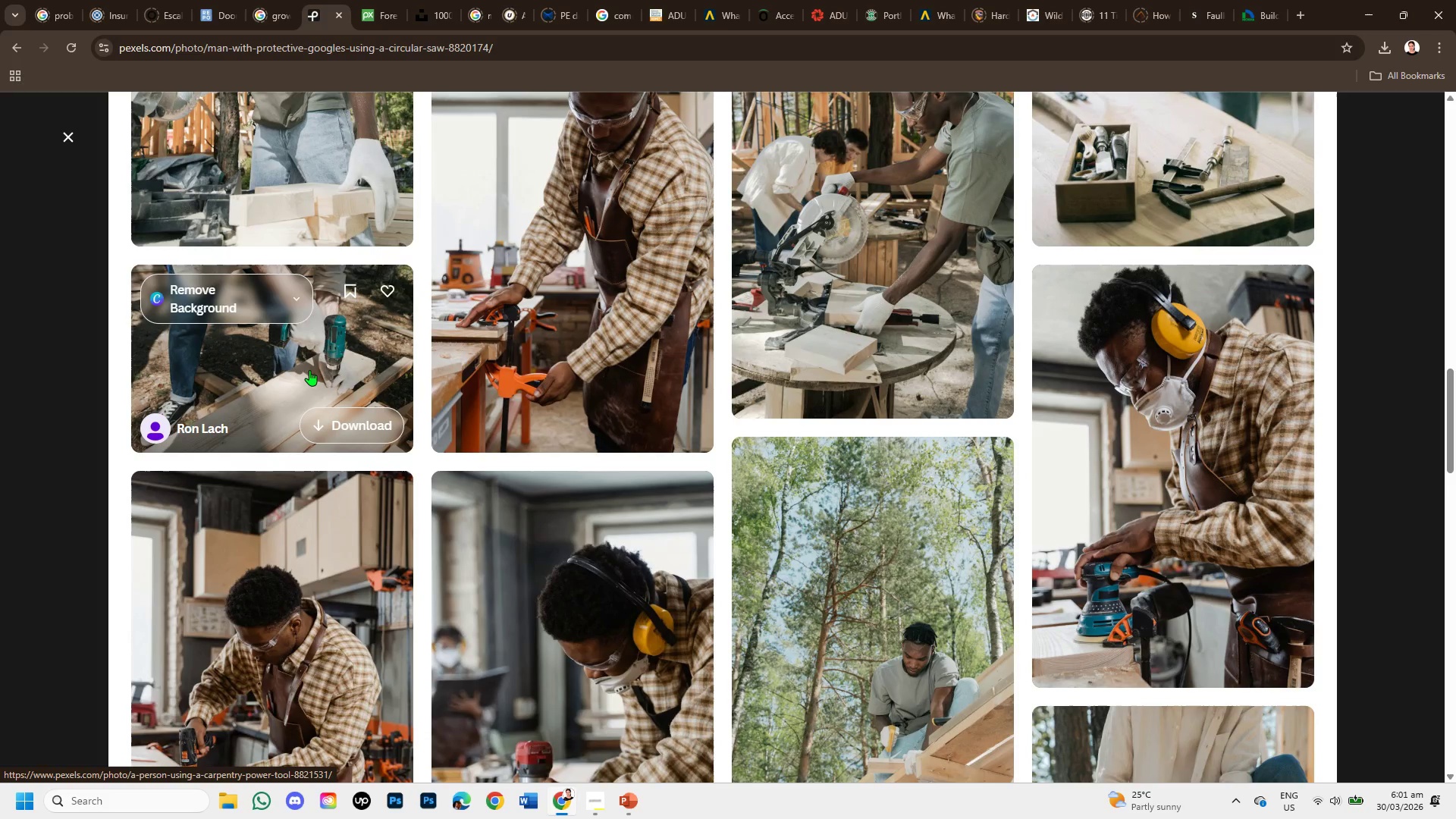 
left_click([309, 370])
 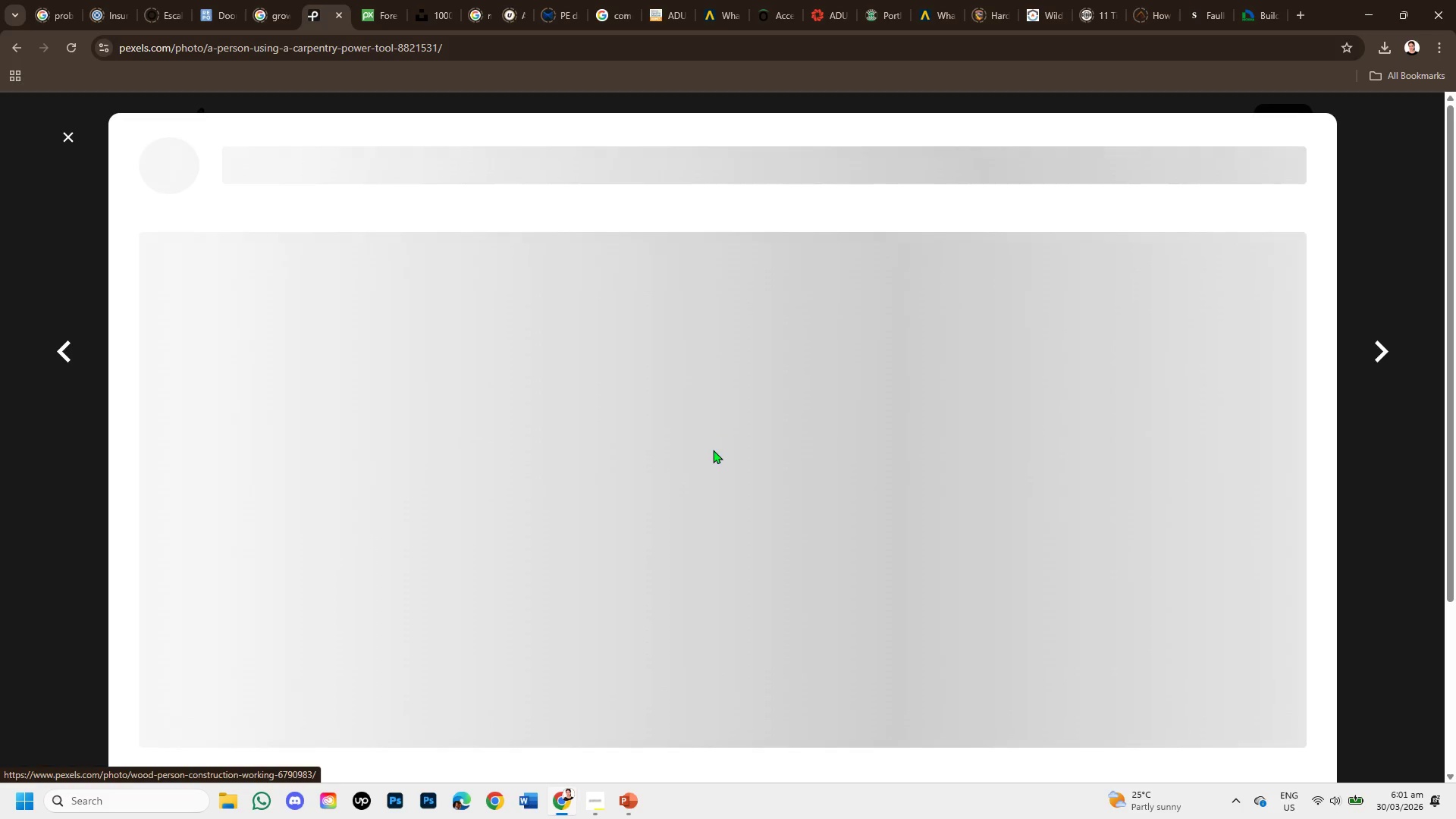 
scroll: coordinate [717, 456], scroll_direction: down, amount: 1.0
 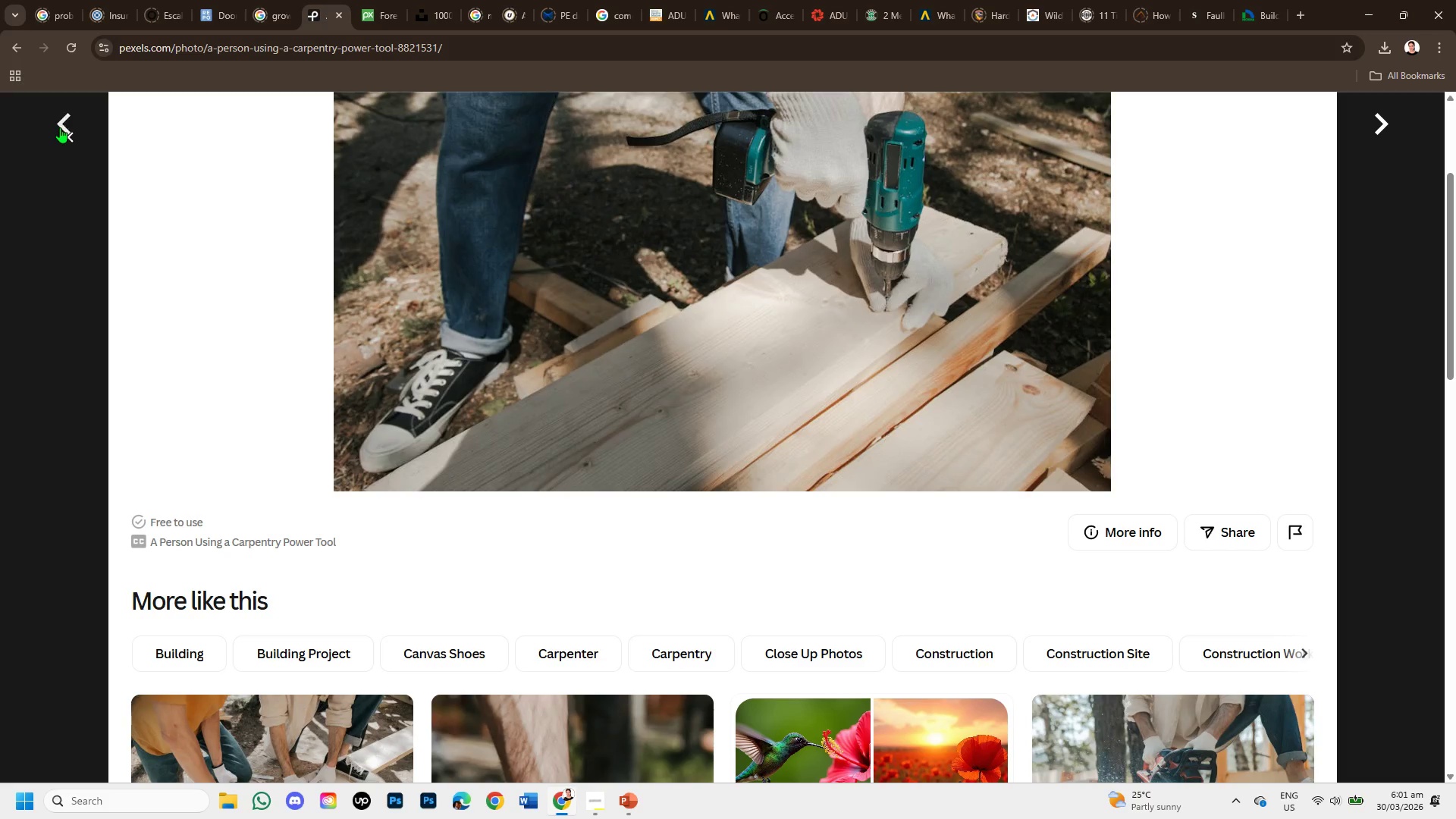 
left_click([64, 127])
 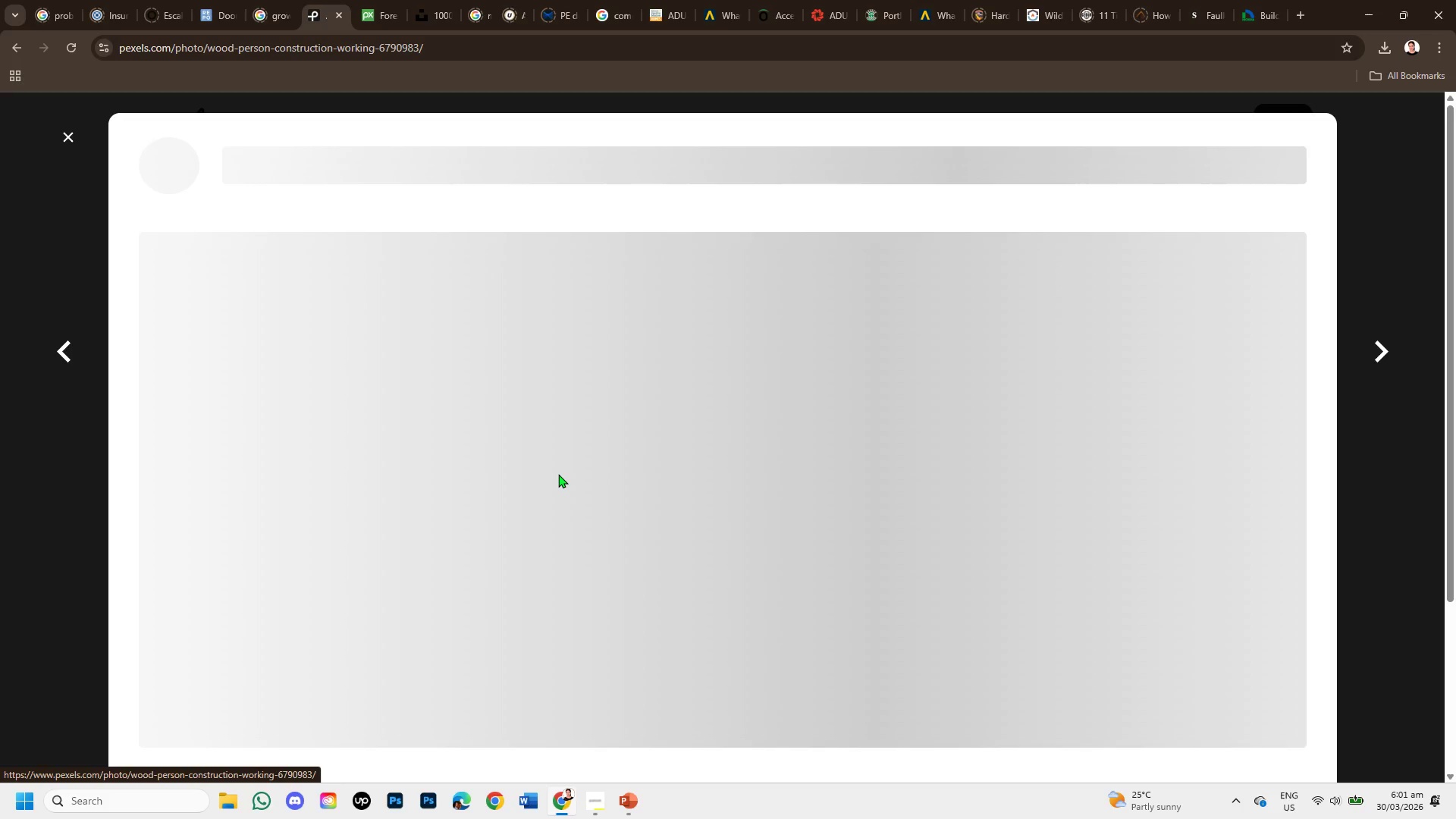 
scroll: coordinate [299, 441], scroll_direction: down, amount: 14.0
 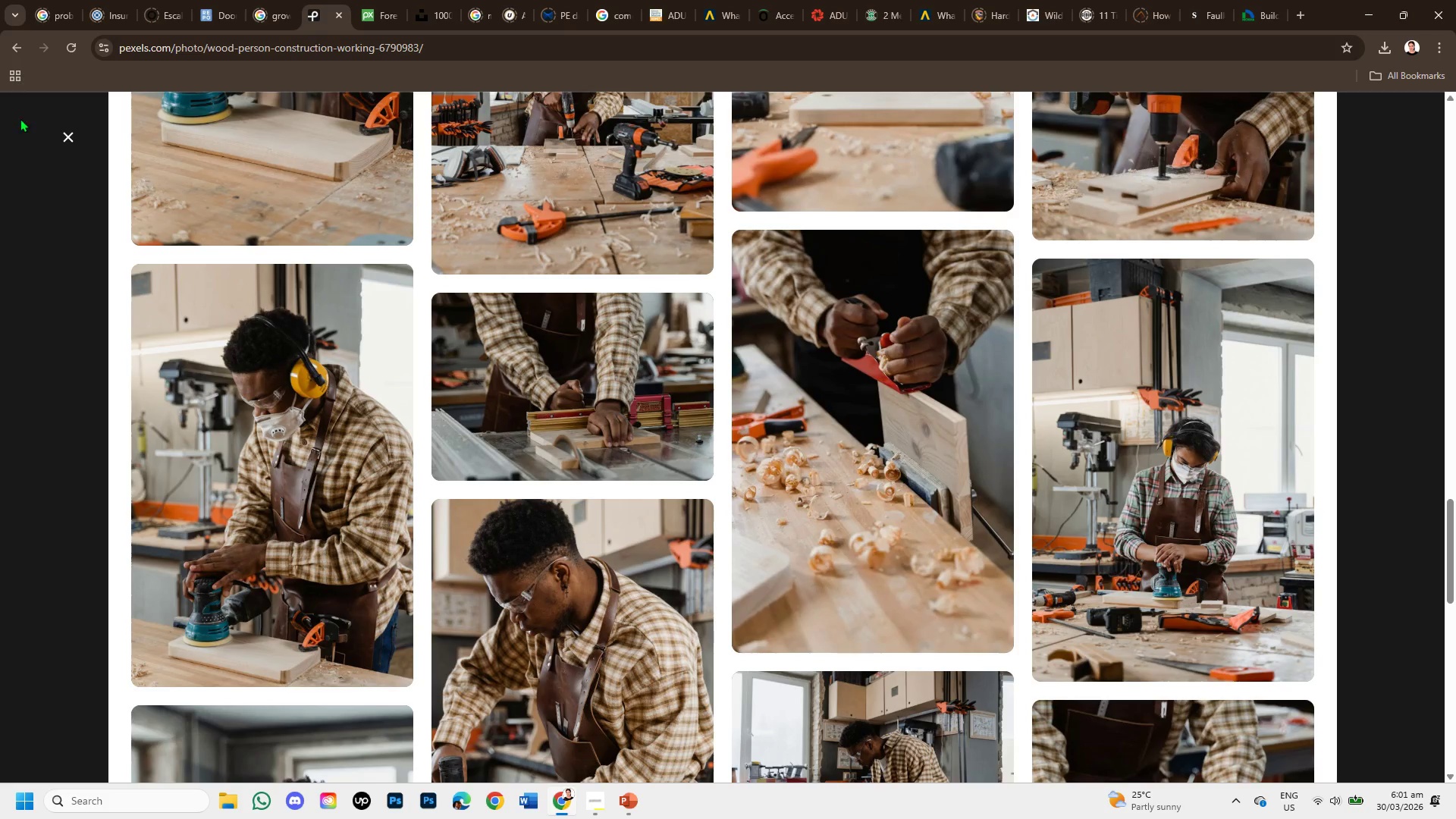 
left_click([69, 135])
 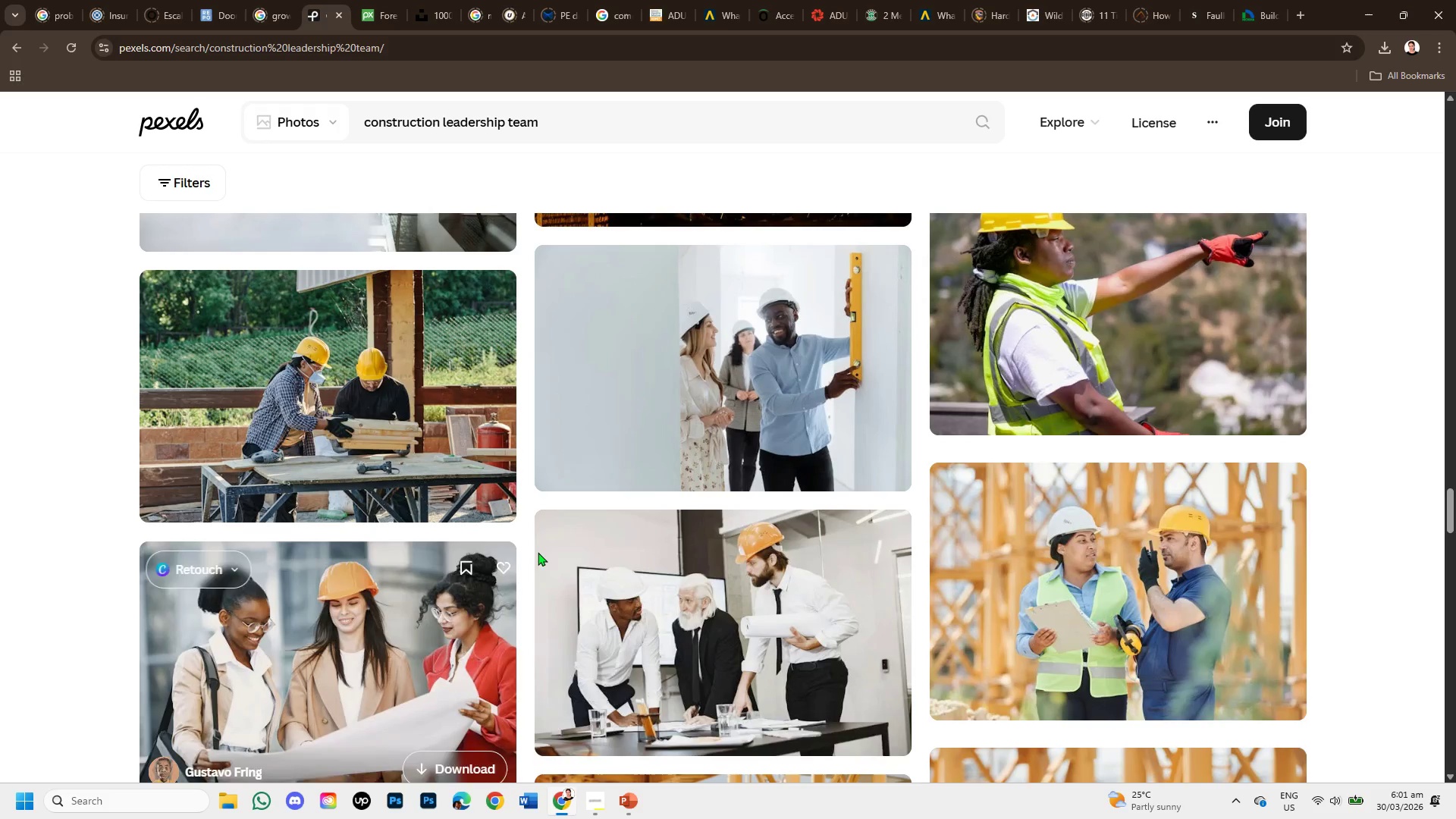 
scroll: coordinate [561, 504], scroll_direction: up, amount: 18.0
 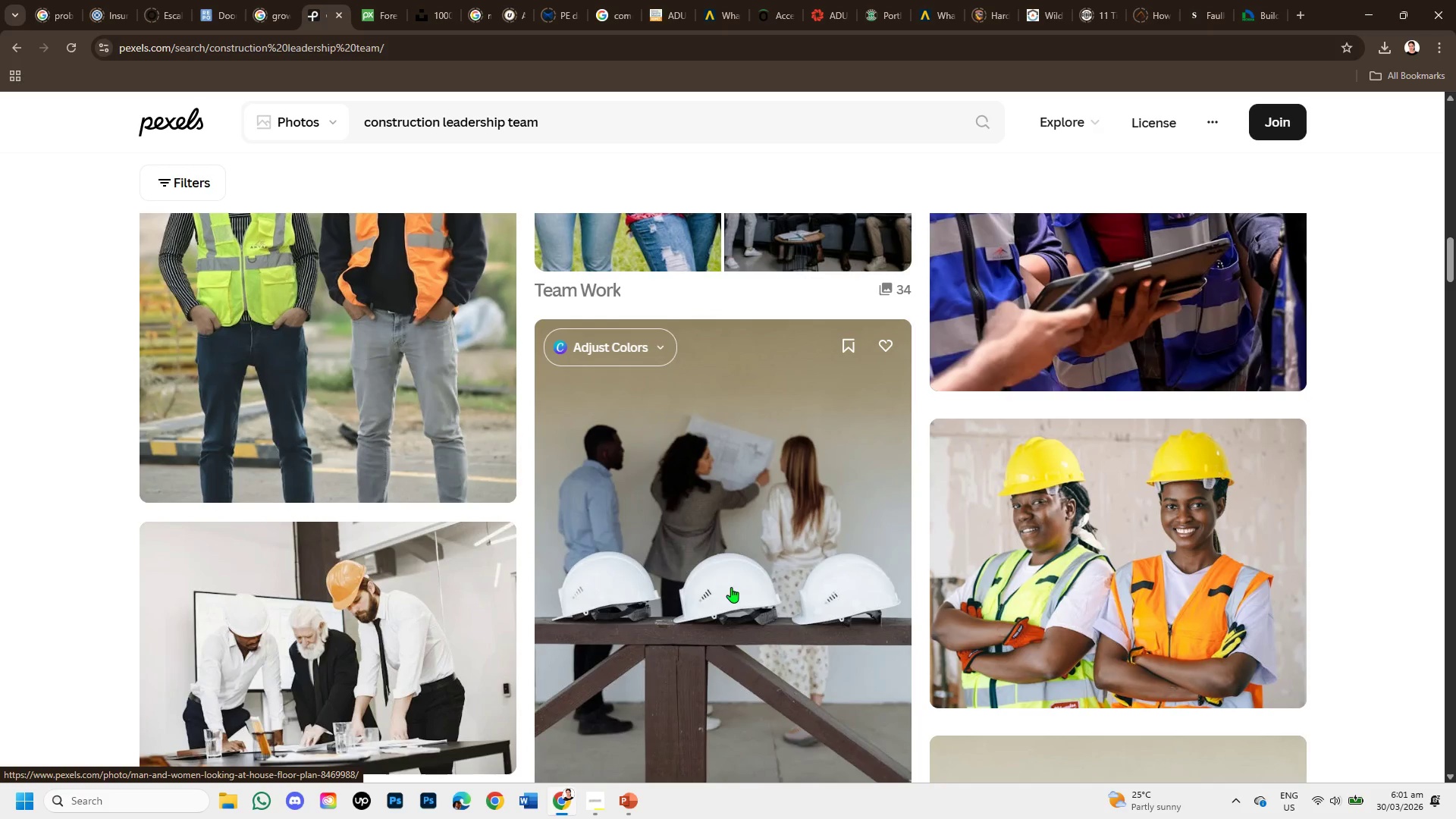 
left_click([708, 570])
 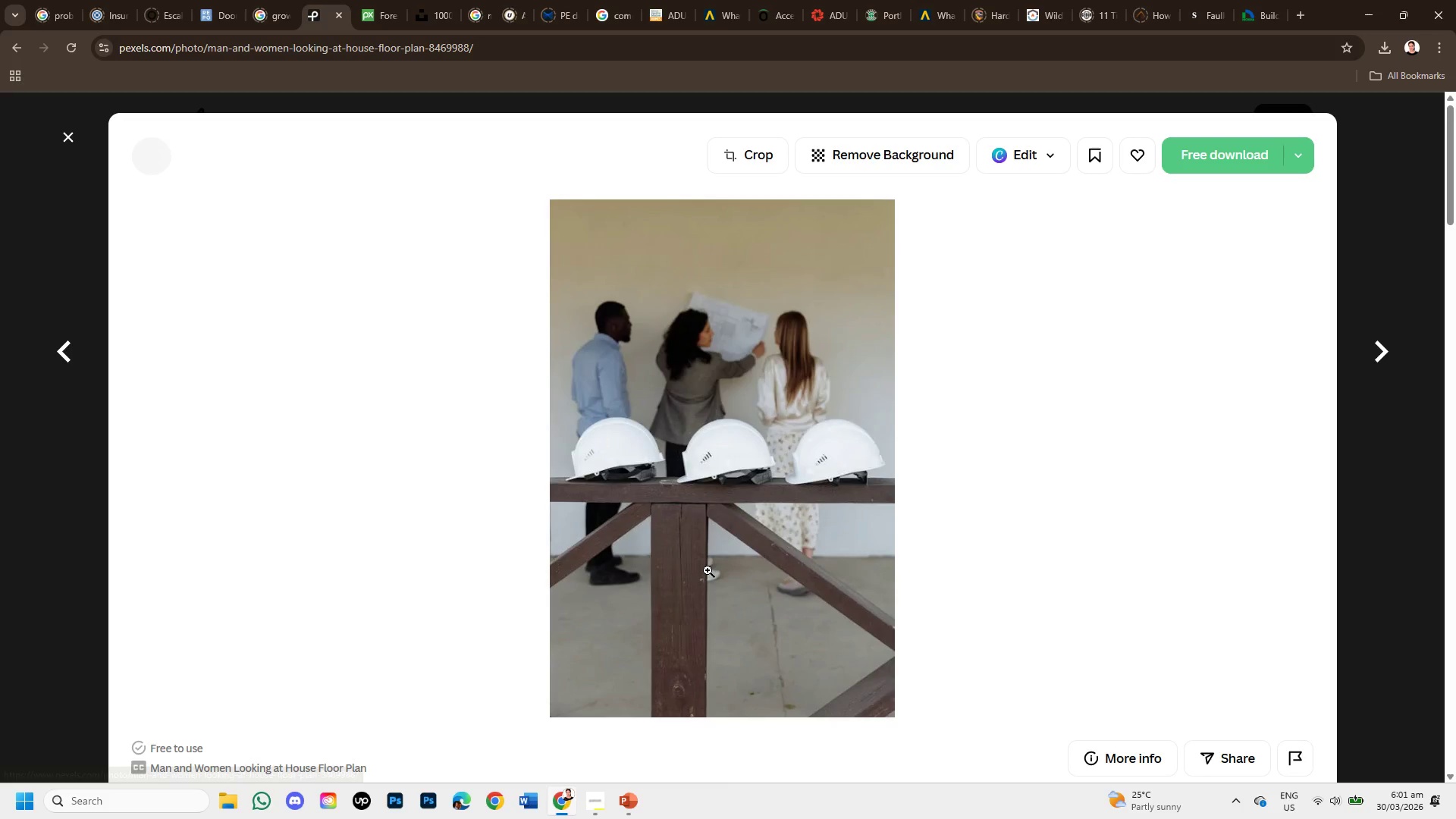 
scroll: coordinate [708, 570], scroll_direction: down, amount: 4.0
 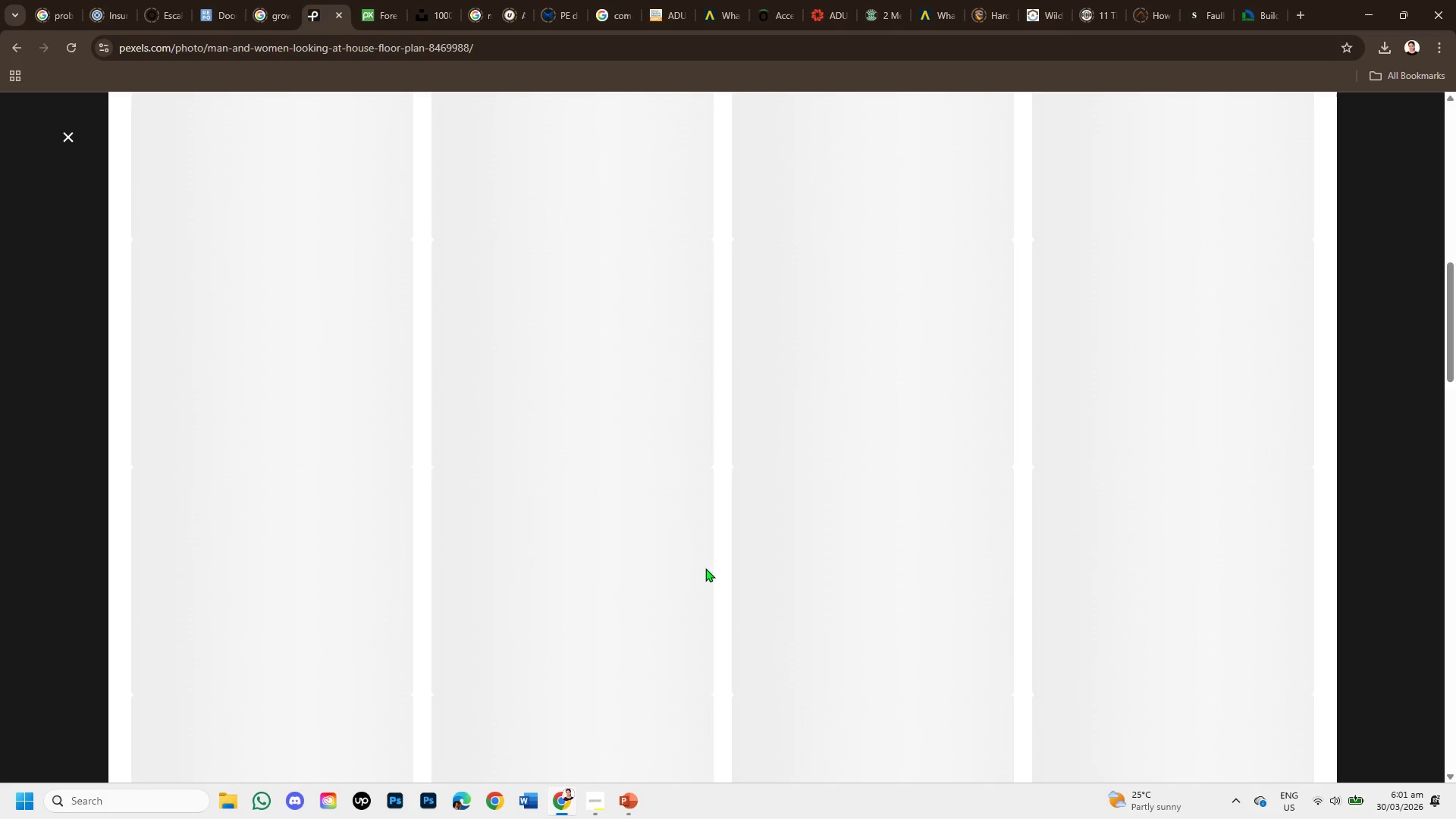 
scroll: coordinate [705, 568], scroll_direction: up, amount: 1.0
 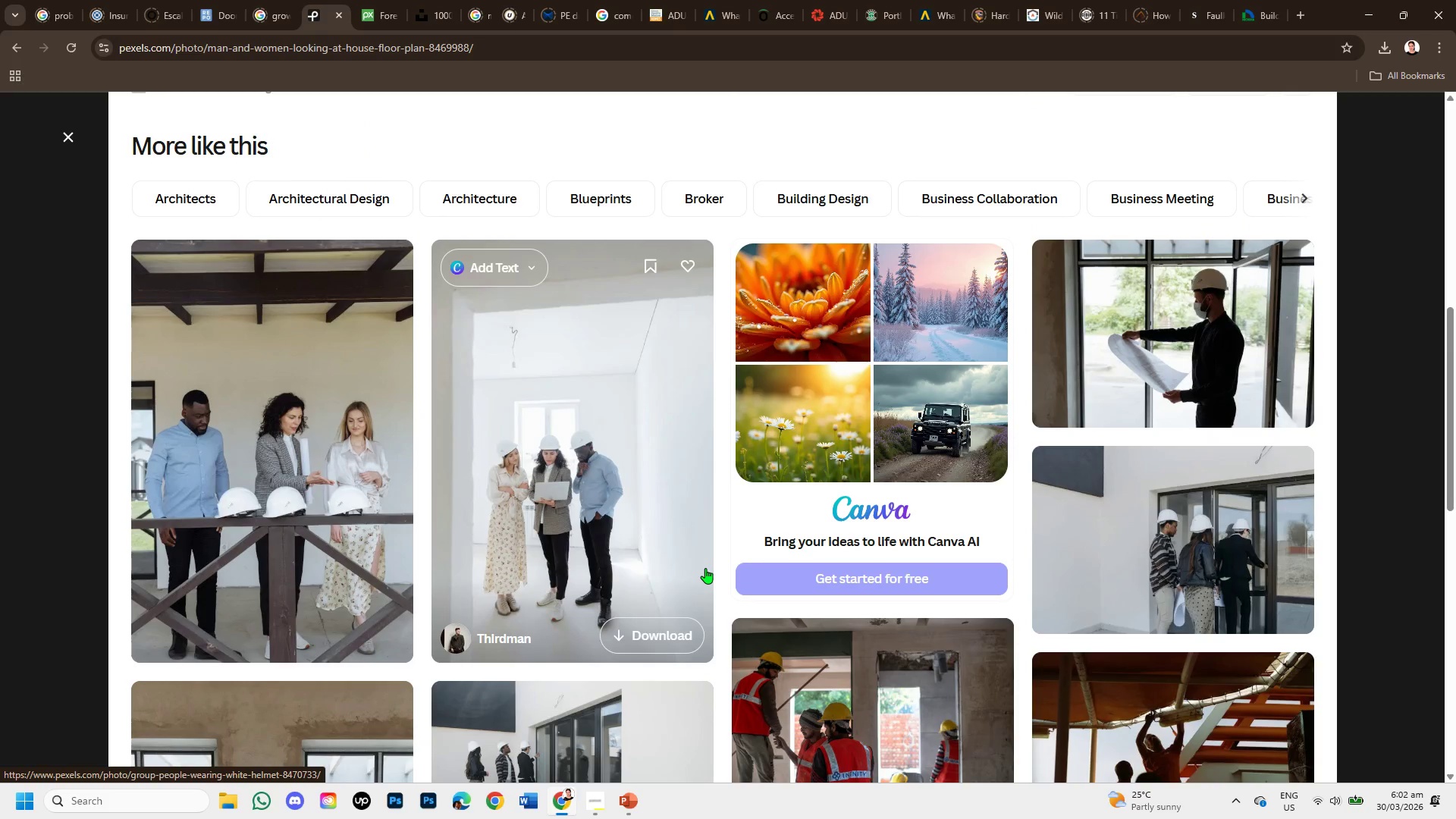 
scroll: coordinate [705, 568], scroll_direction: down, amount: 1.0
 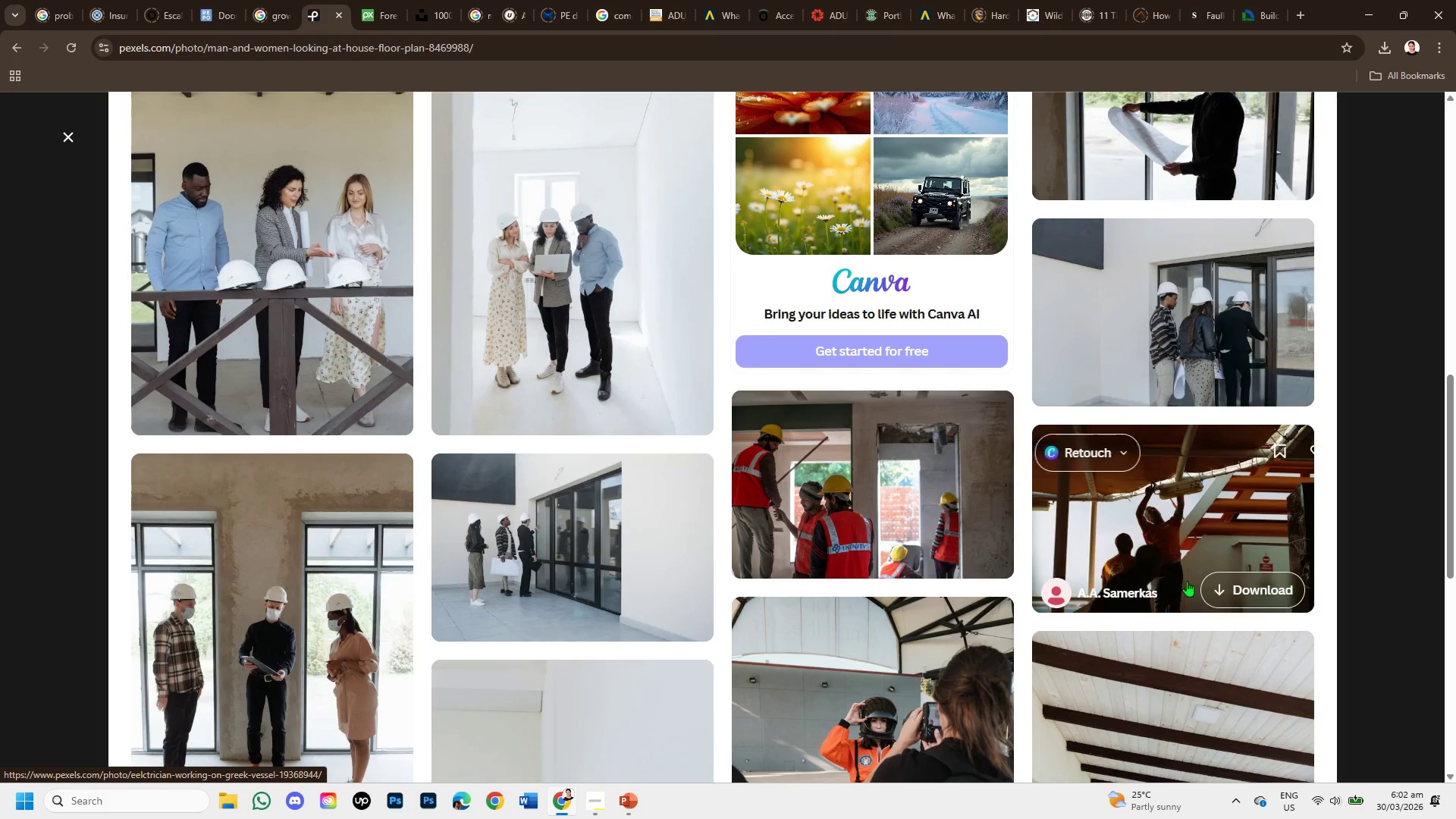 
scroll: coordinate [1193, 613], scroll_direction: up, amount: 1.0
 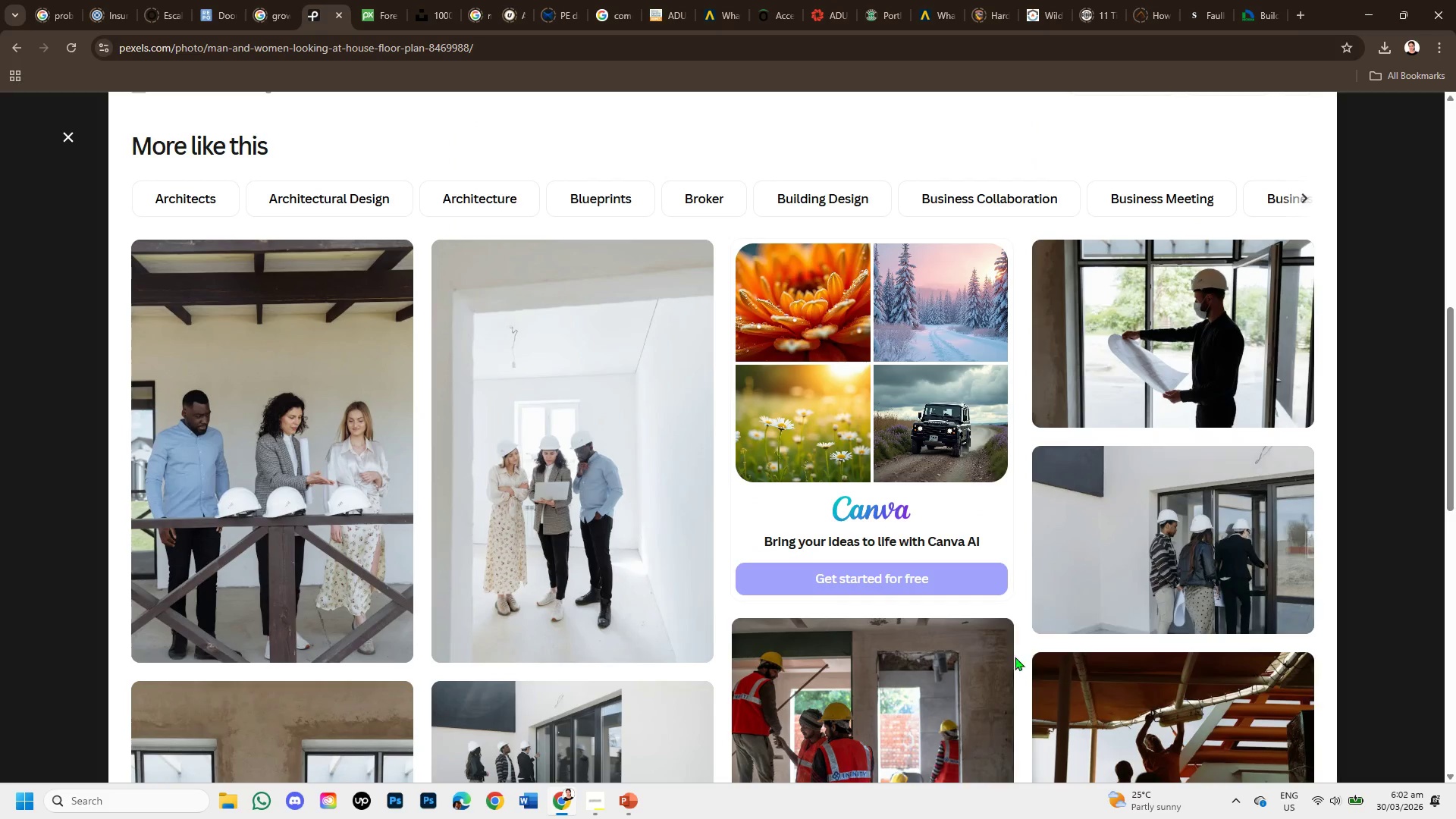 
mouse_move([1000, 645])
 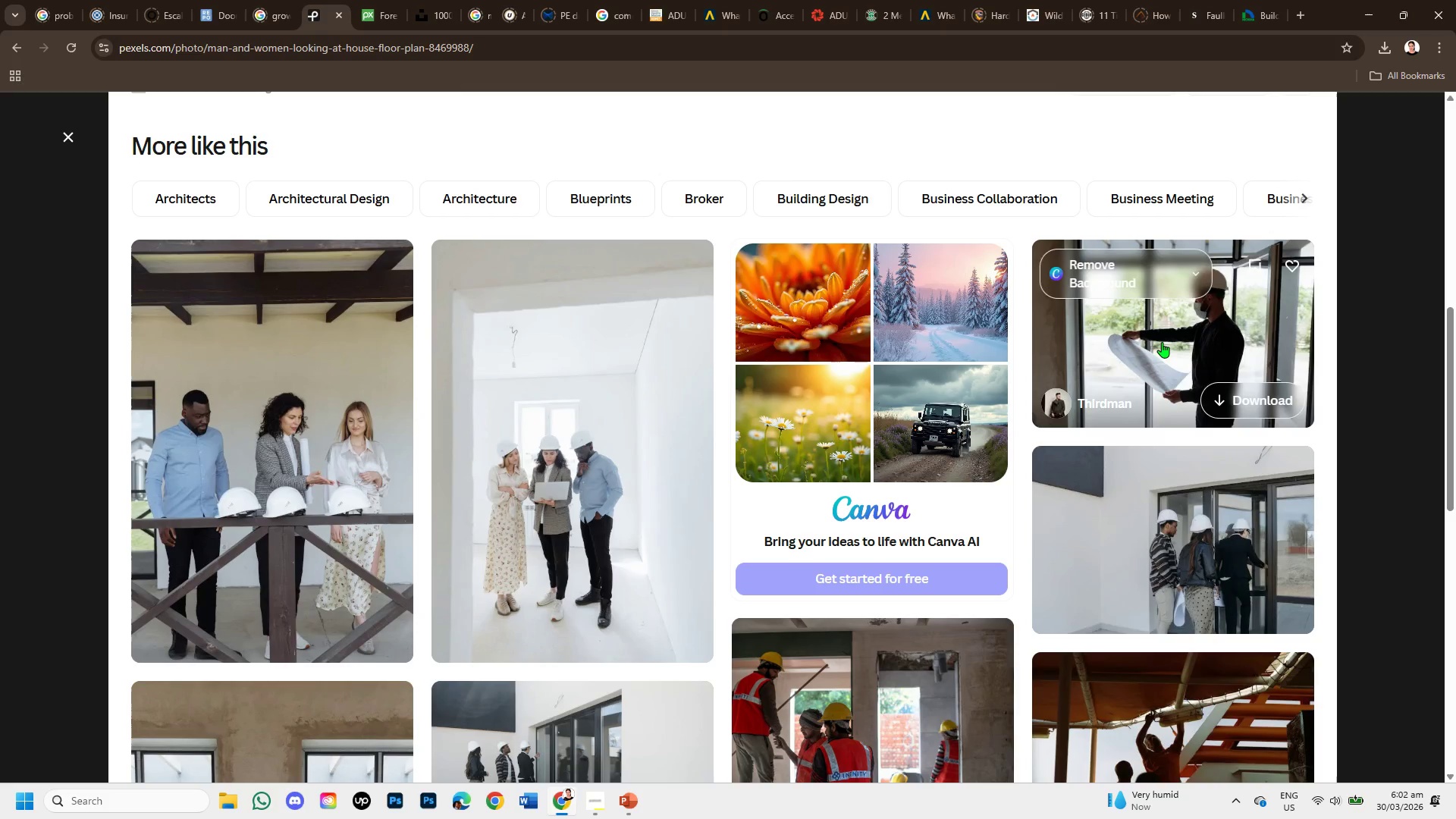 
left_click([1162, 340])
 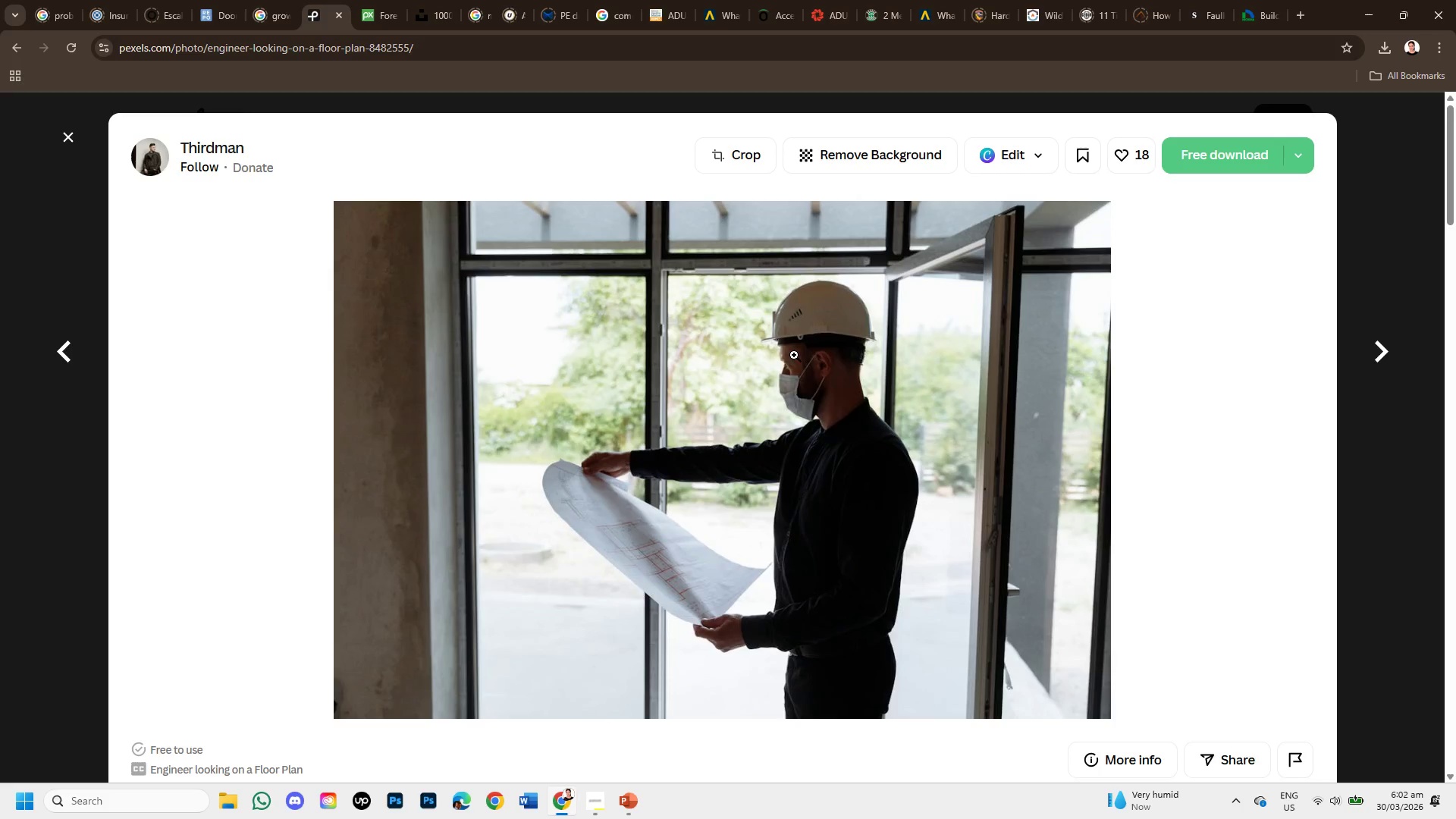 
right_click([668, 382])
 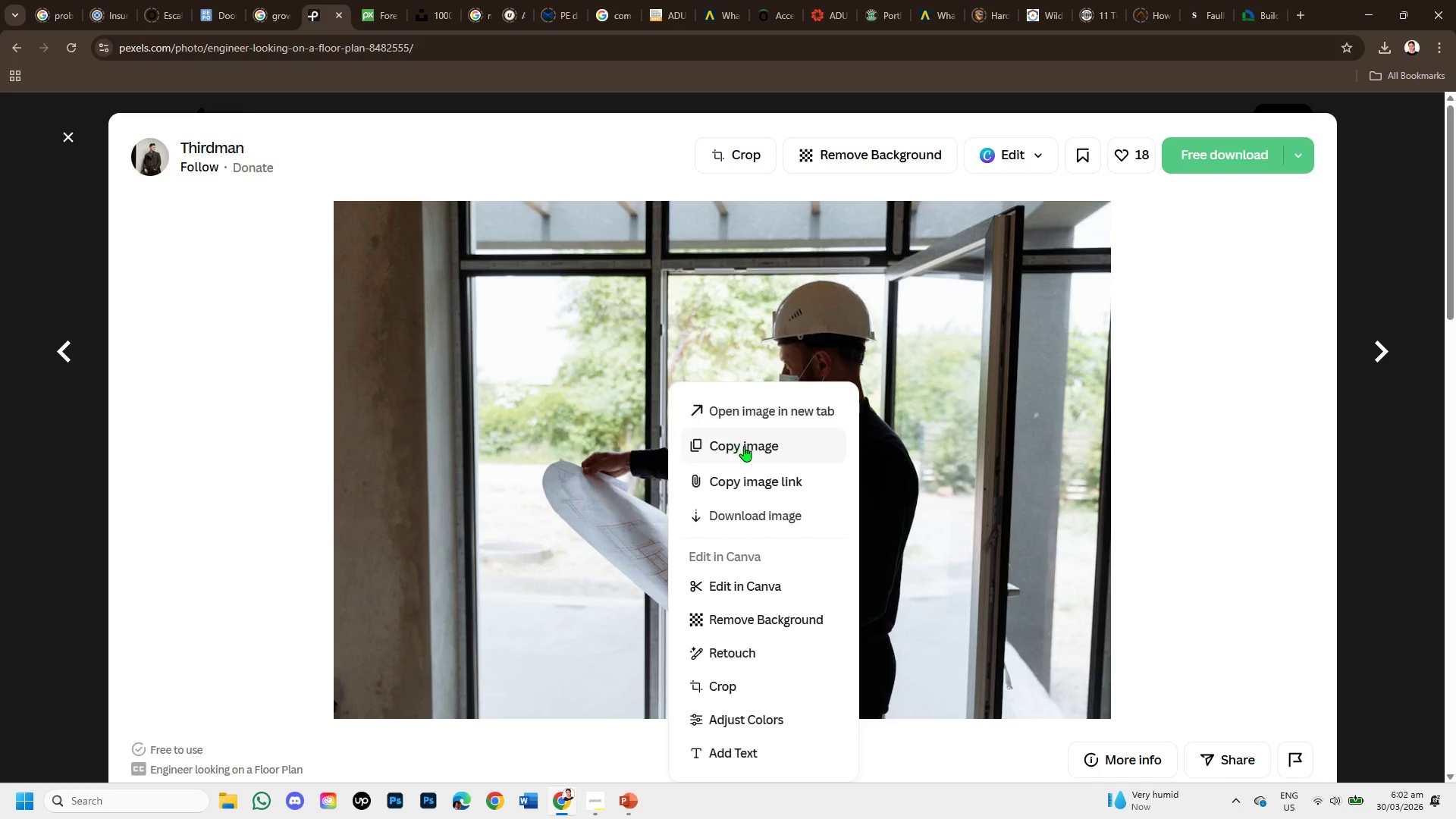 
left_click([745, 449])
 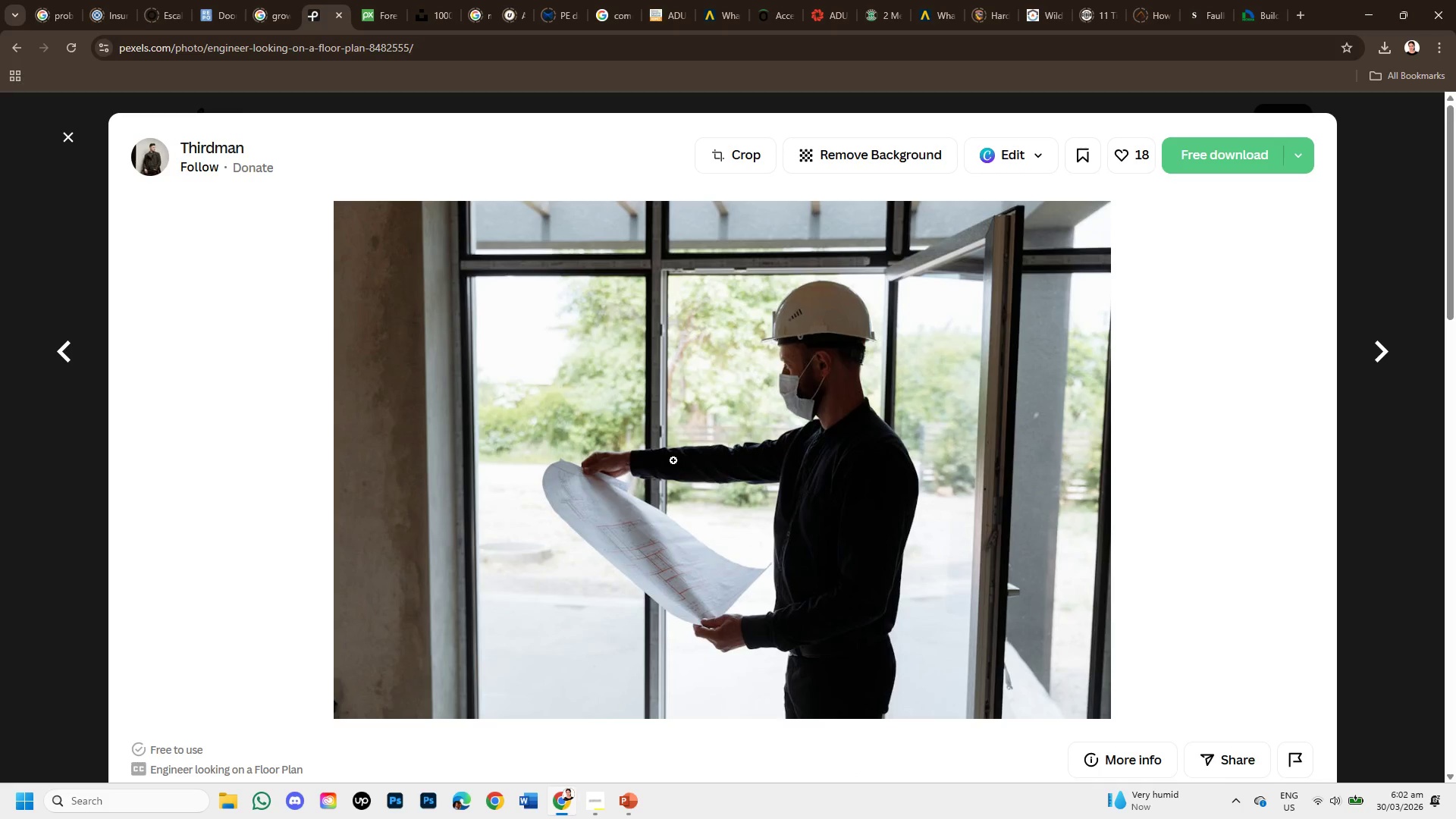 
scroll: coordinate [684, 468], scroll_direction: down, amount: 4.0
 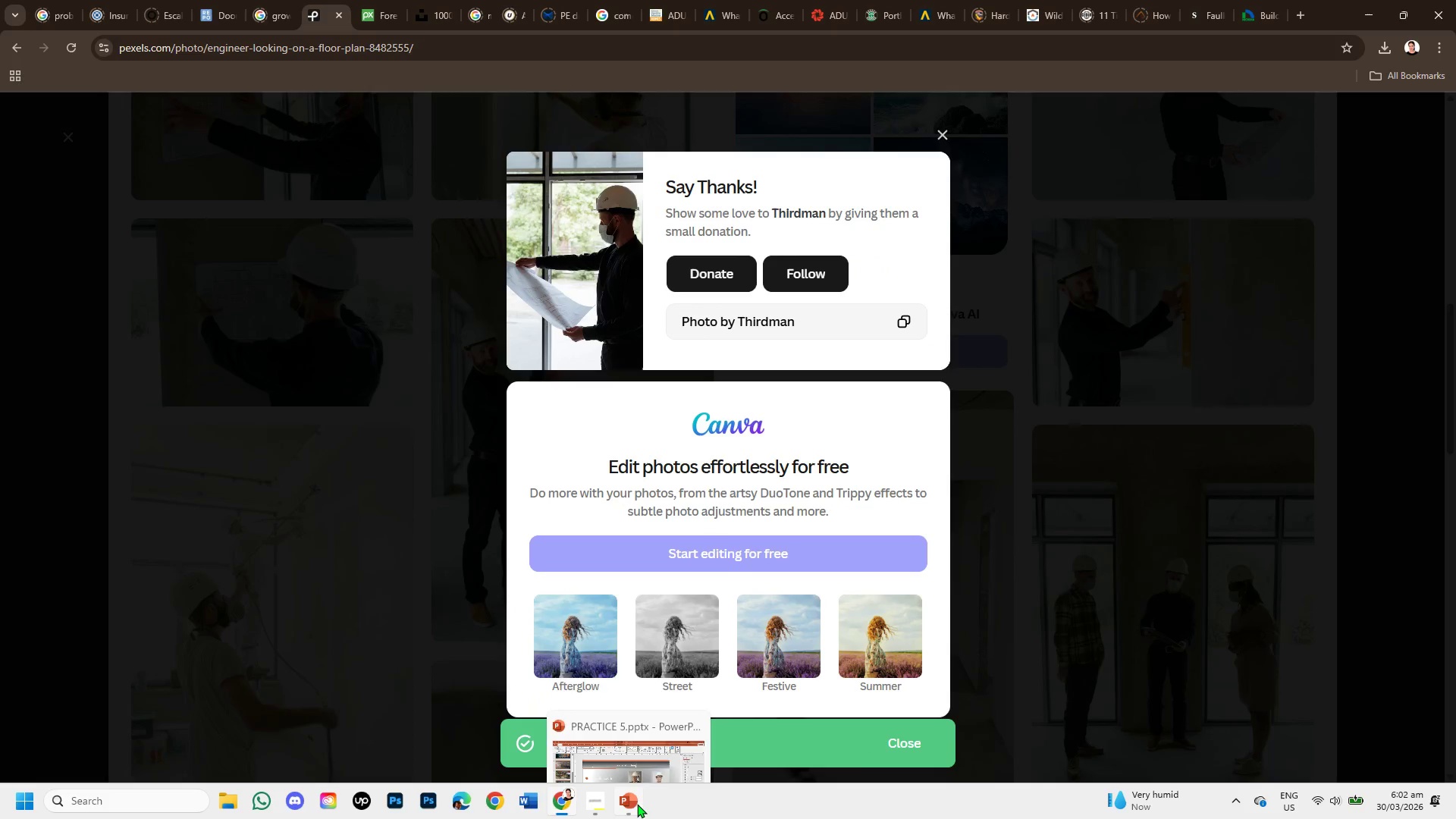 
left_click([1025, 607])
 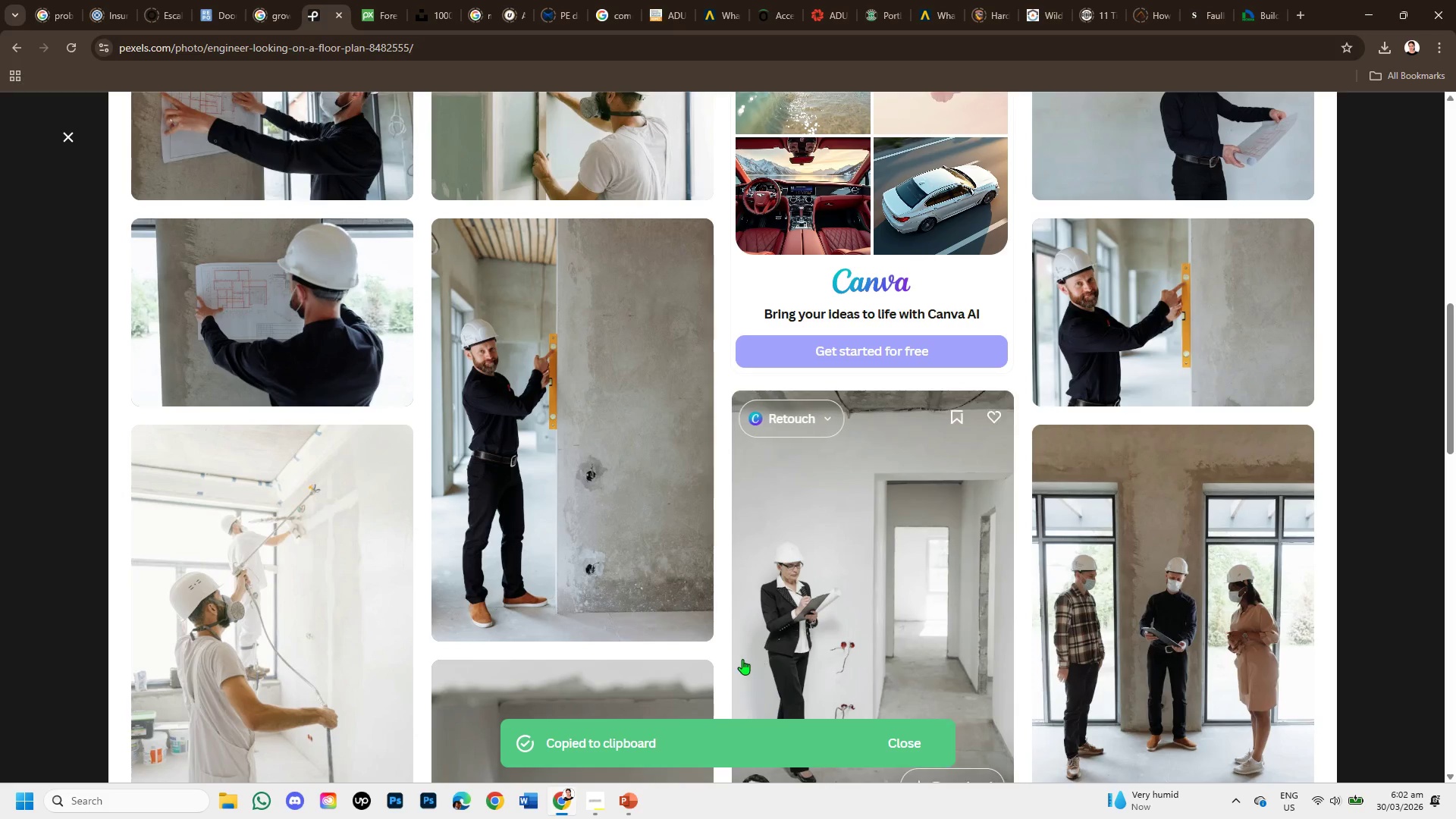 
scroll: coordinate [738, 663], scroll_direction: down, amount: 3.0
 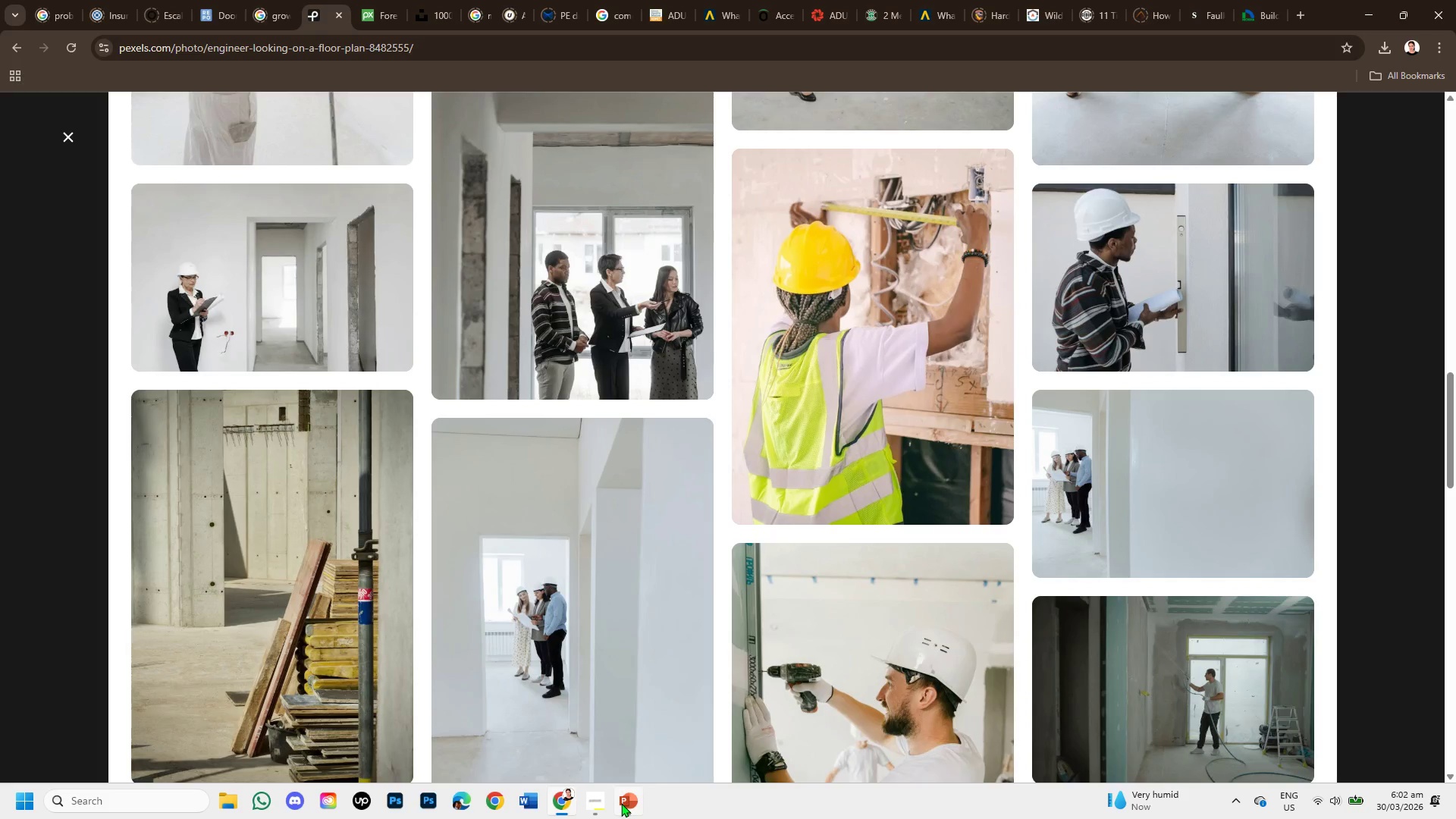 
left_click([621, 803])
 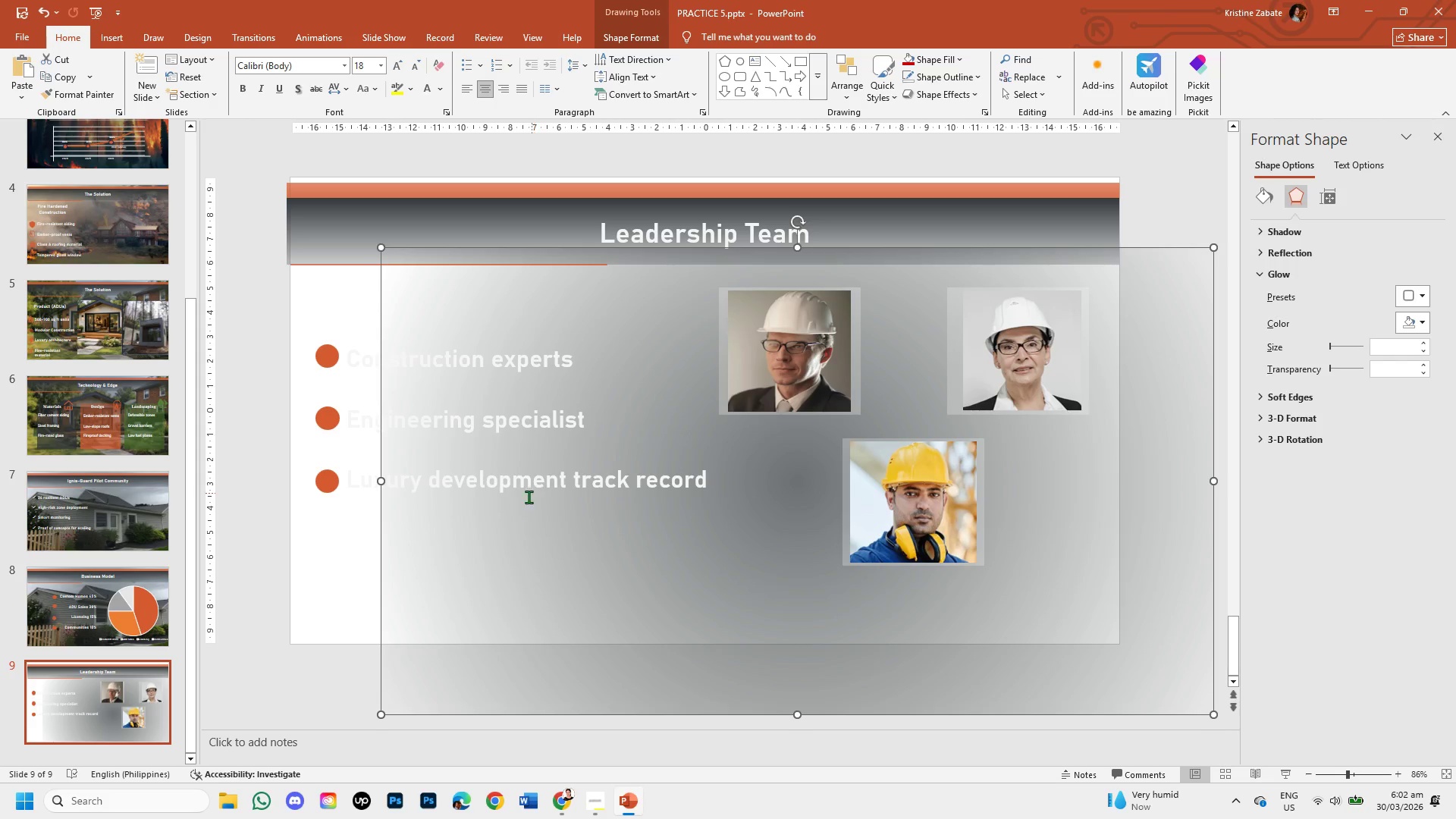 
key(Control+V)
 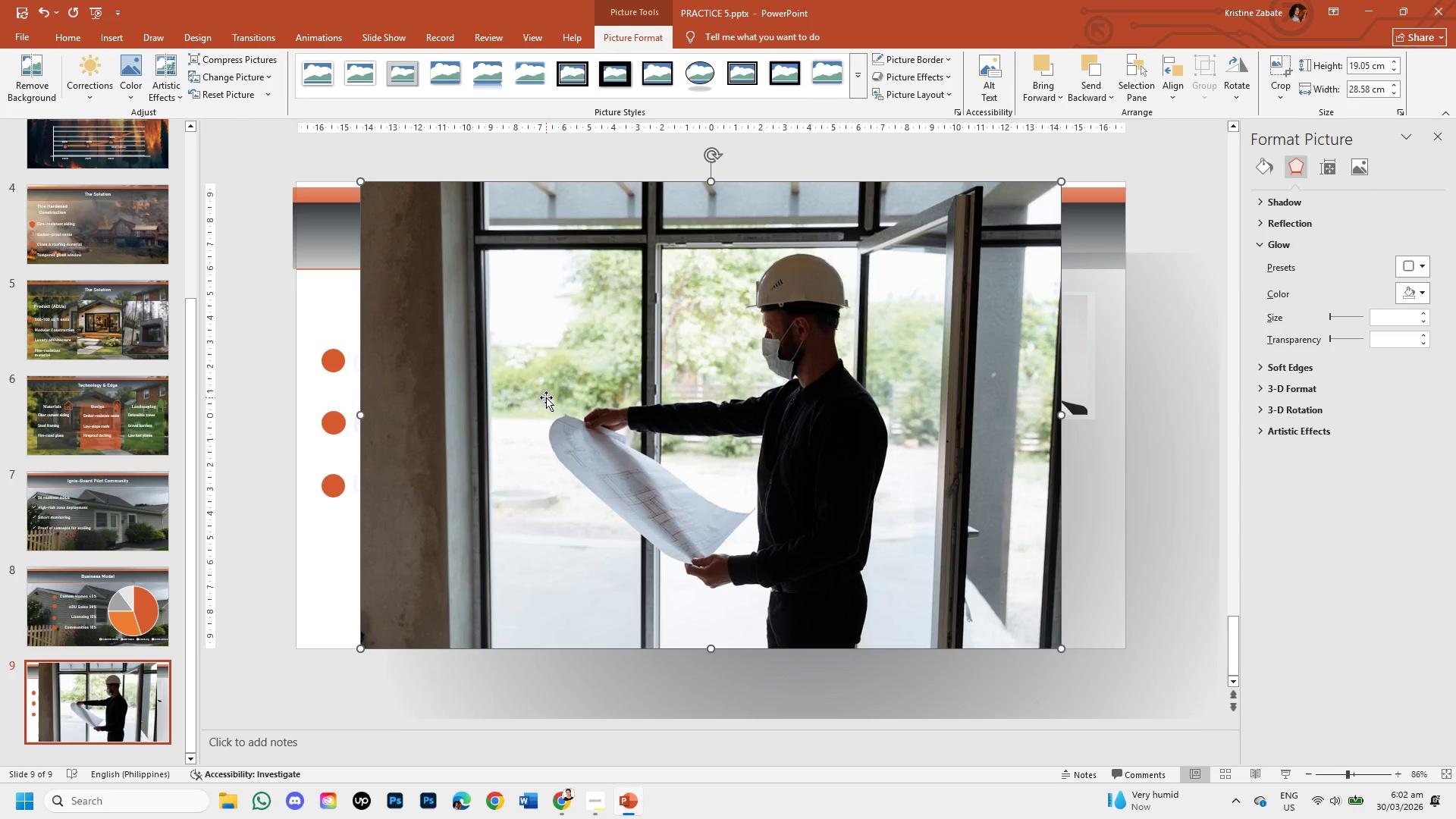 
double_click([546, 397])
 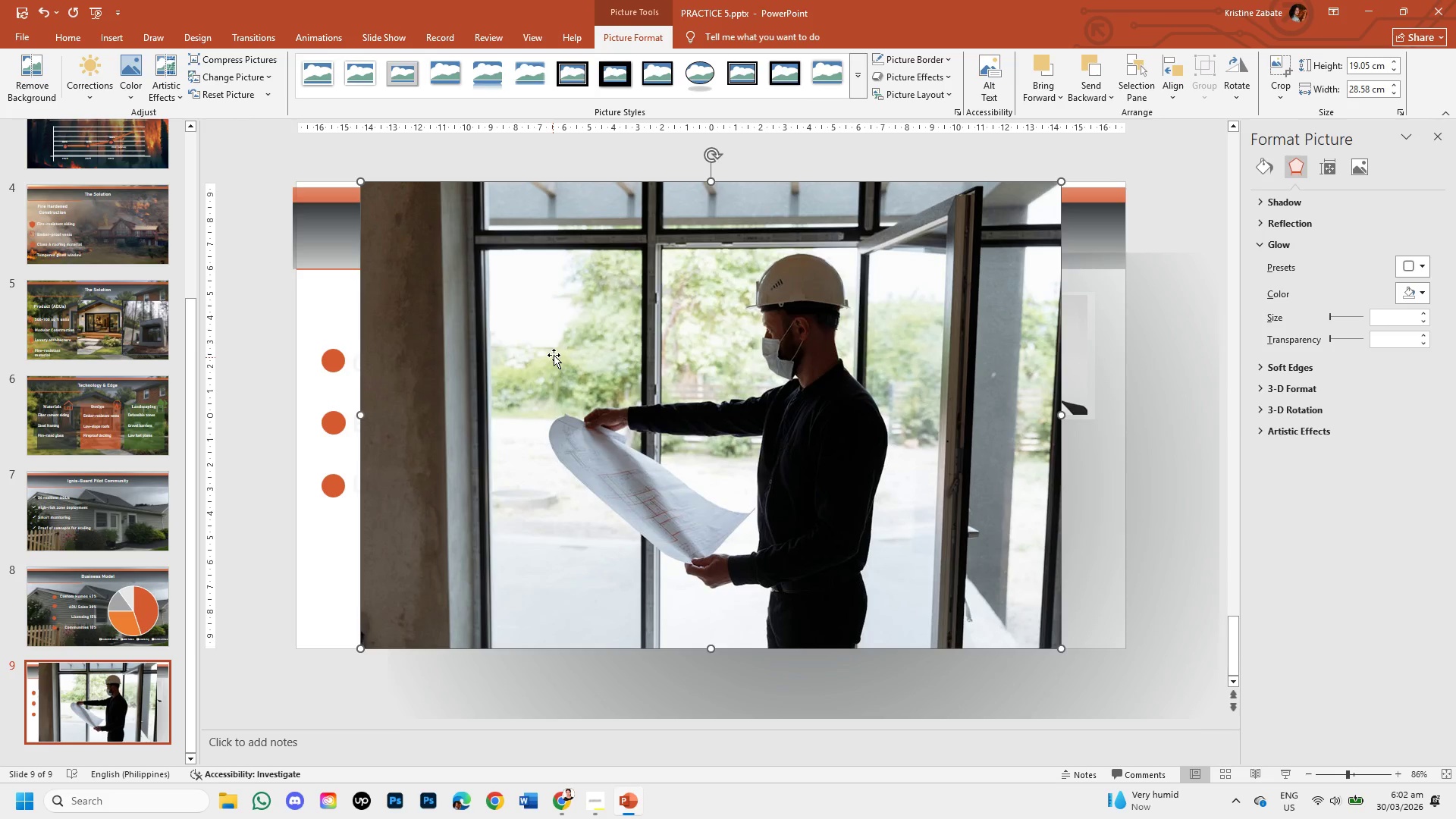 
left_click_drag(start_coordinate=[555, 346], to_coordinate=[488, 345])
 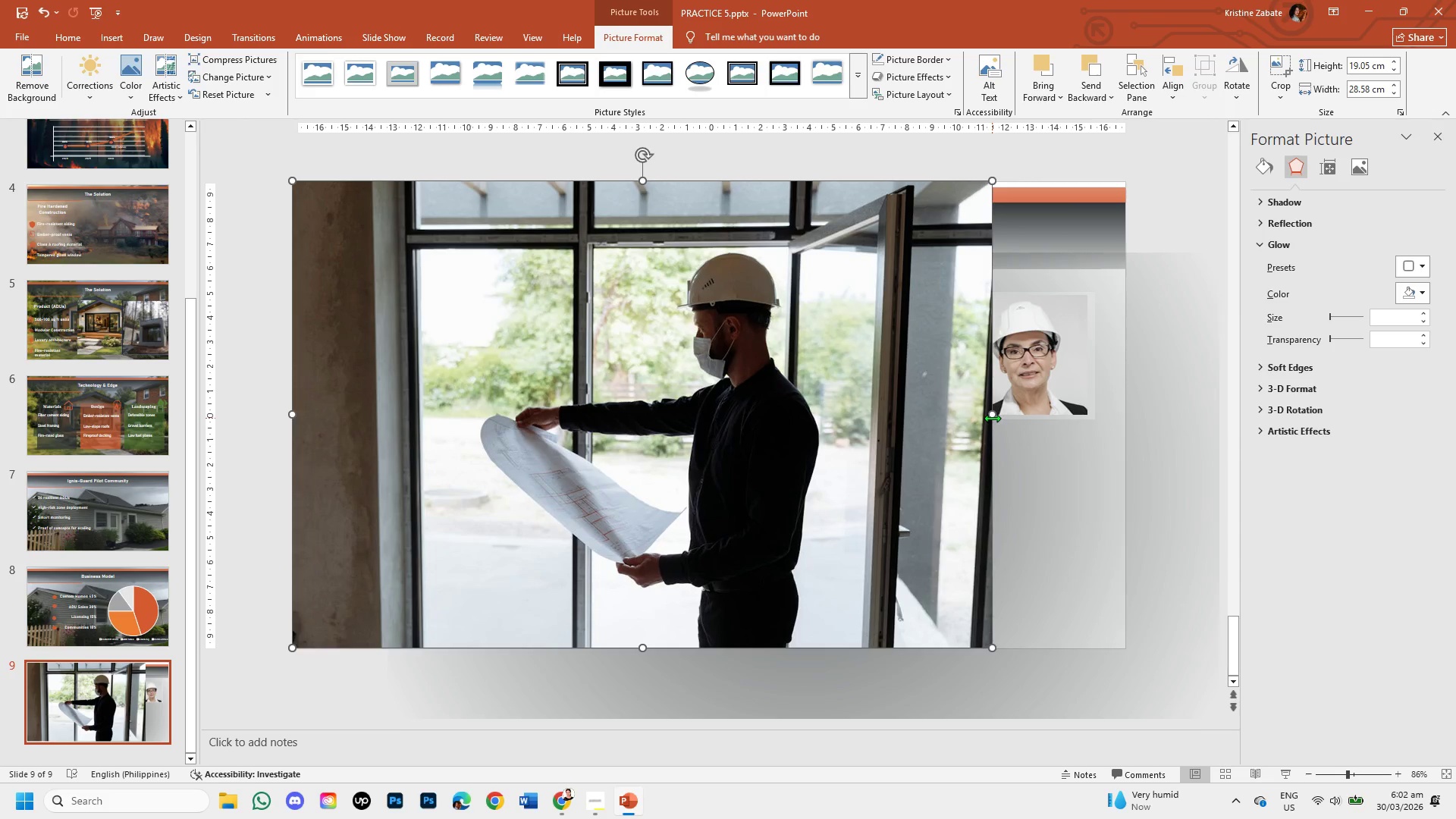 
left_click_drag(start_coordinate=[991, 416], to_coordinate=[1126, 418])
 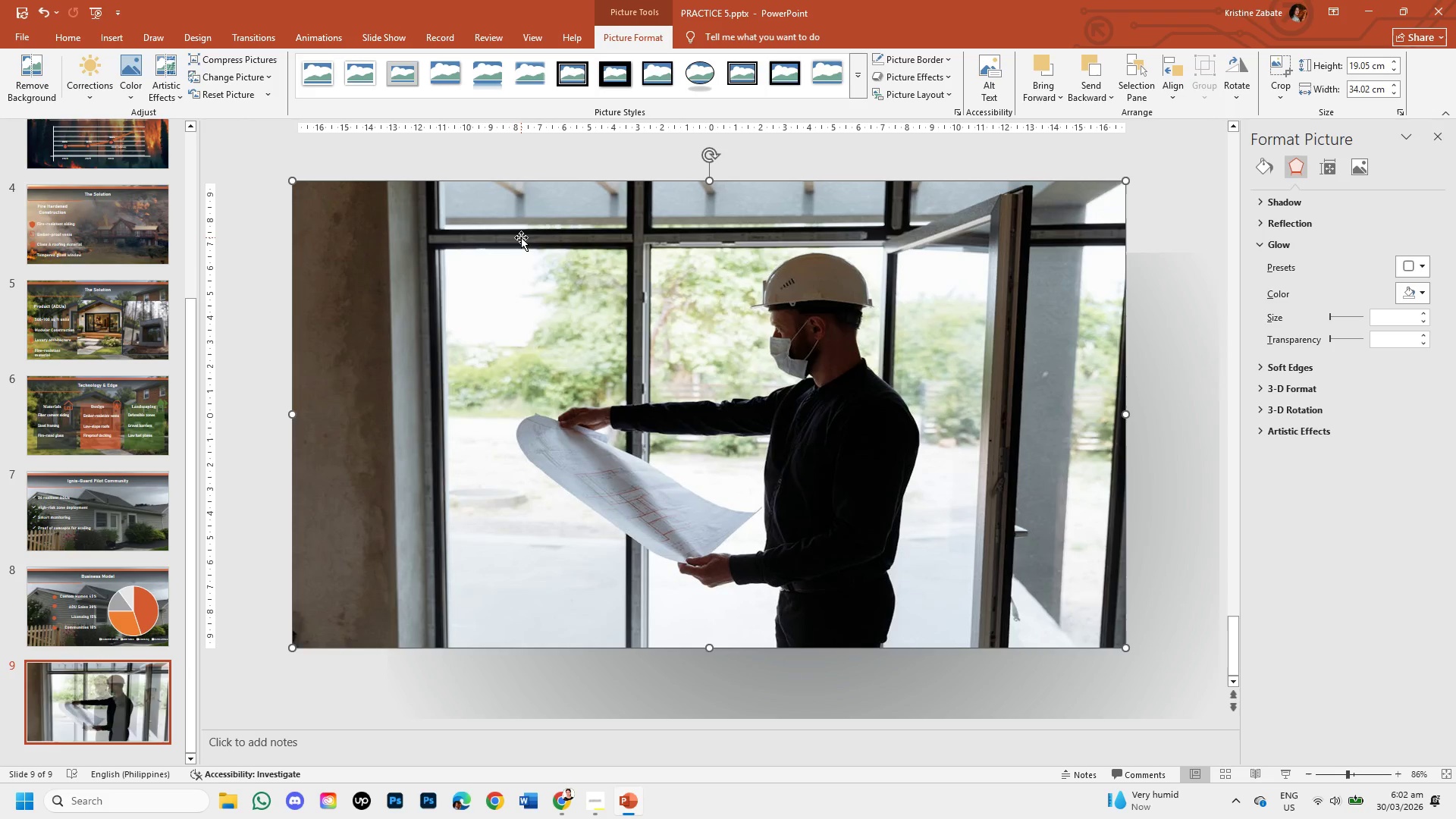 
right_click([521, 237])
 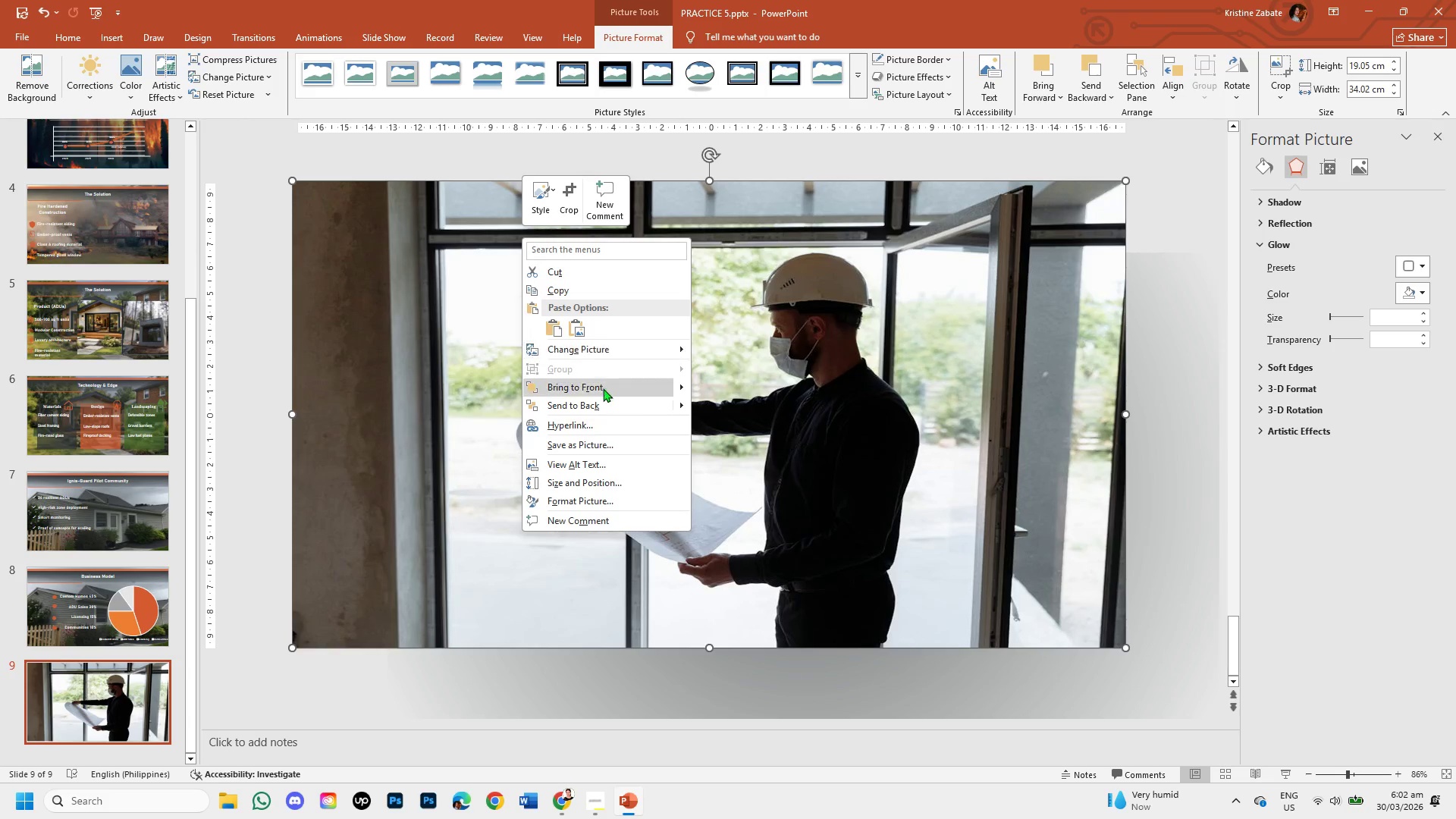 
left_click([605, 401])
 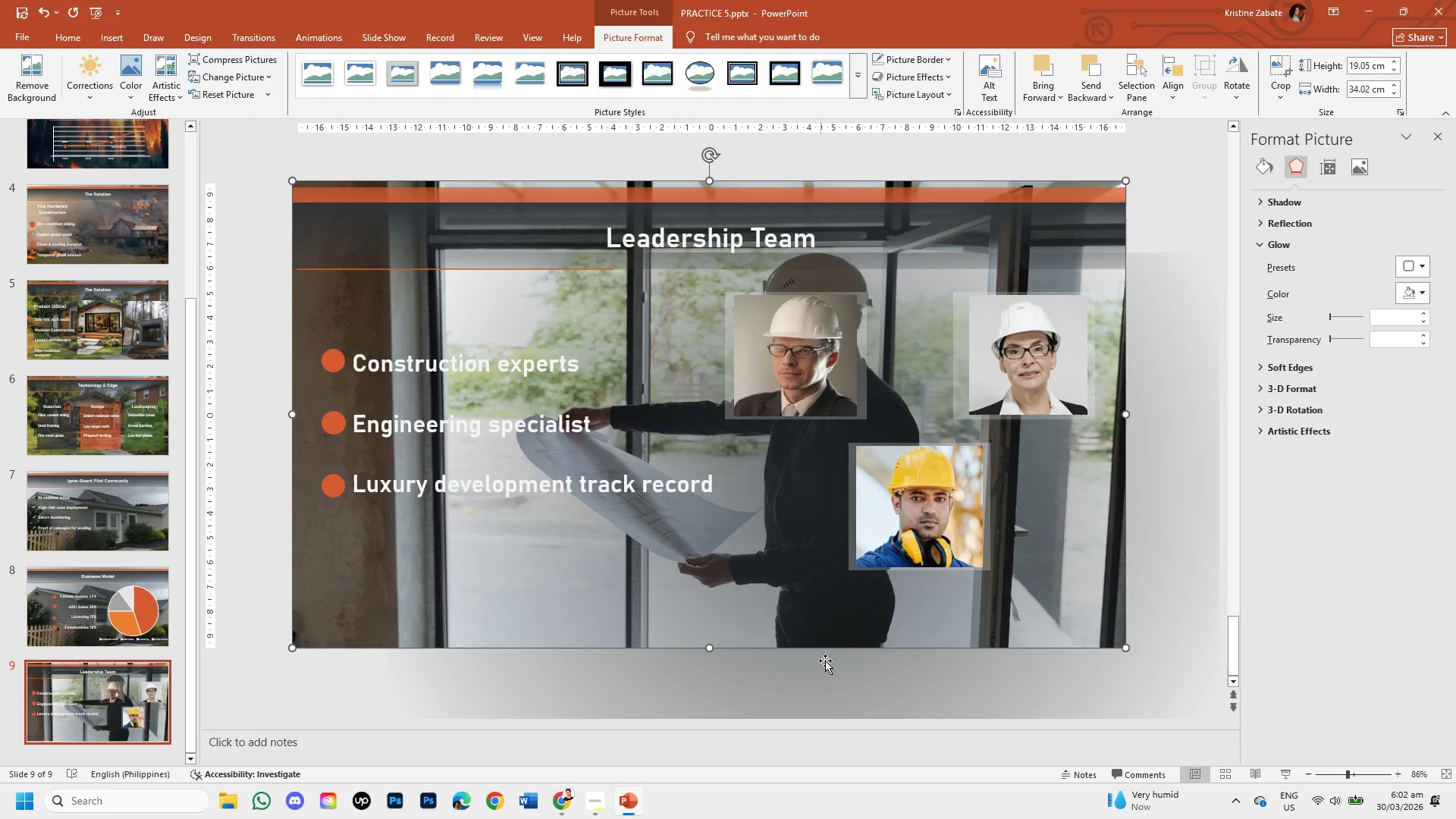 
left_click_drag(start_coordinate=[823, 694], to_coordinate=[819, 695])
 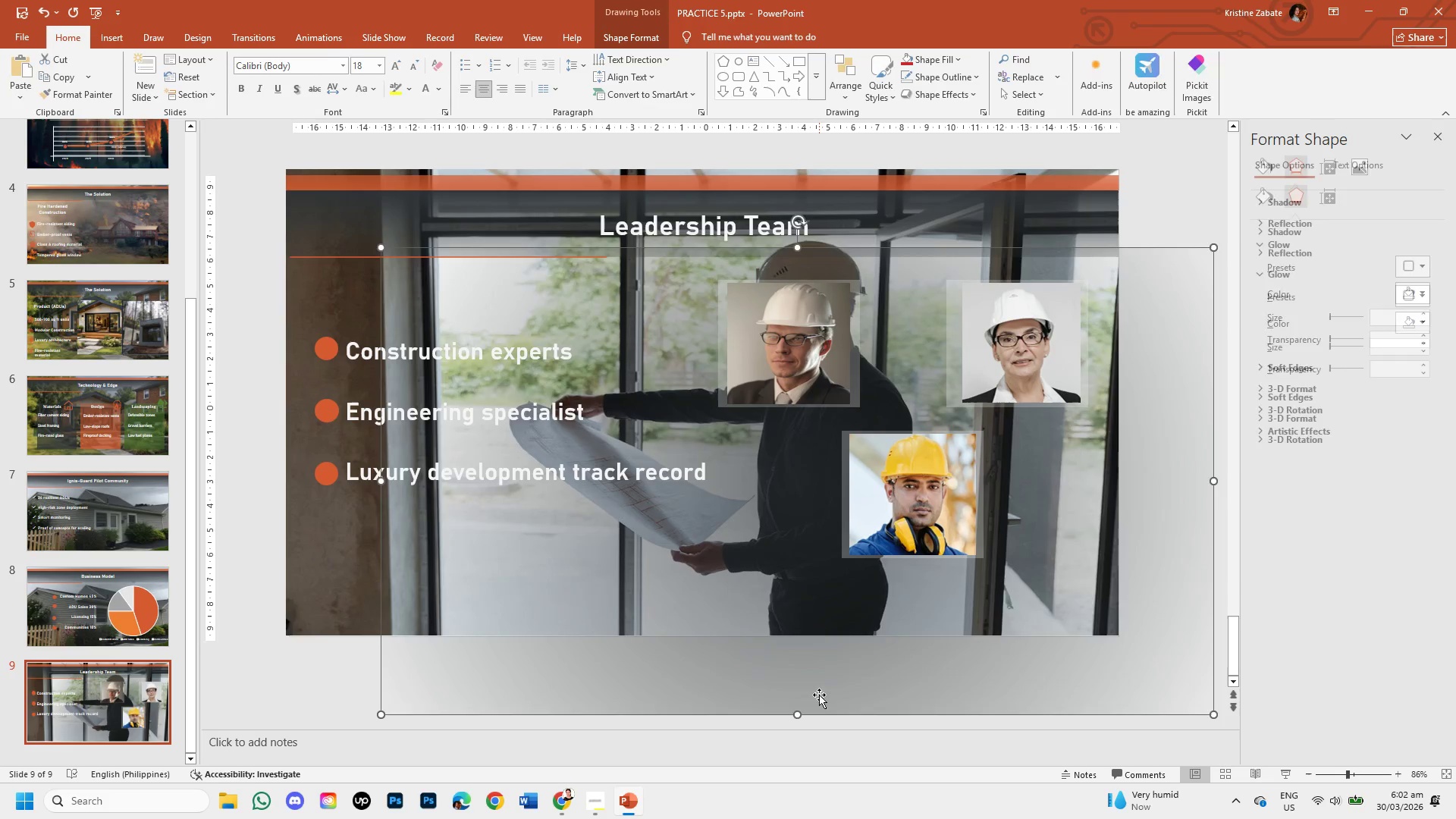 
left_click_drag(start_coordinate=[819, 695], to_coordinate=[710, 618])
 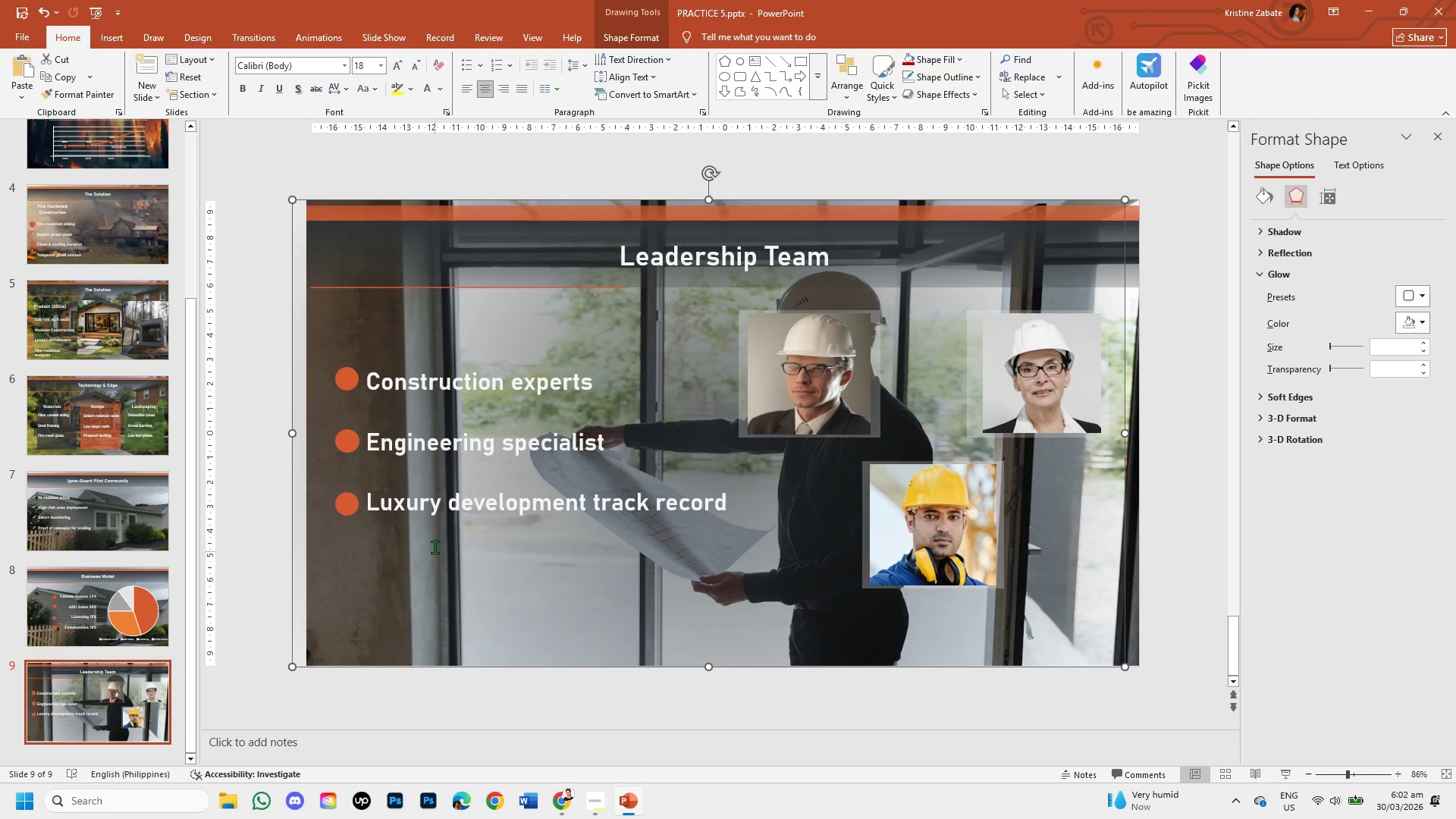 
hold_key(key=ArrowRight, duration=0.86)
 